 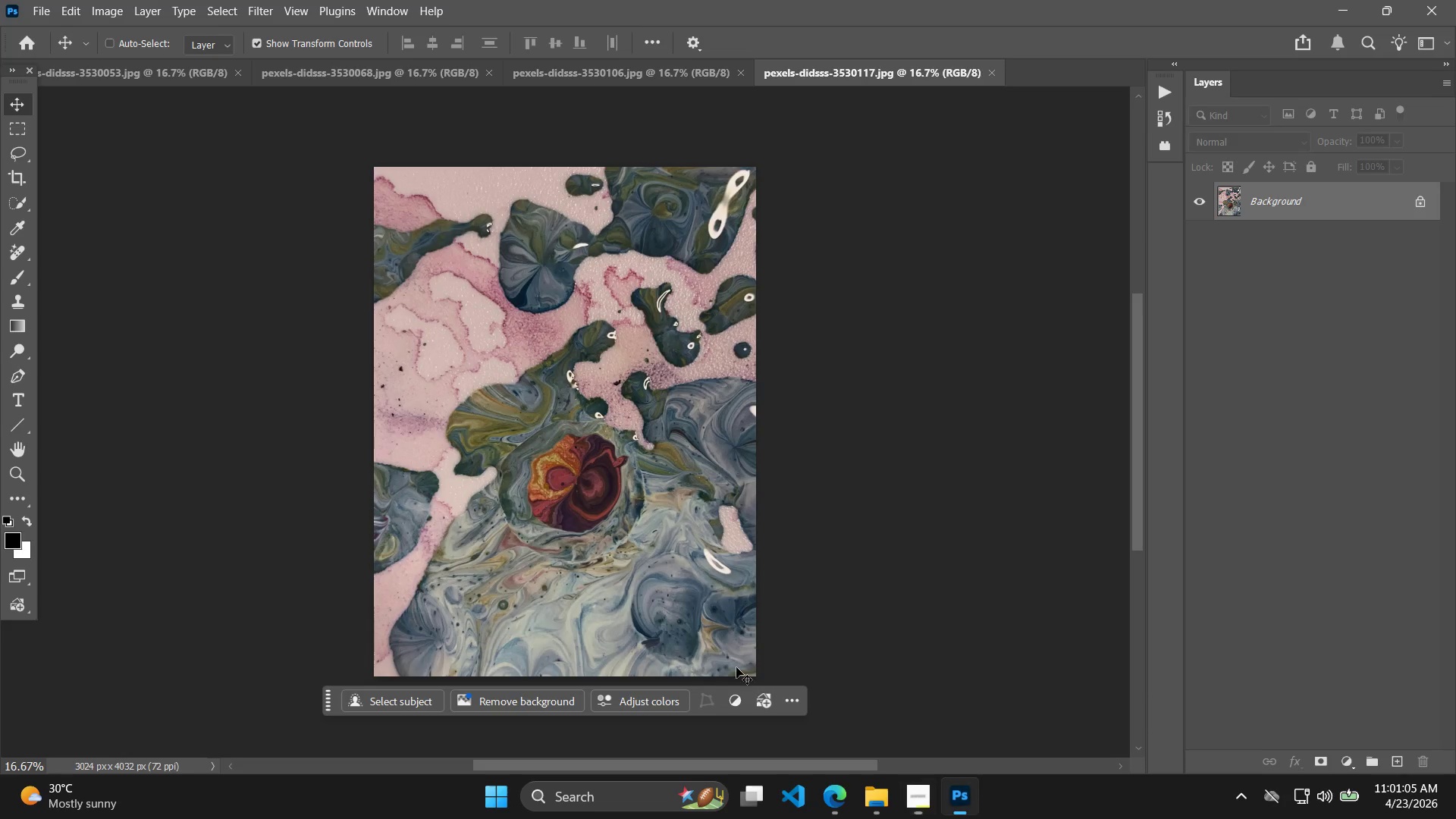 
key(Alt+Tab)
 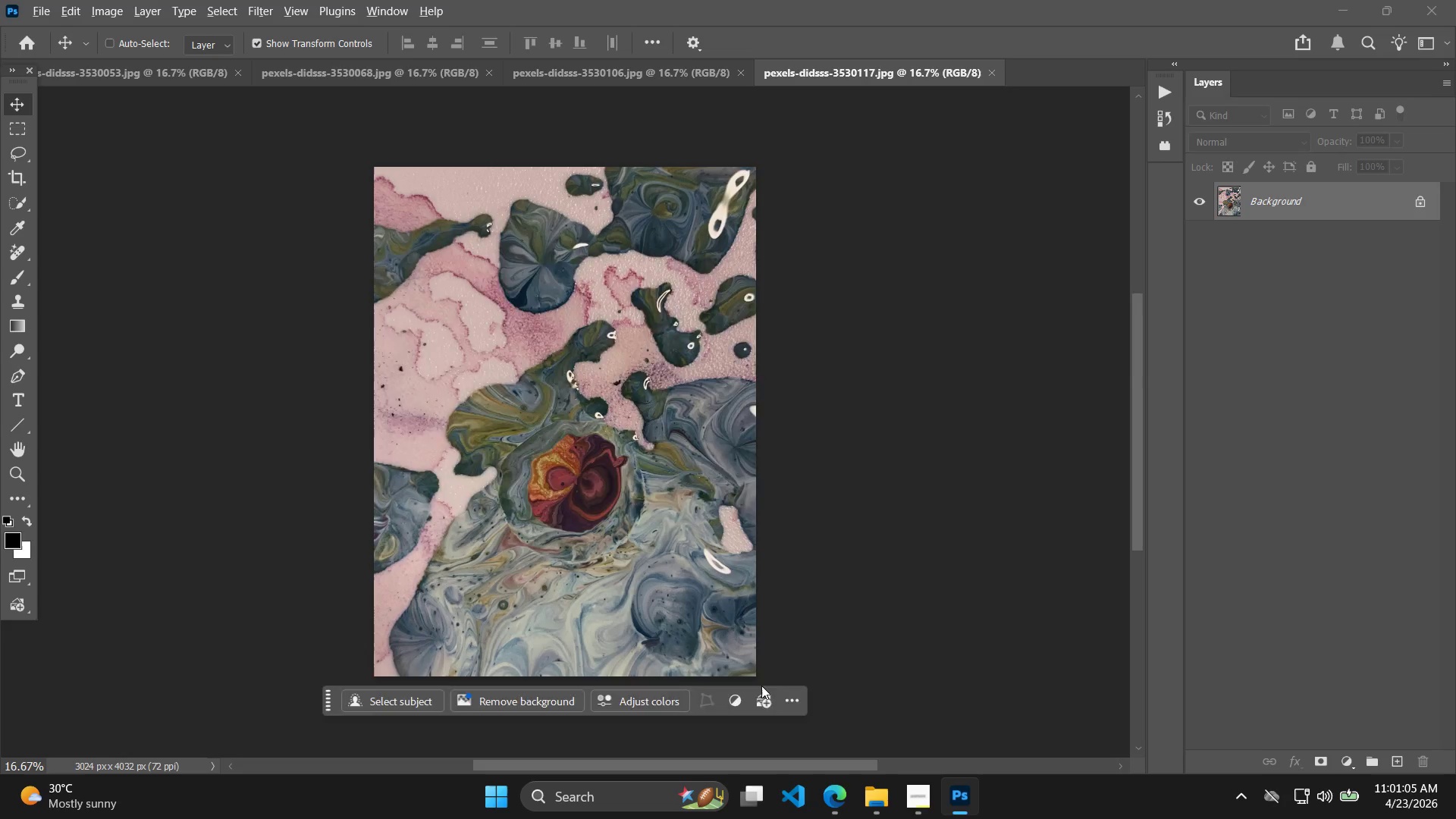 
key(Alt+Tab)
 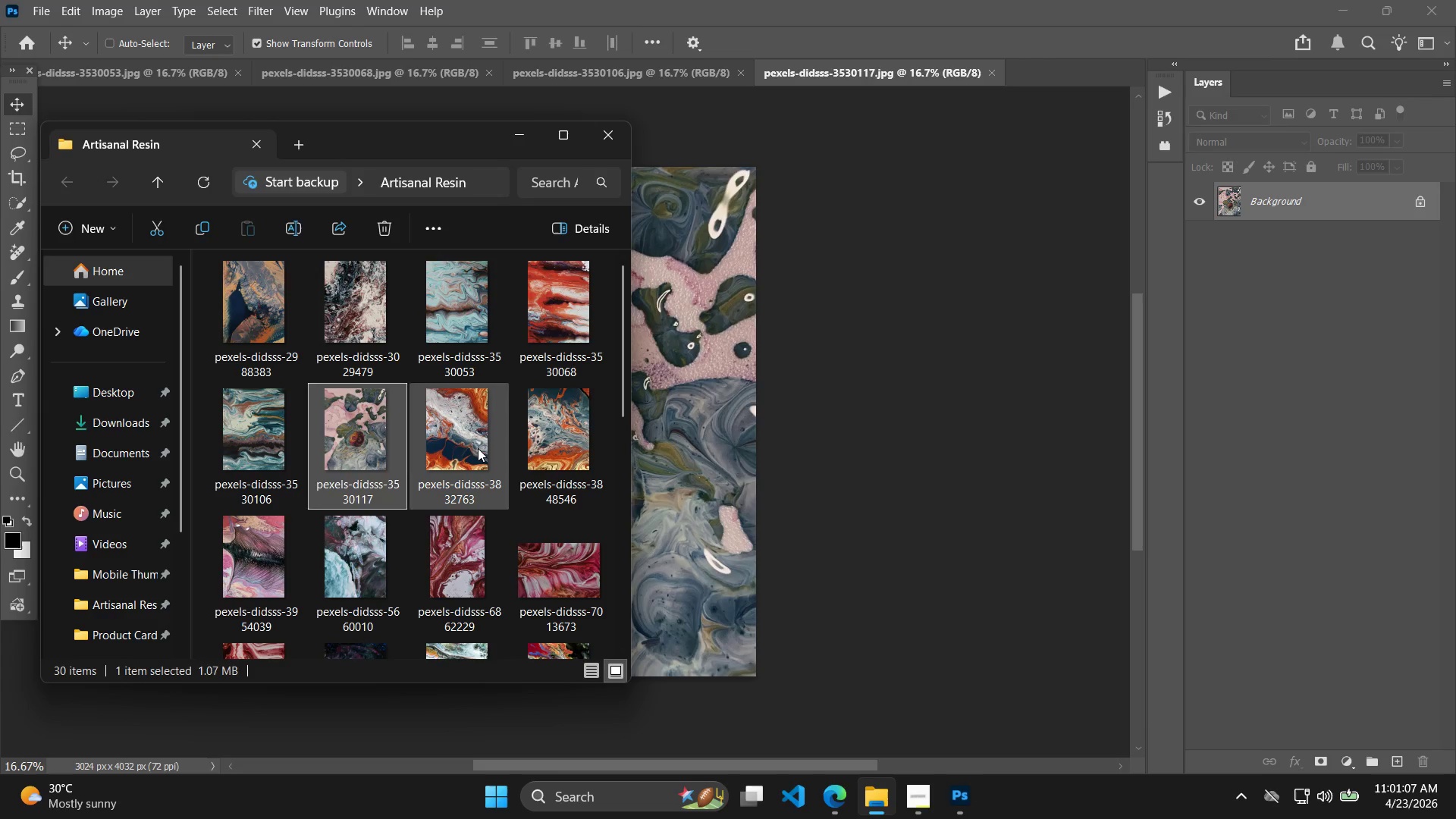 
left_click_drag(start_coordinate=[479, 448], to_coordinate=[1310, 503])
 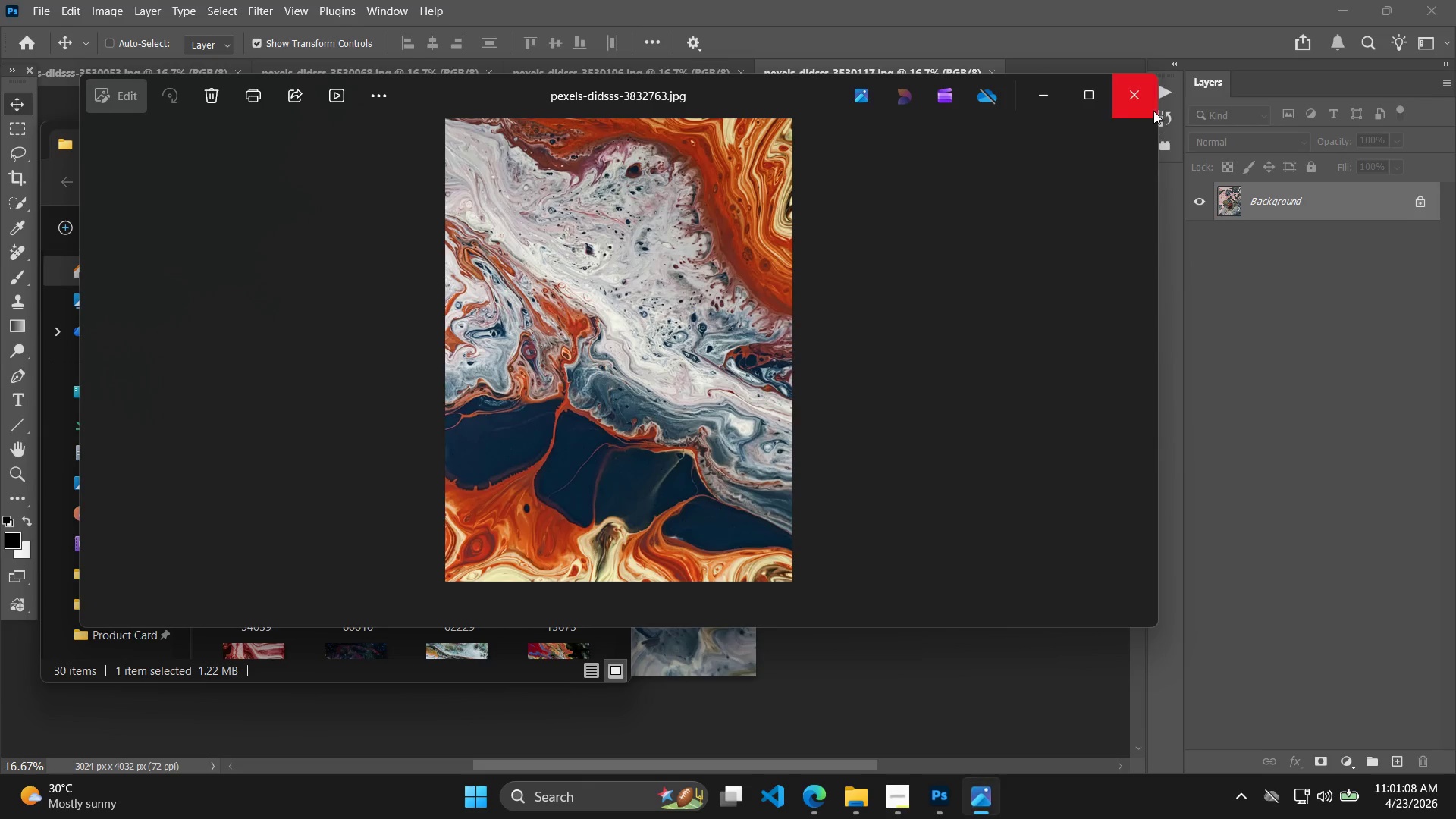 
left_click([1149, 108])
 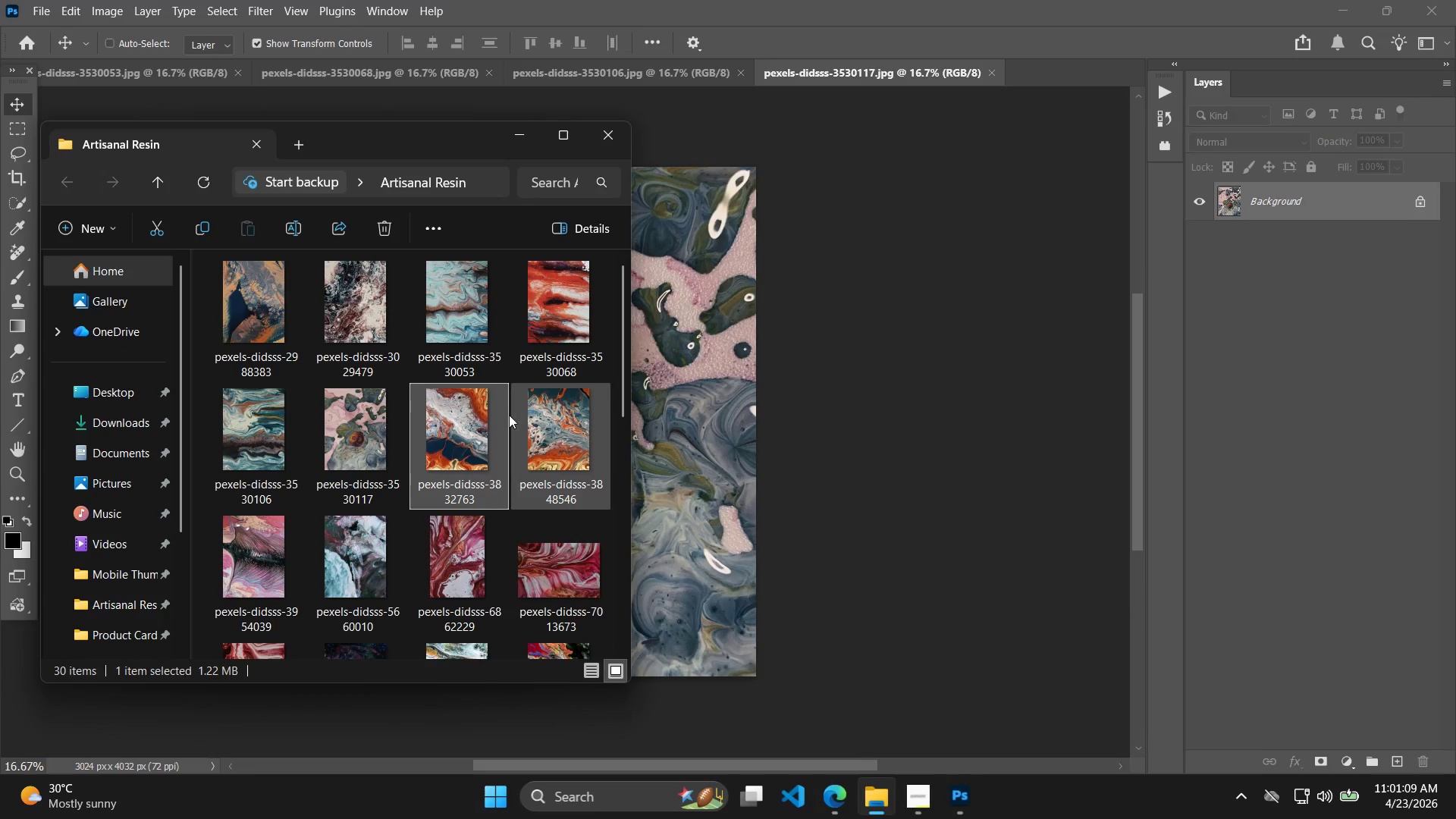 
left_click_drag(start_coordinate=[457, 430], to_coordinate=[1262, 502])
 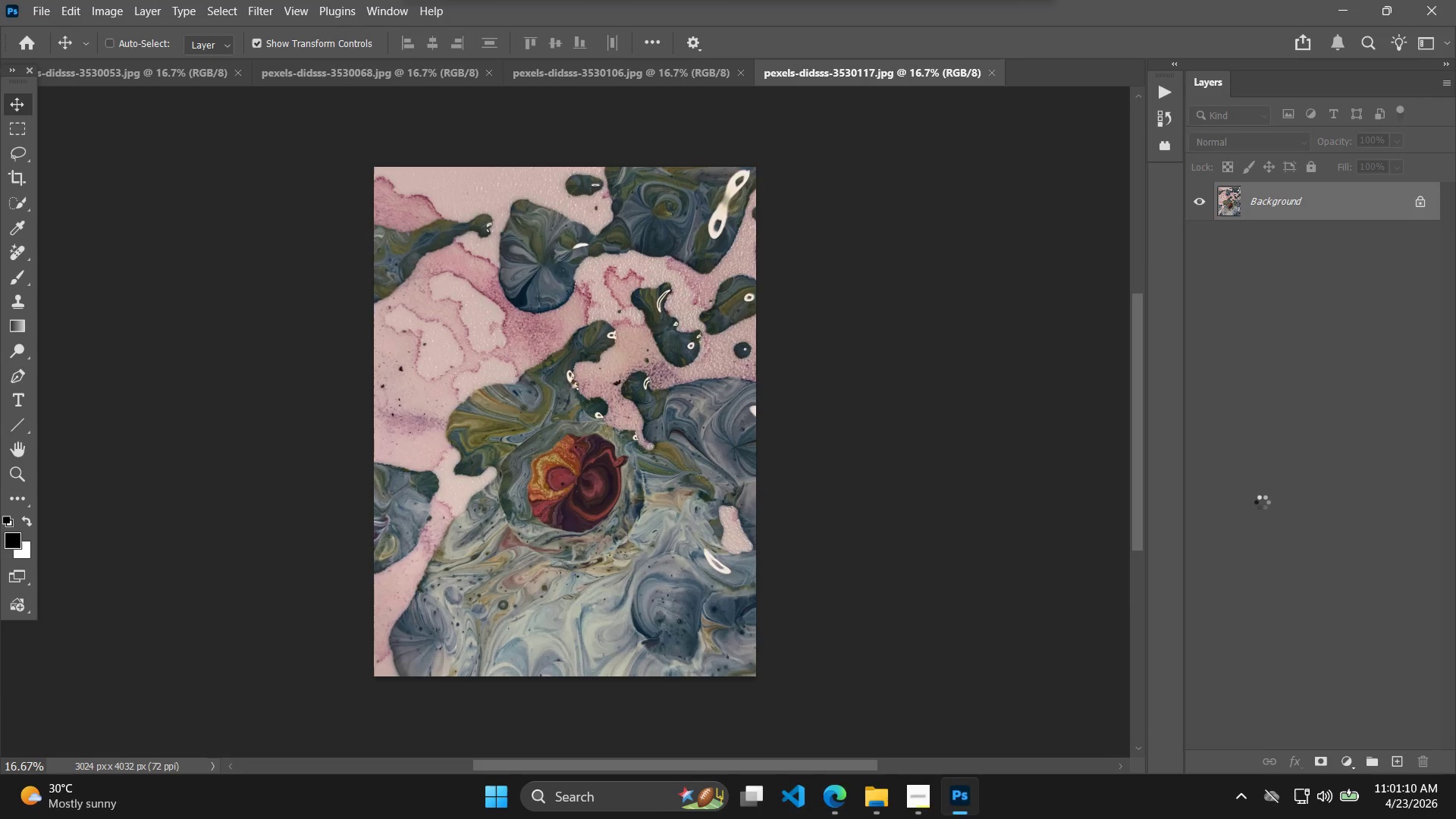 
key(Alt+Control+Shift+W)
 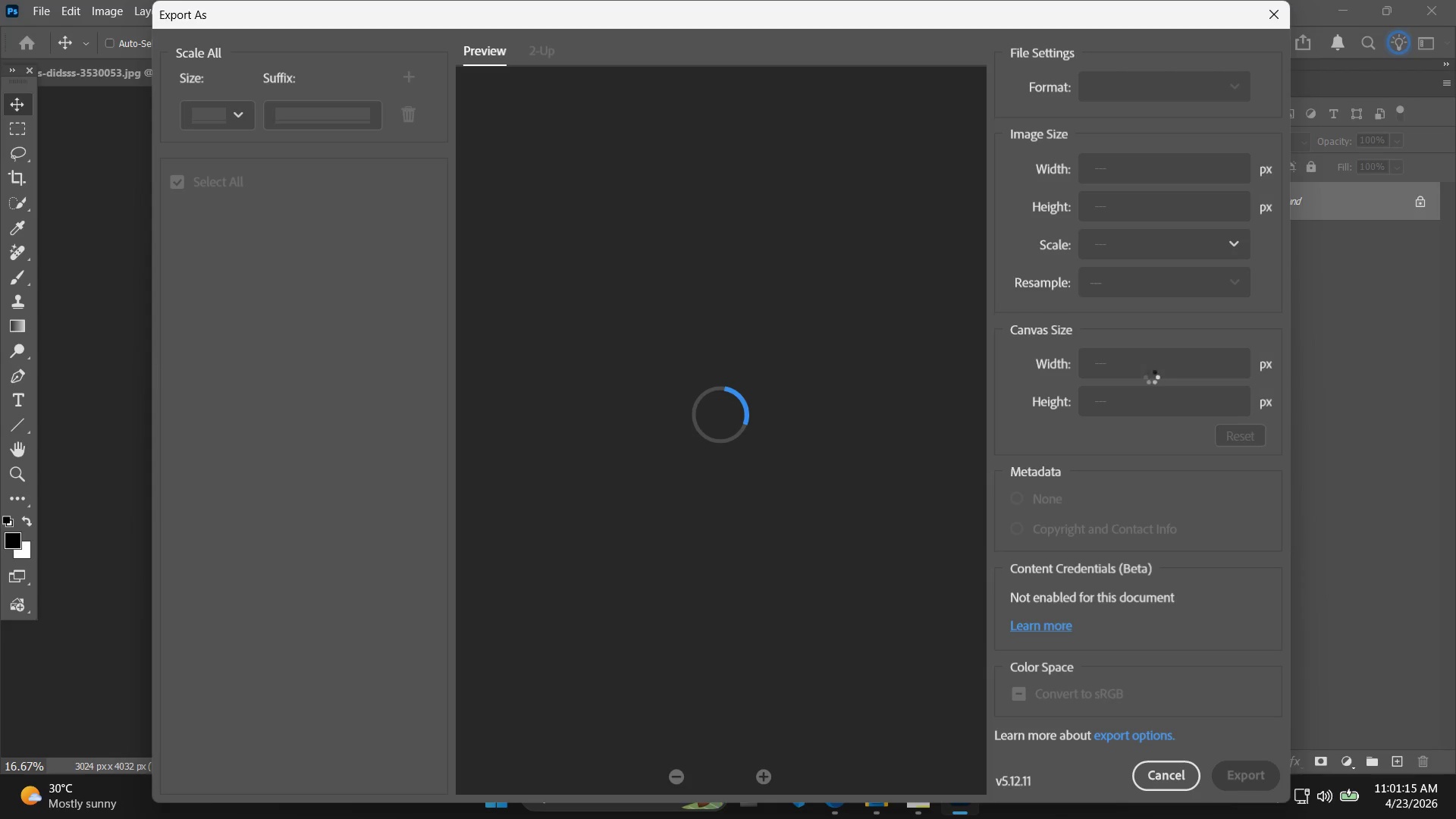 
left_click_drag(start_coordinate=[1138, 414], to_coordinate=[1055, 421])
 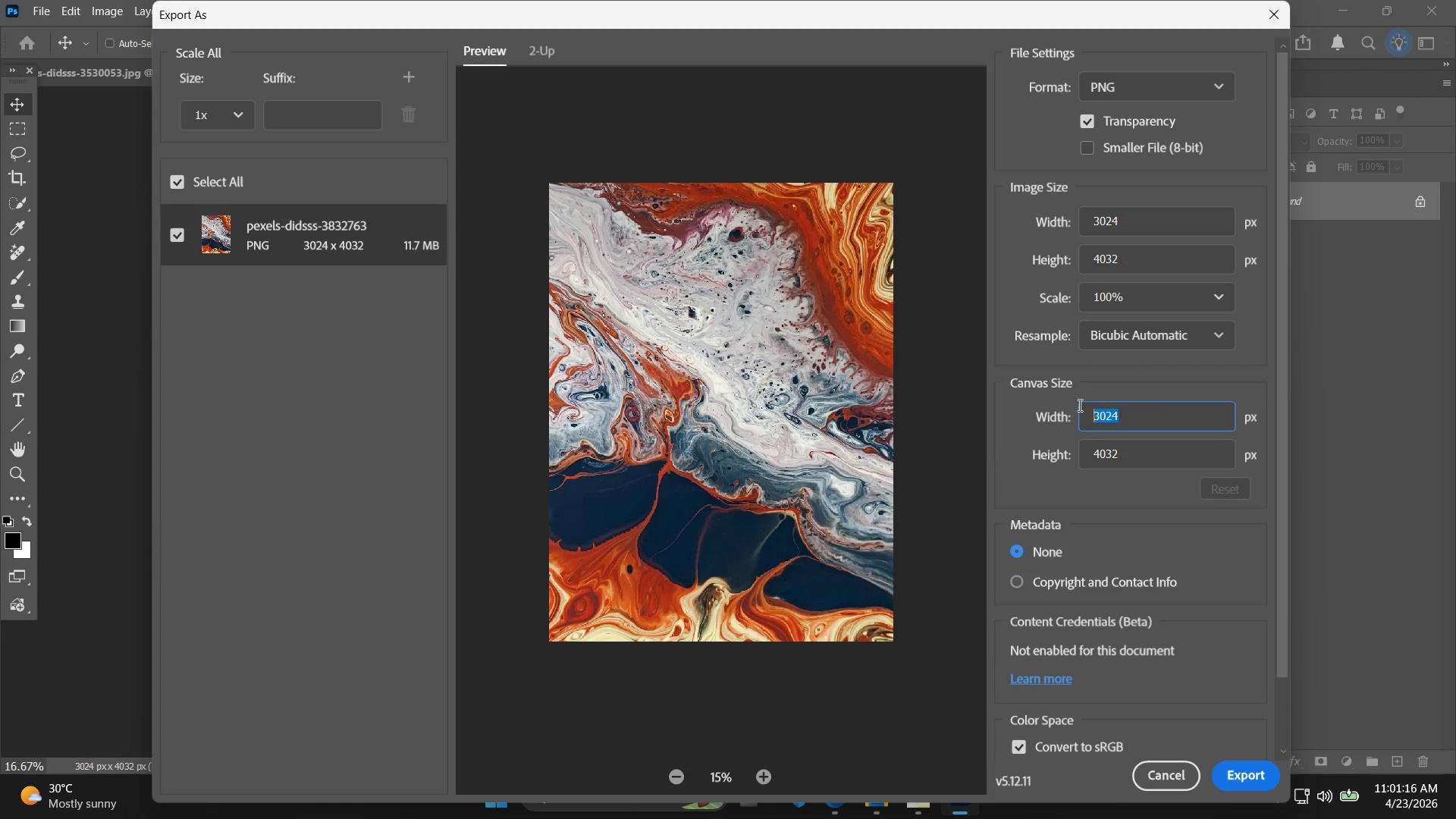 
type(1920)
key(Tab)
type(1080)
 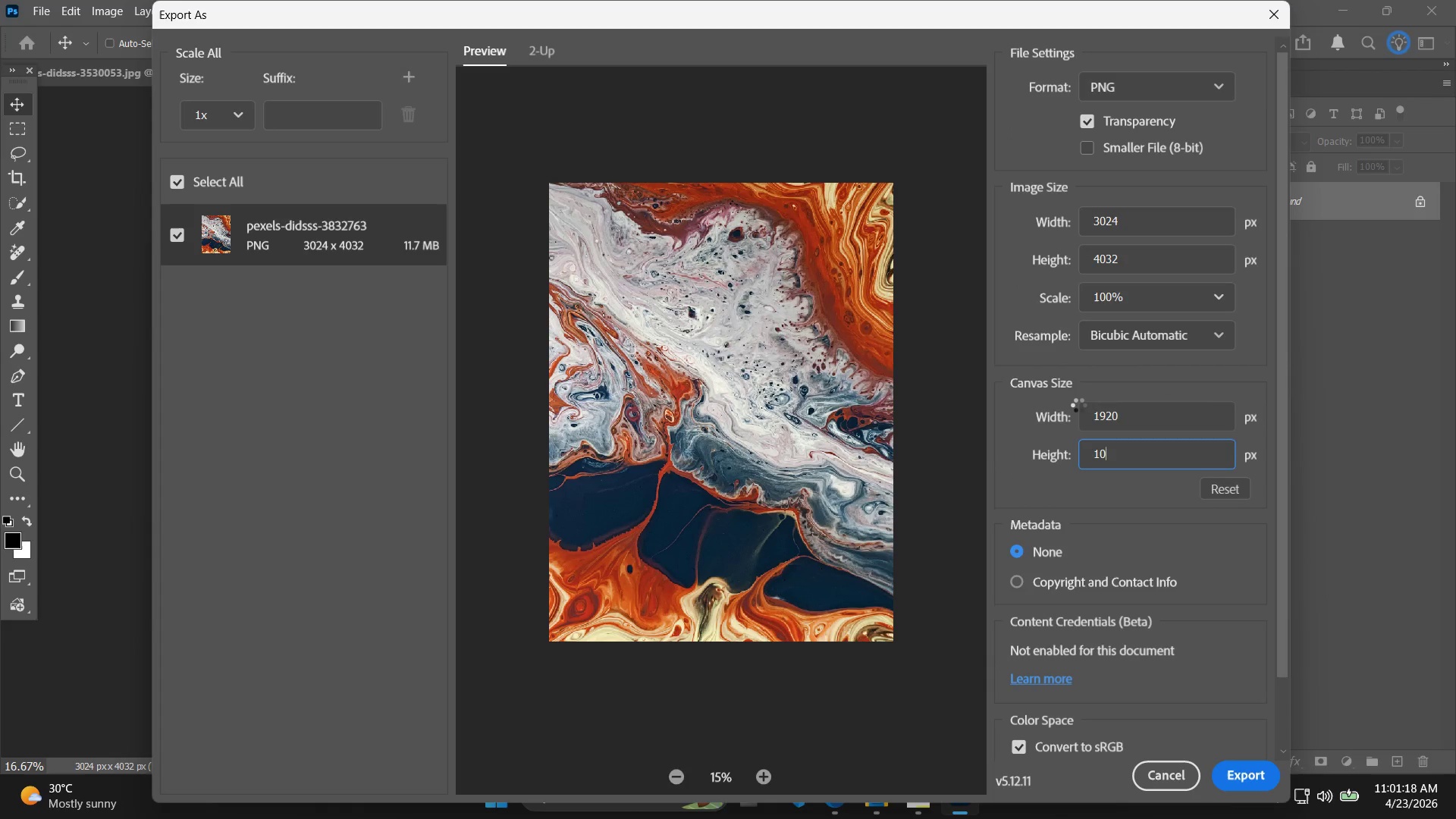 
key(Enter)
 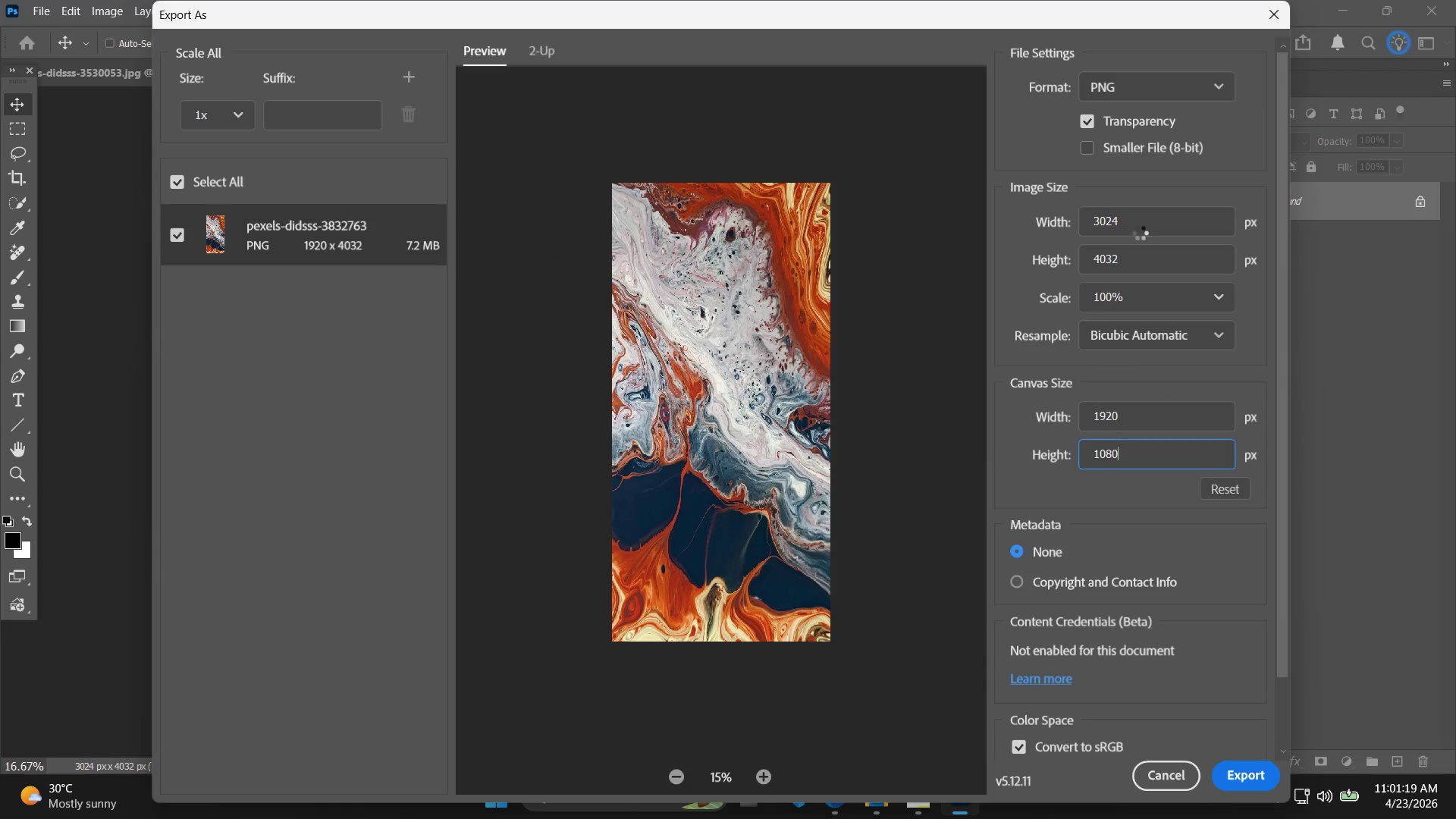 
left_click_drag(start_coordinate=[1151, 221], to_coordinate=[1050, 229])
 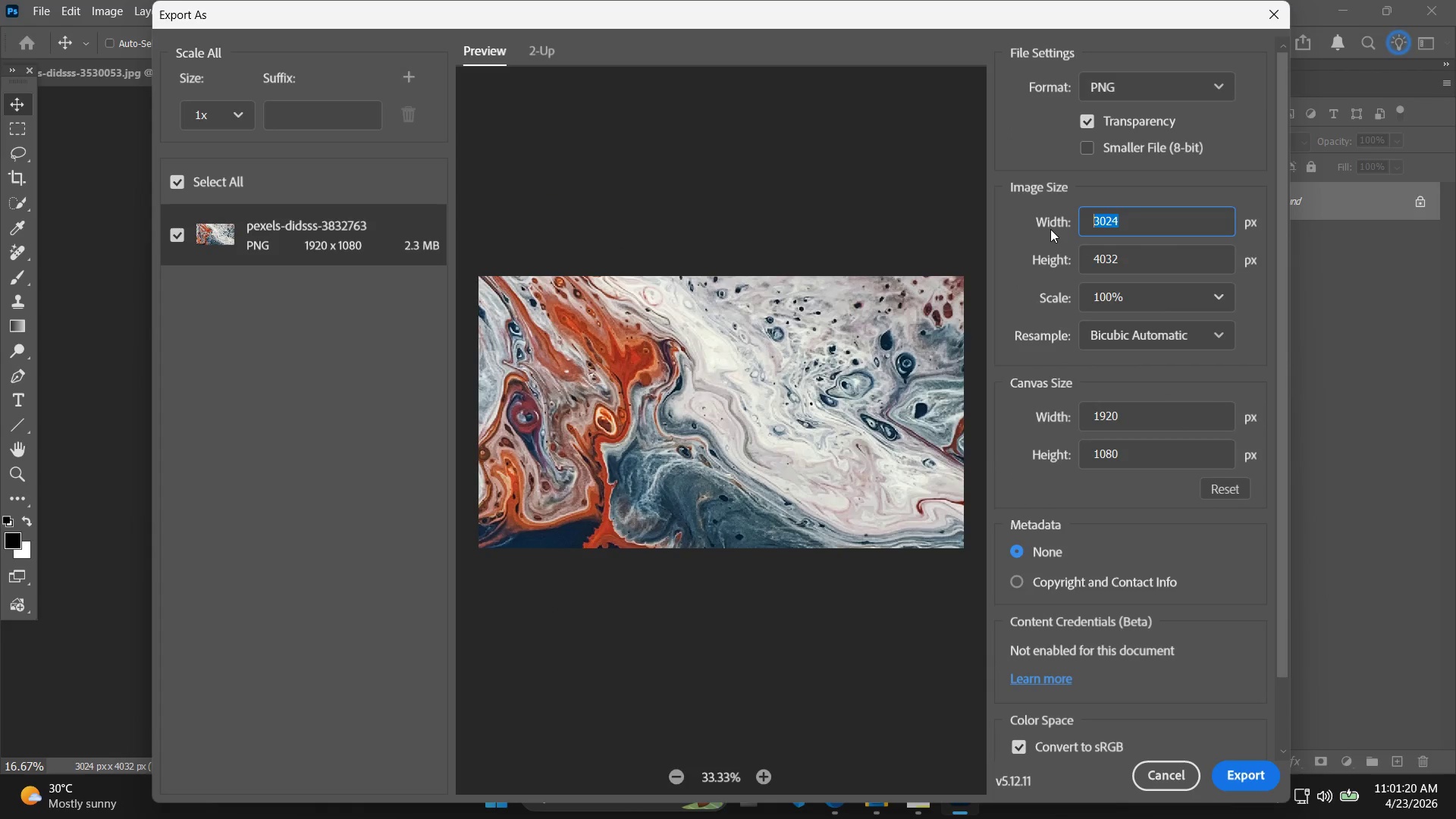 
type(1920)
 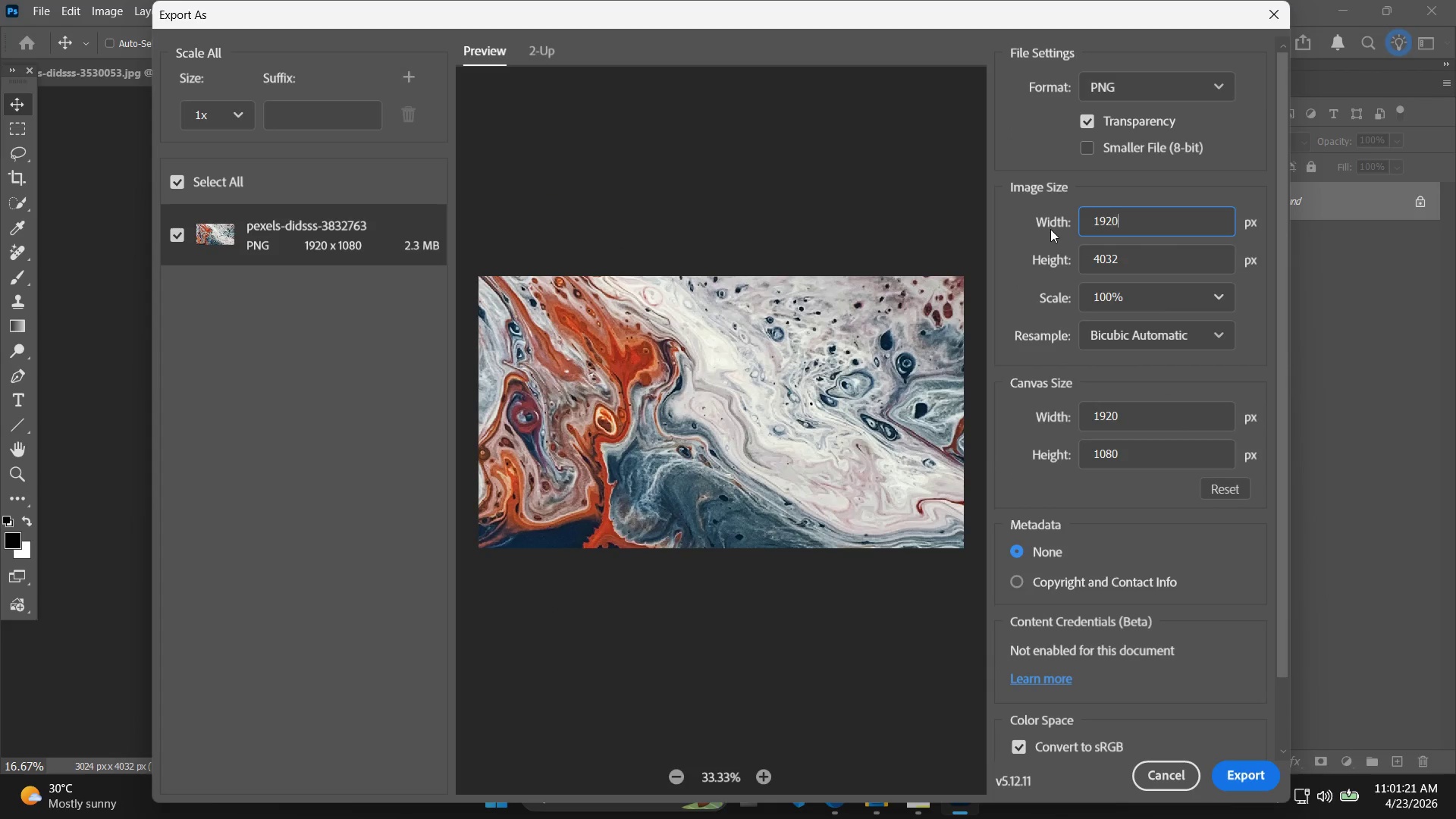 
key(Enter)
 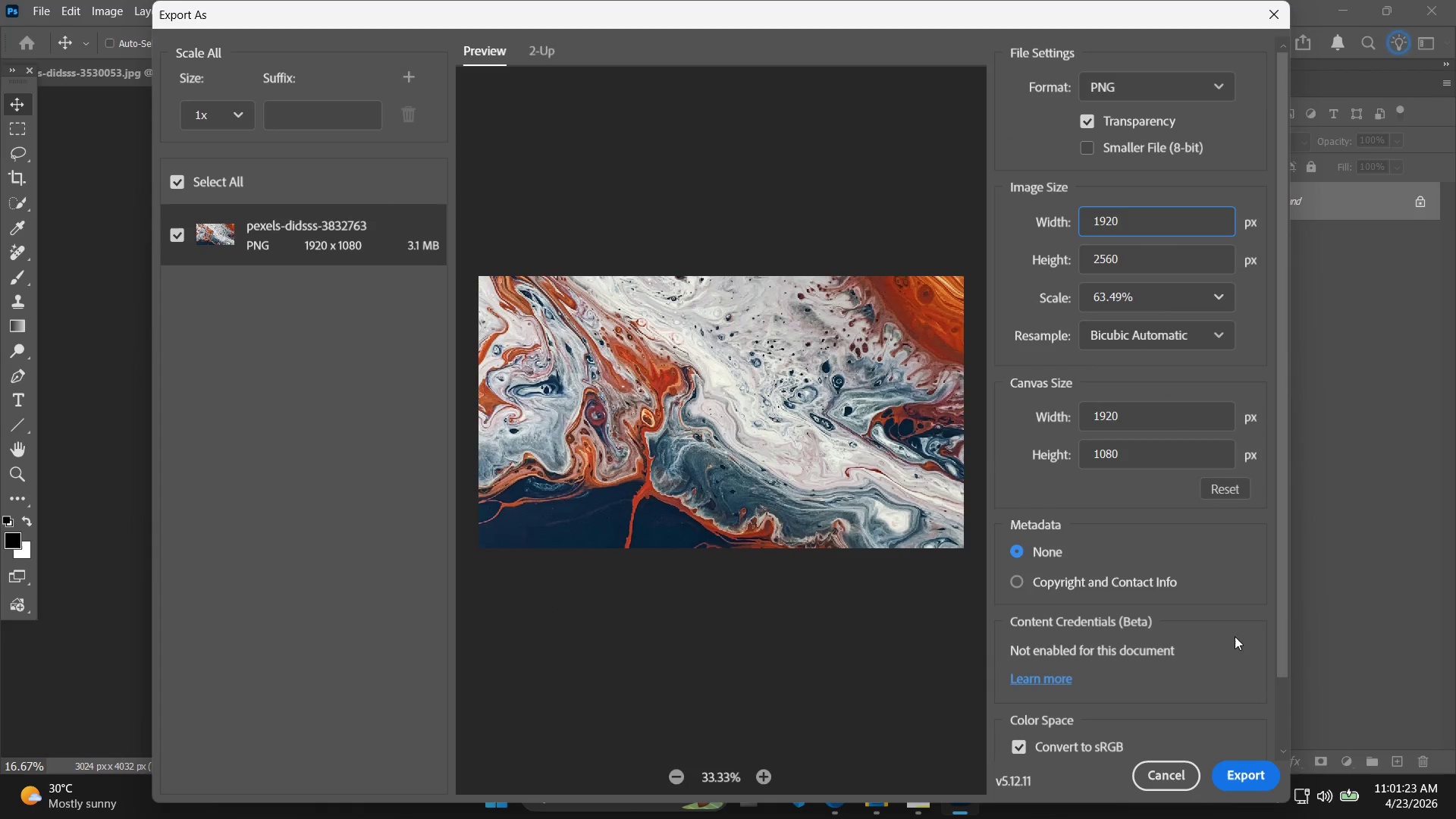 
left_click([1247, 781])
 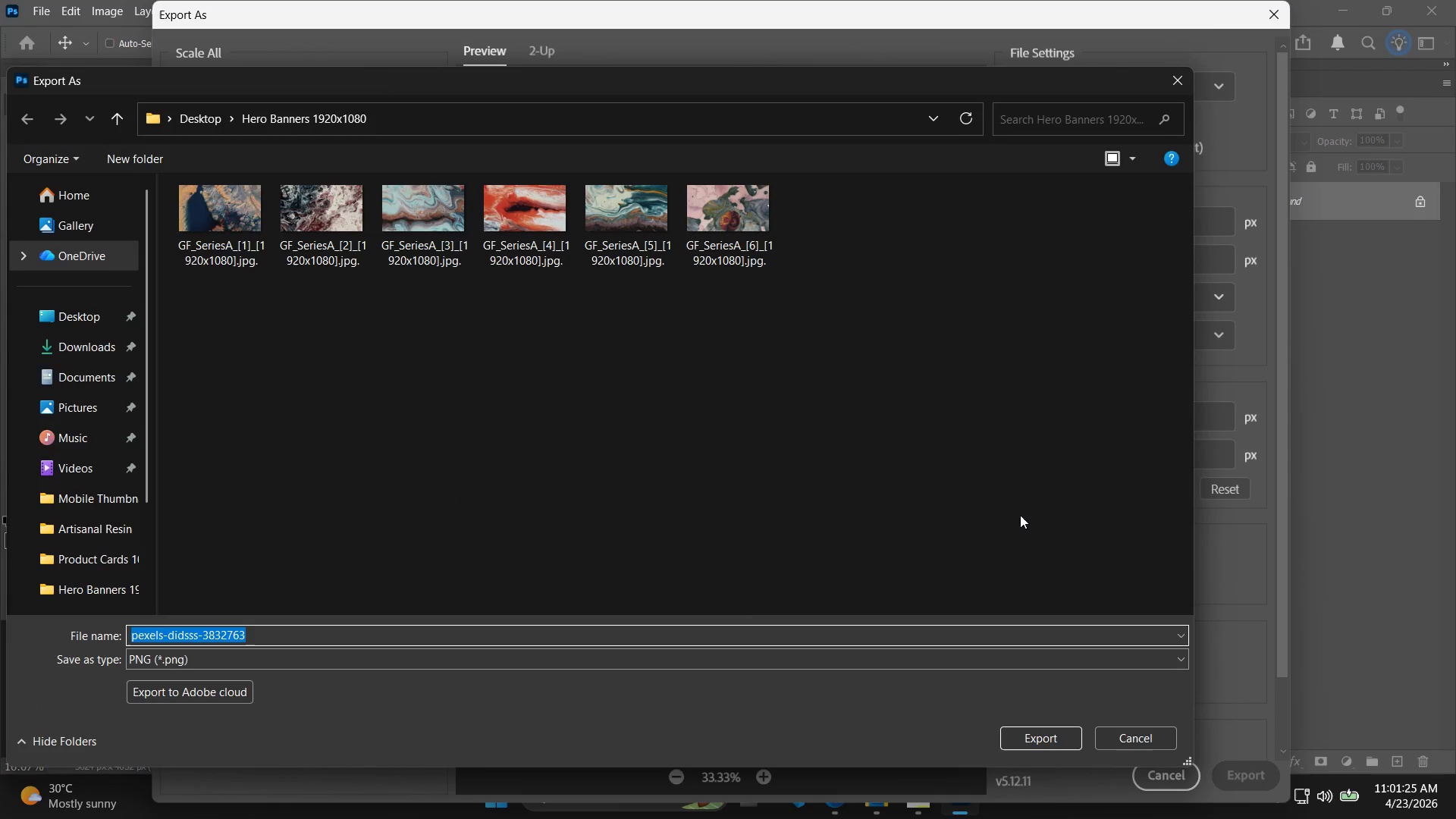 
left_click([749, 241])
 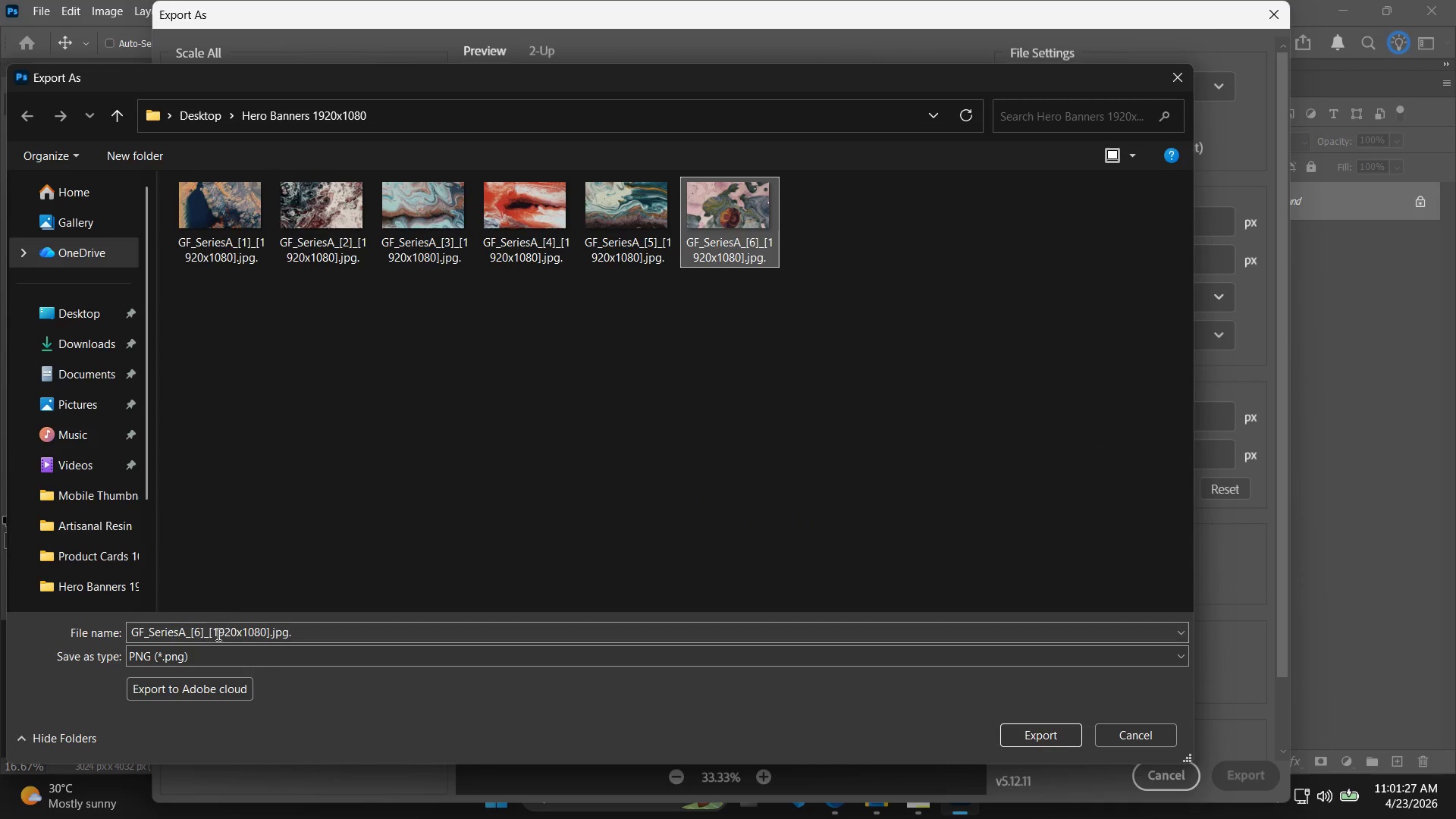 
double_click([199, 635])
 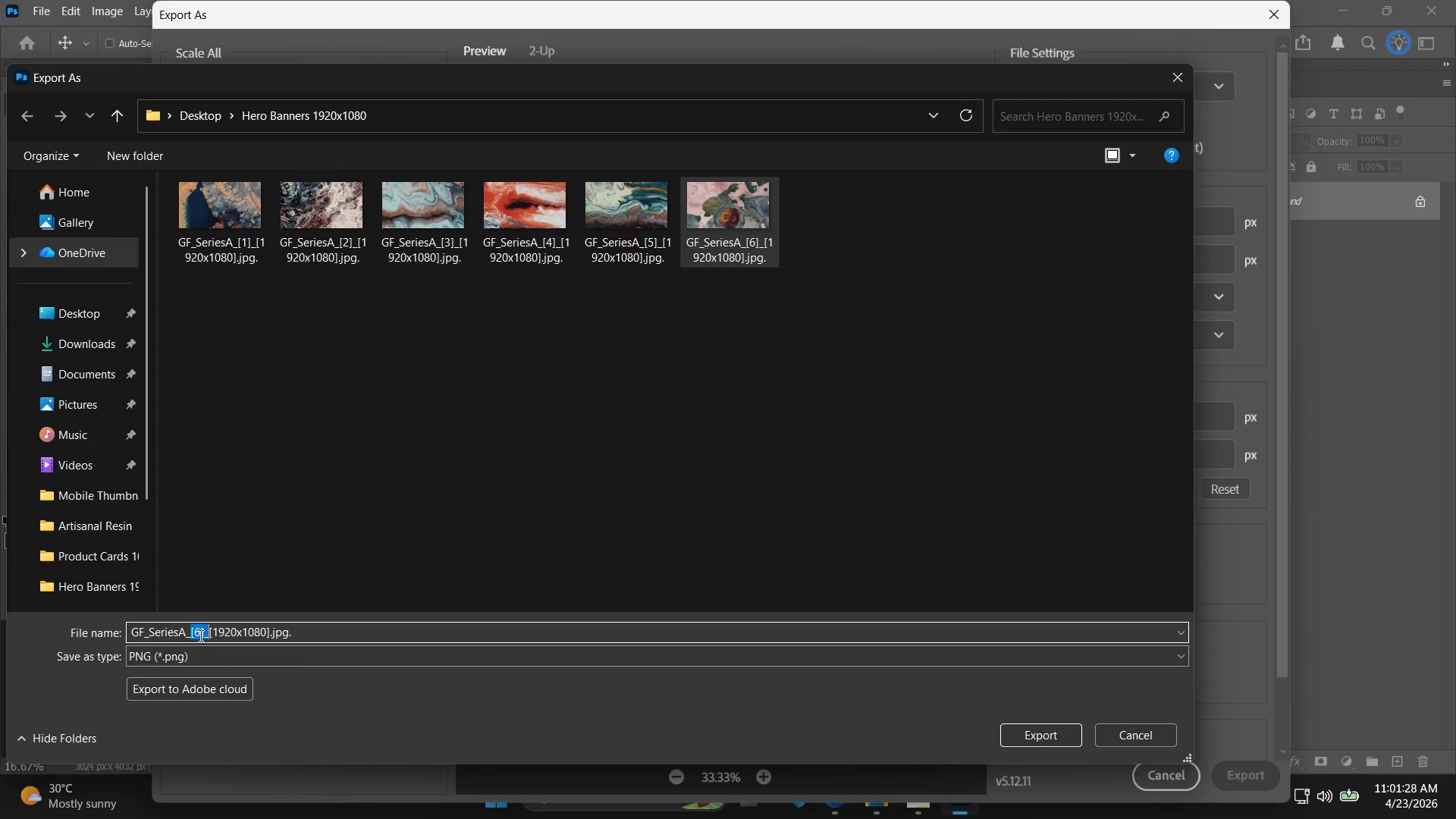 
triple_click([199, 635])
 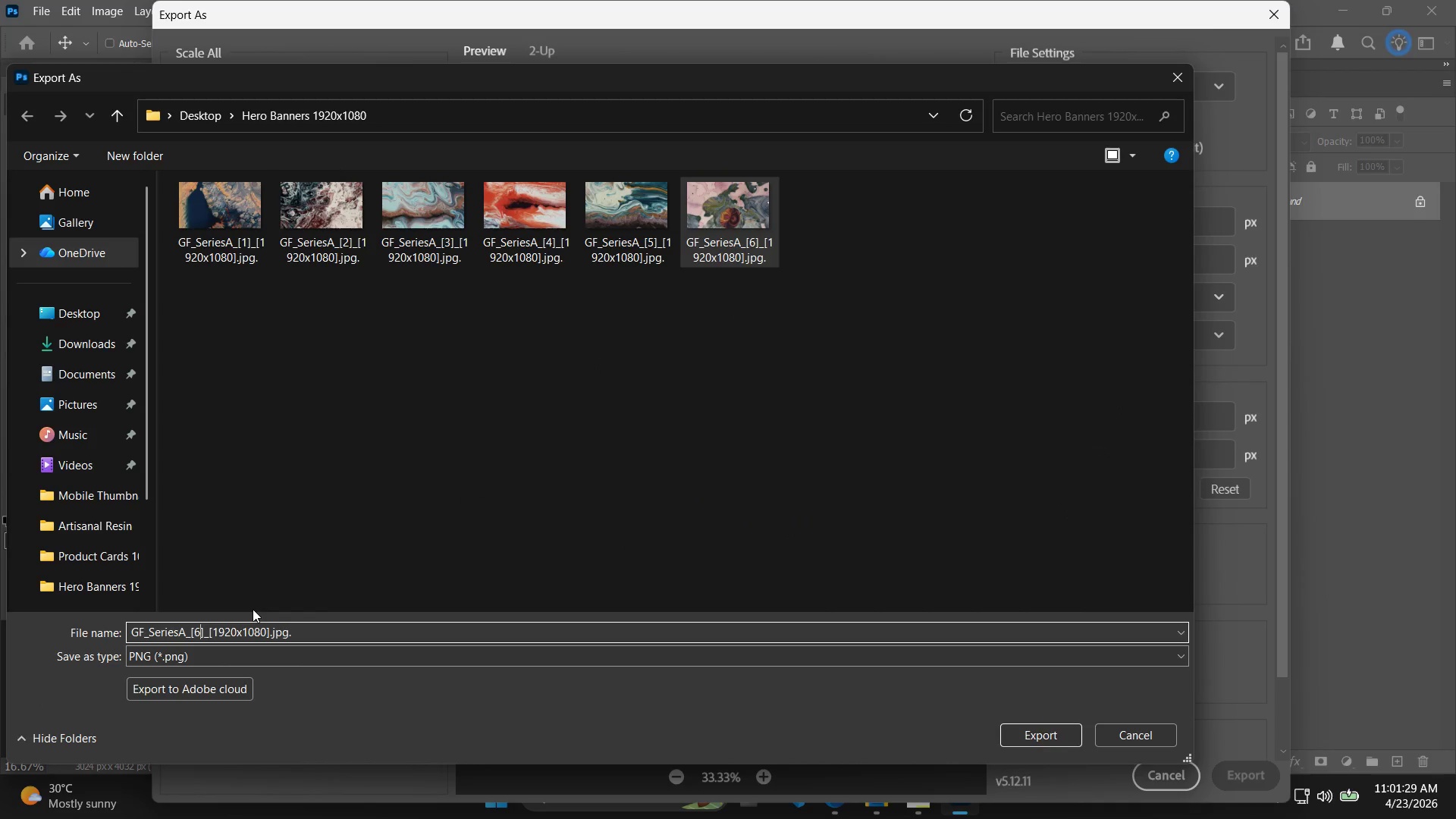 
key(Backspace)
 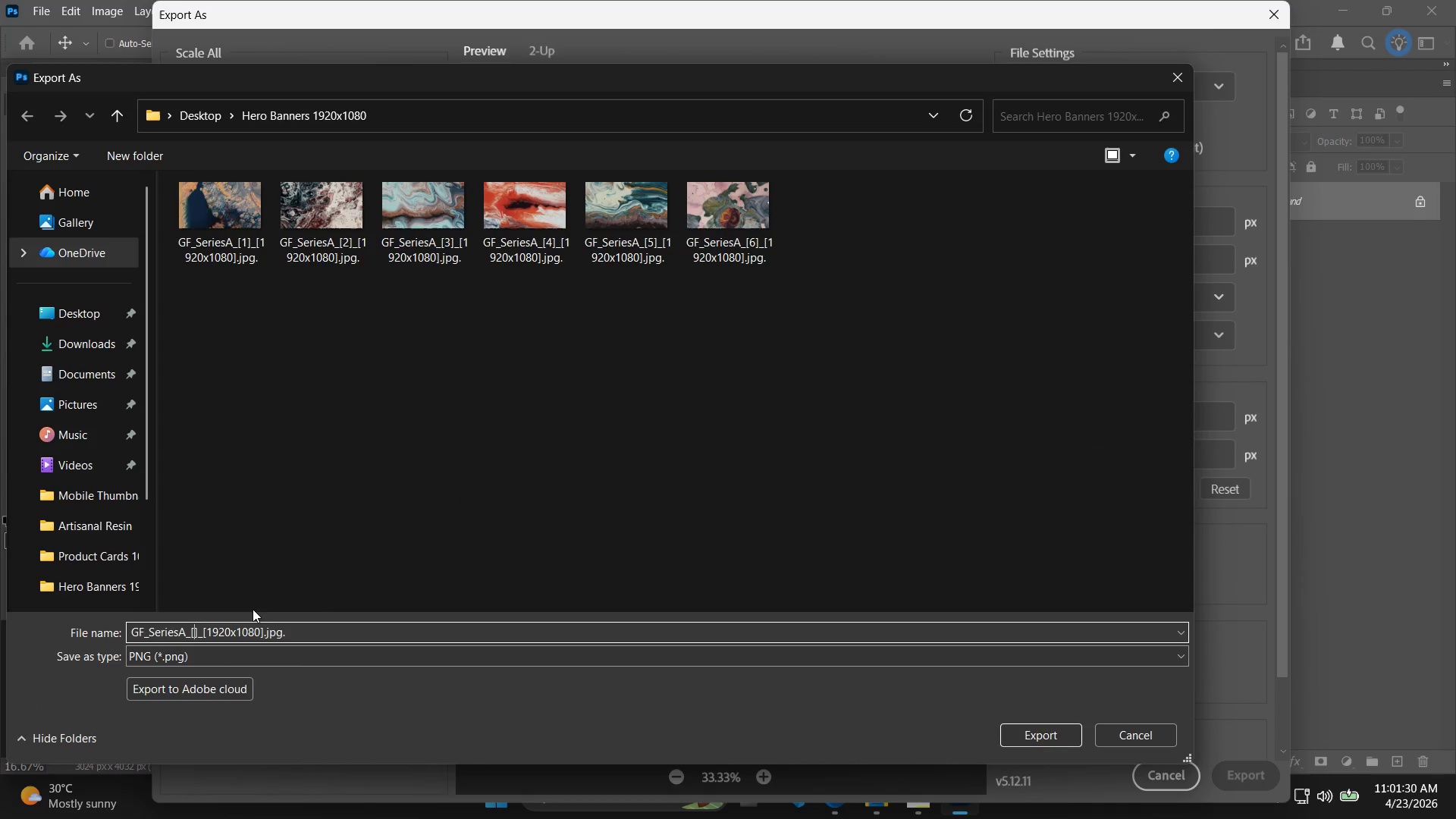 
key(7)
 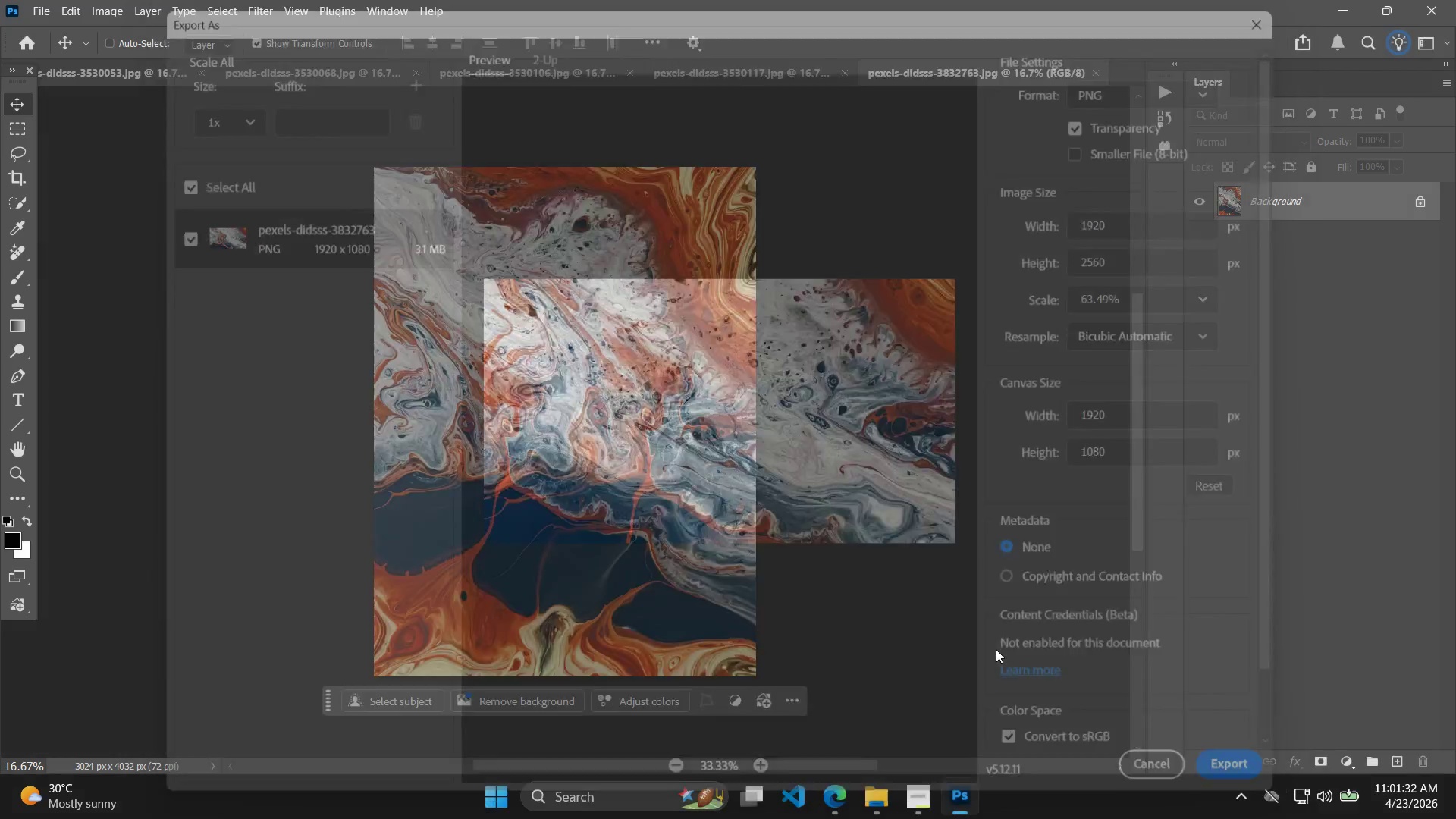 
left_click([762, 78])
 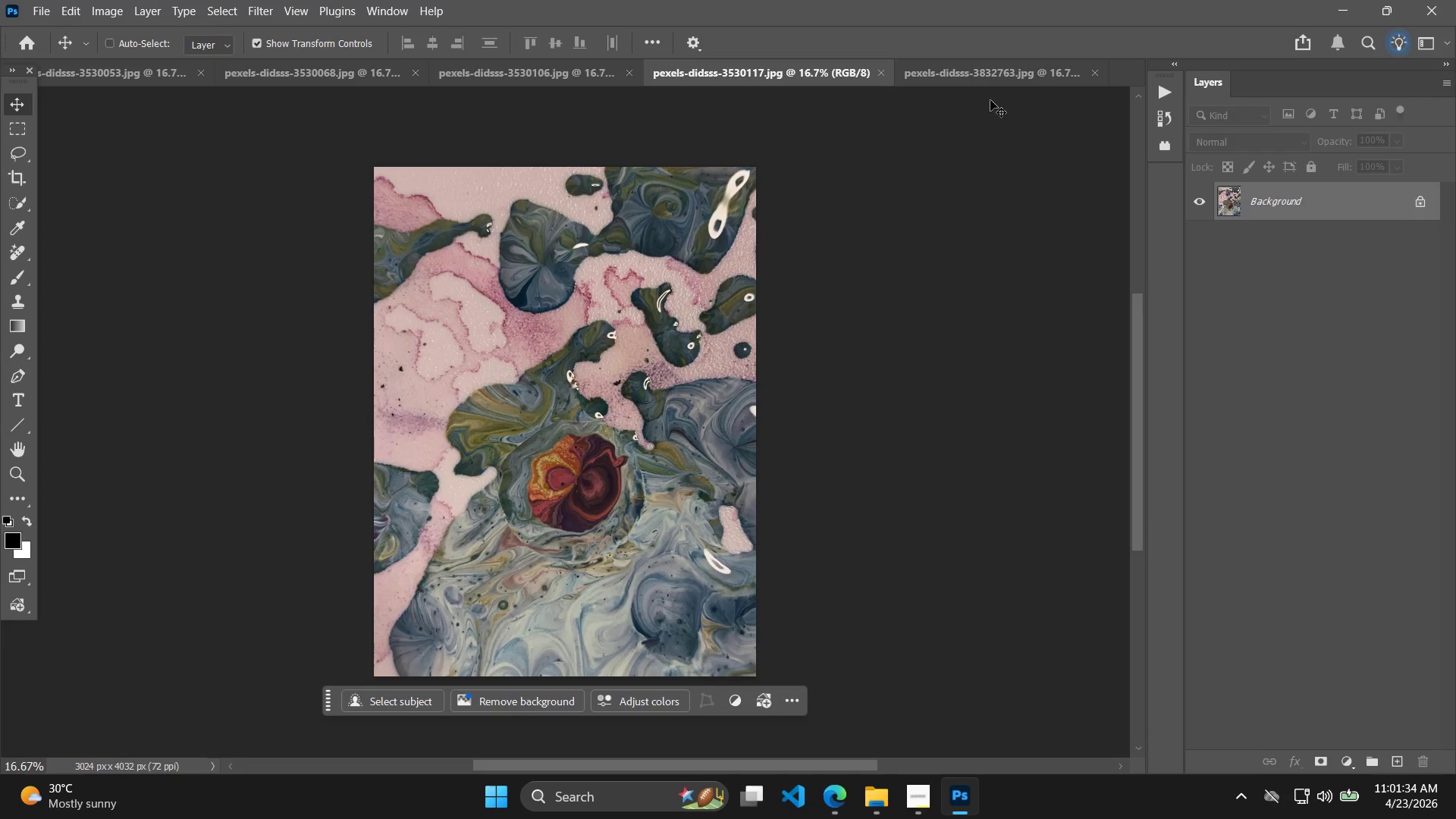 
left_click([980, 82])
 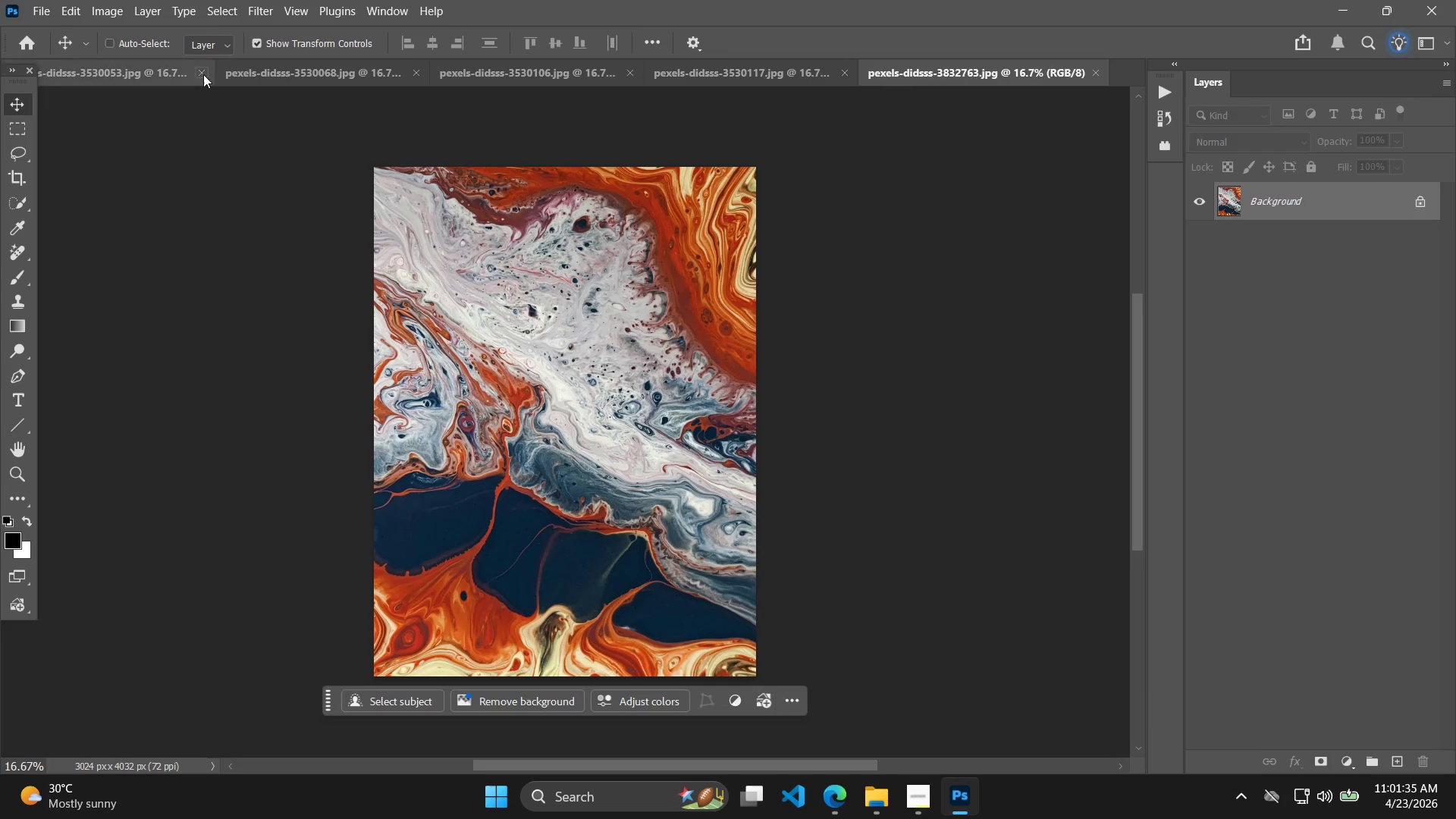 
left_click([202, 71])
 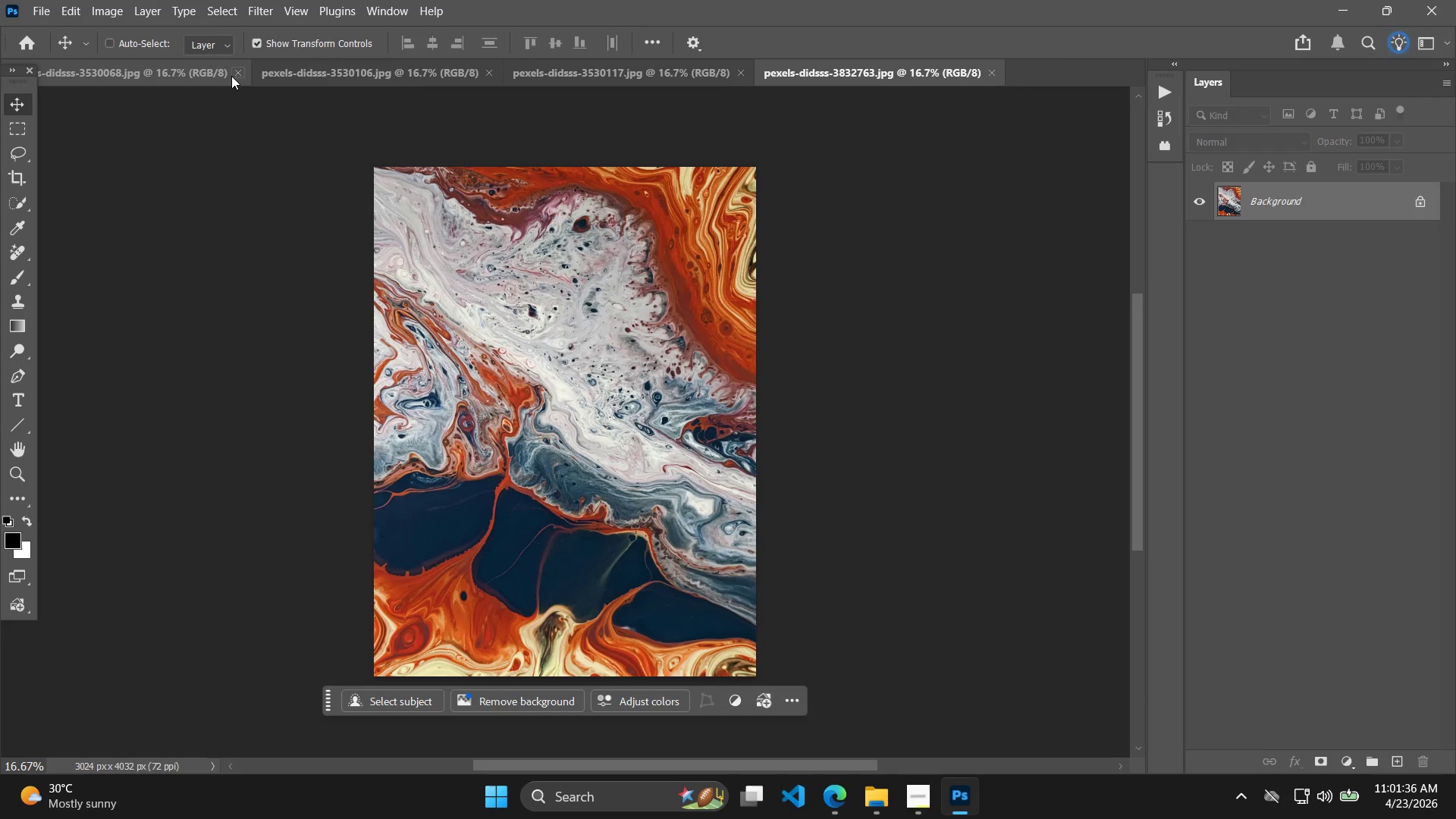 
left_click([231, 76])
 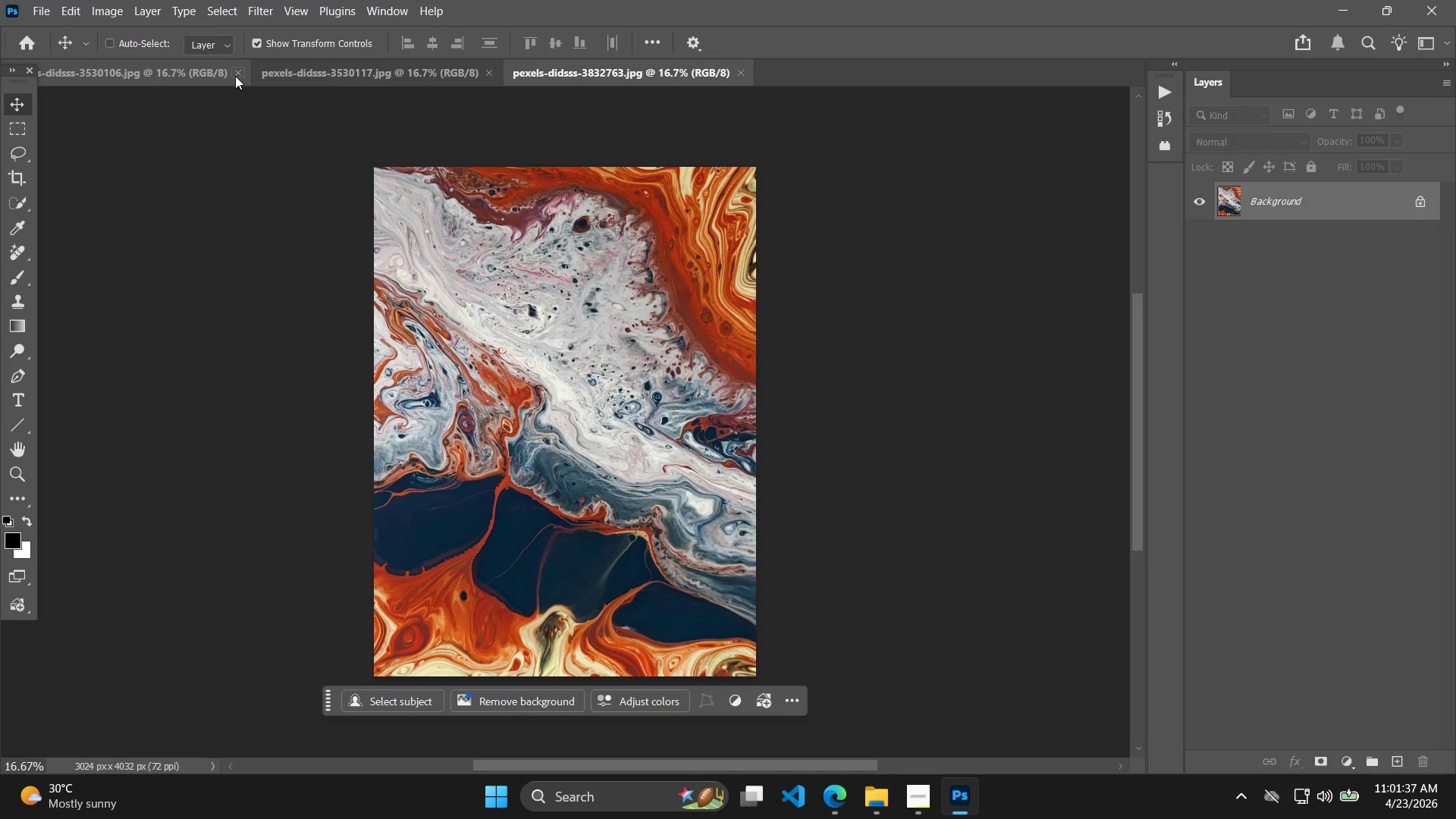 
left_click([235, 76])
 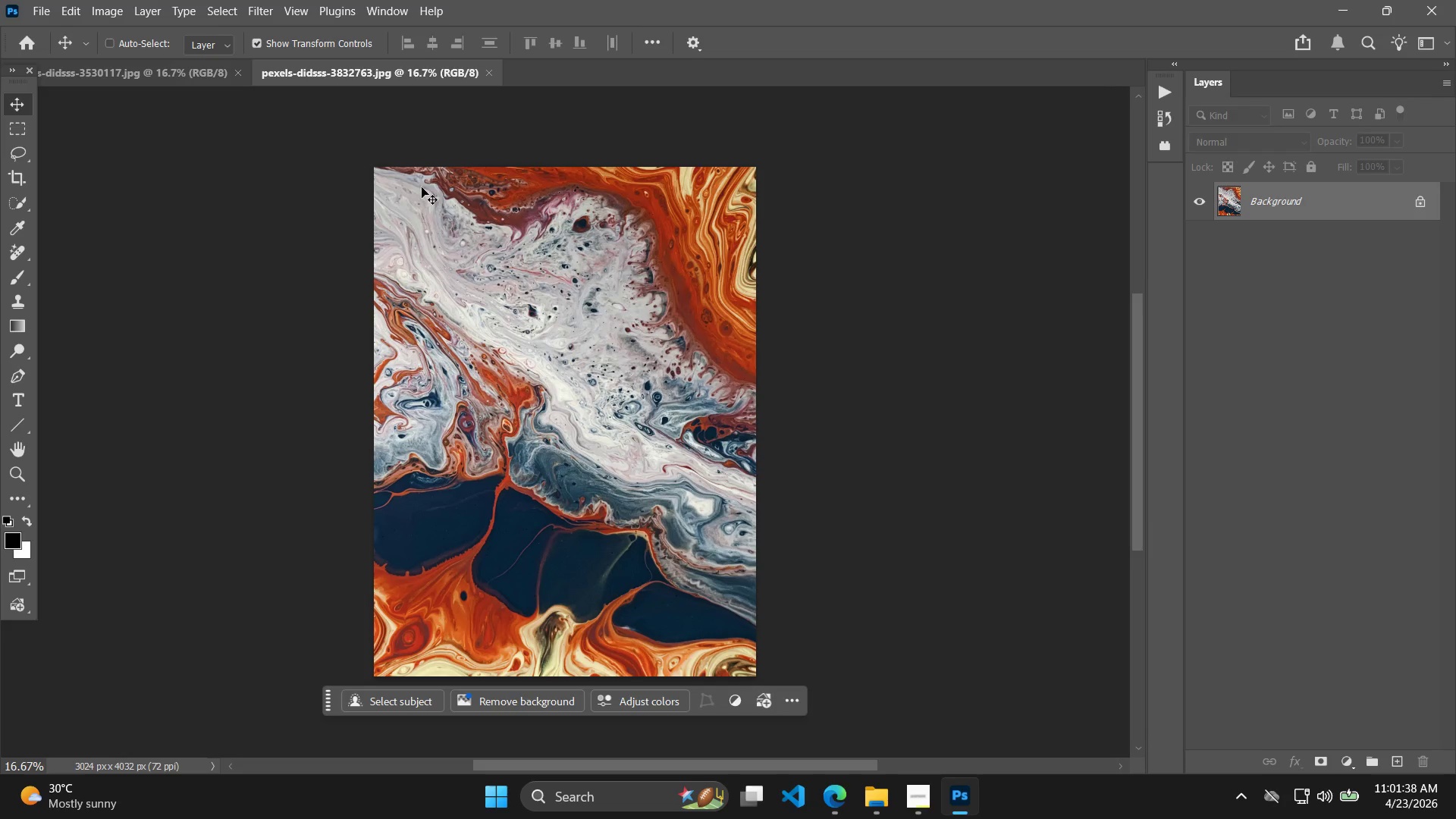 
key(Alt+AltLeft)
 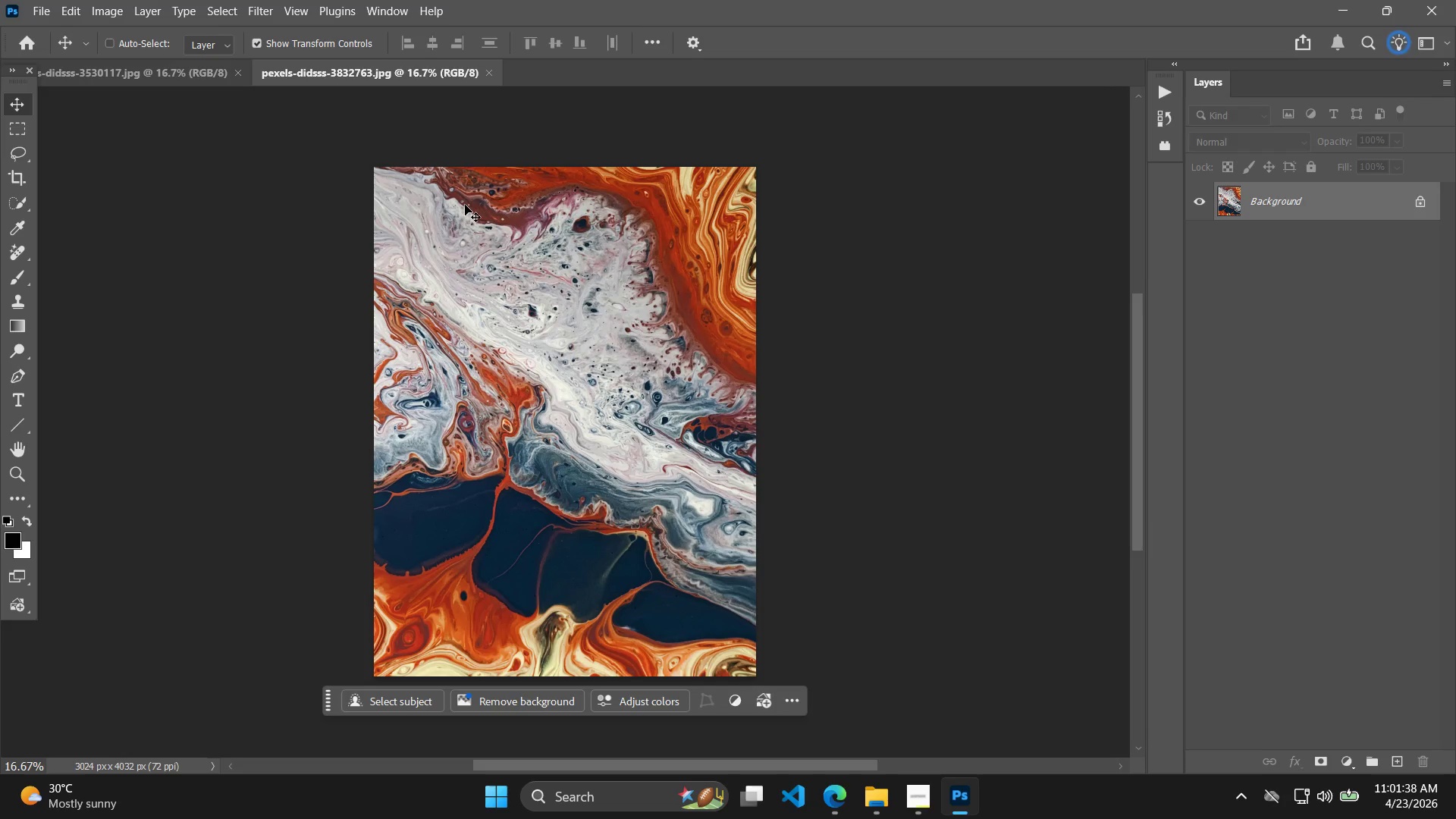 
key(Alt+Tab)
 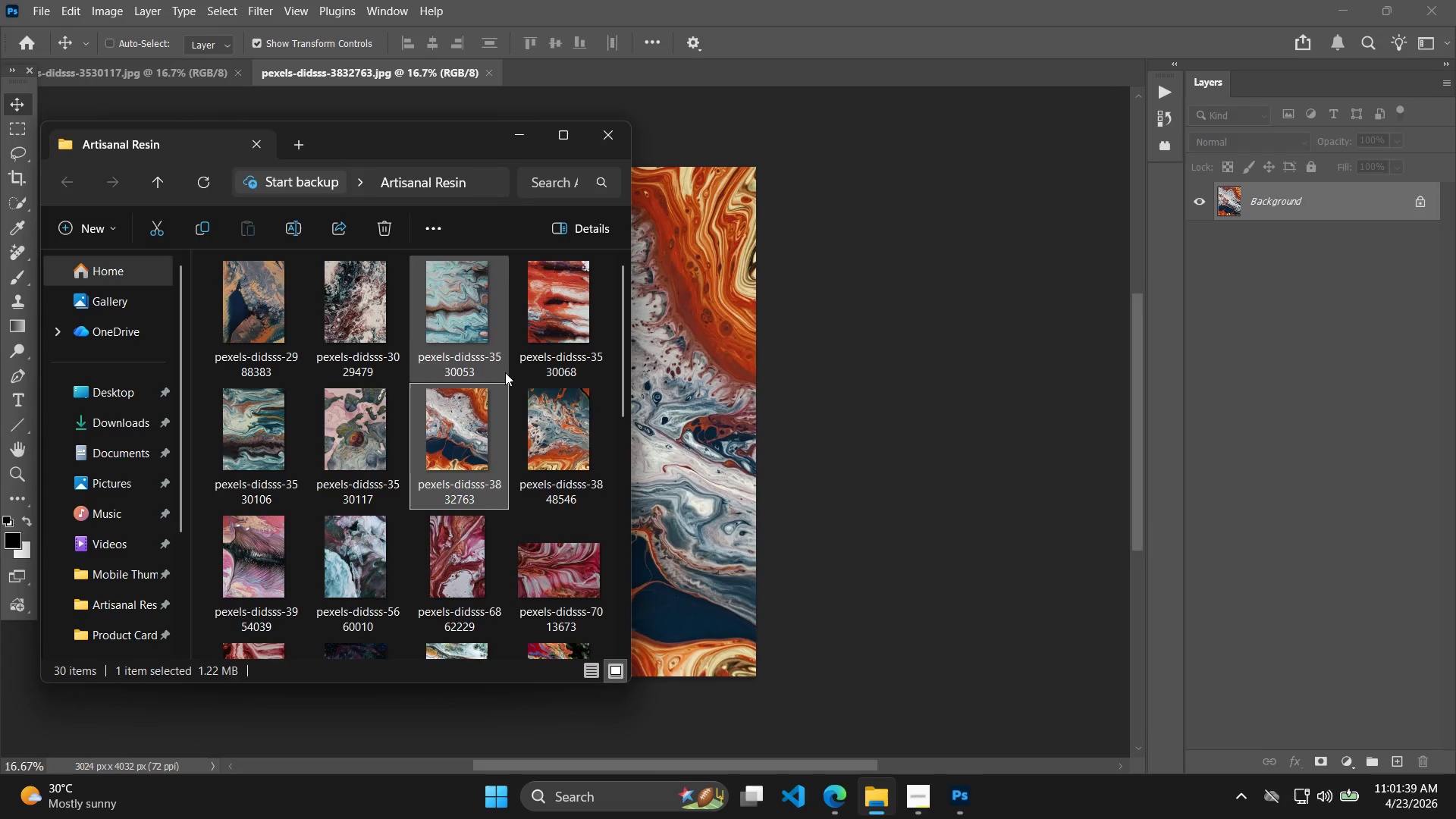 
left_click([547, 432])
 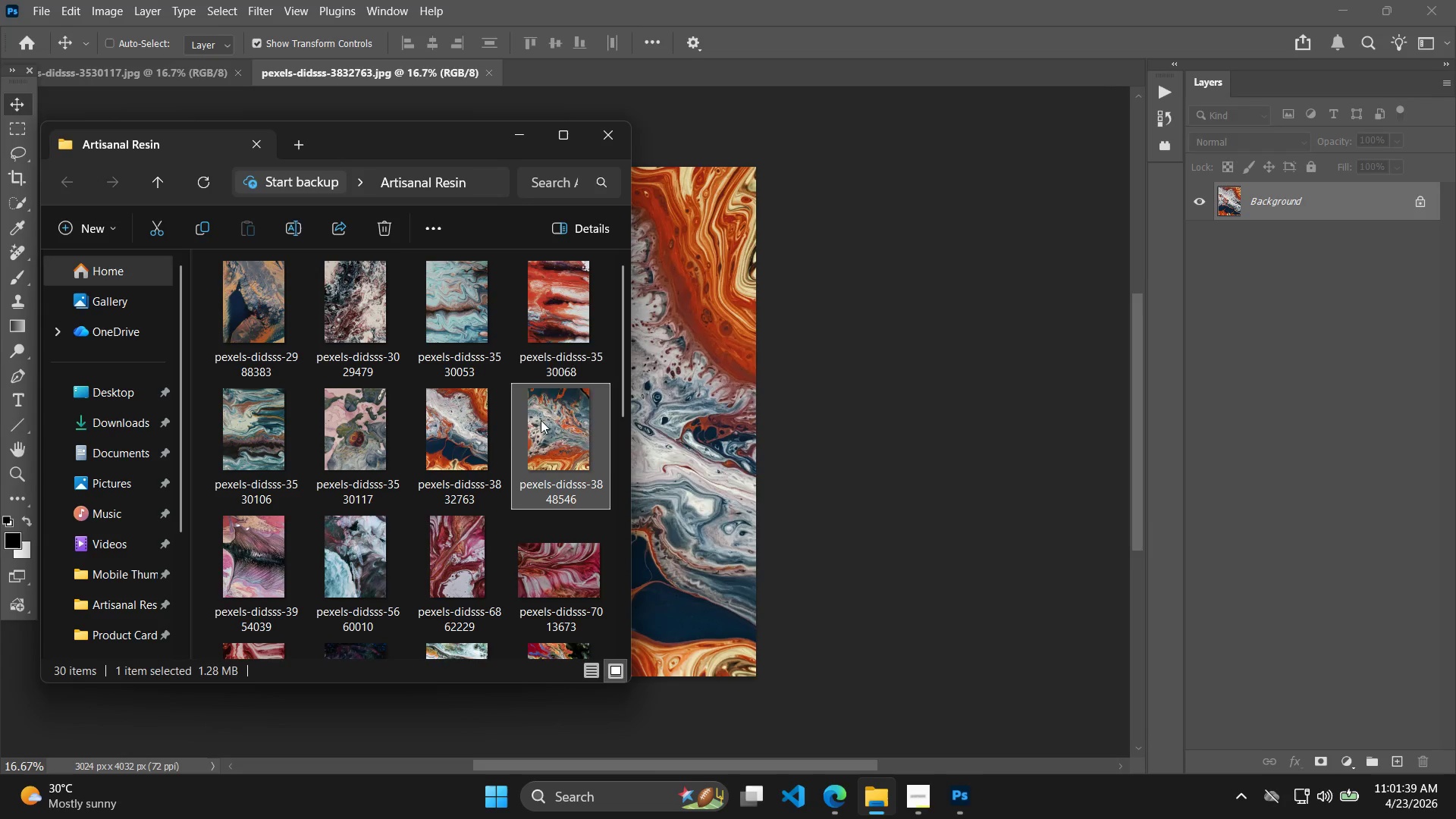 
left_click_drag(start_coordinate=[543, 424], to_coordinate=[1373, 515])
 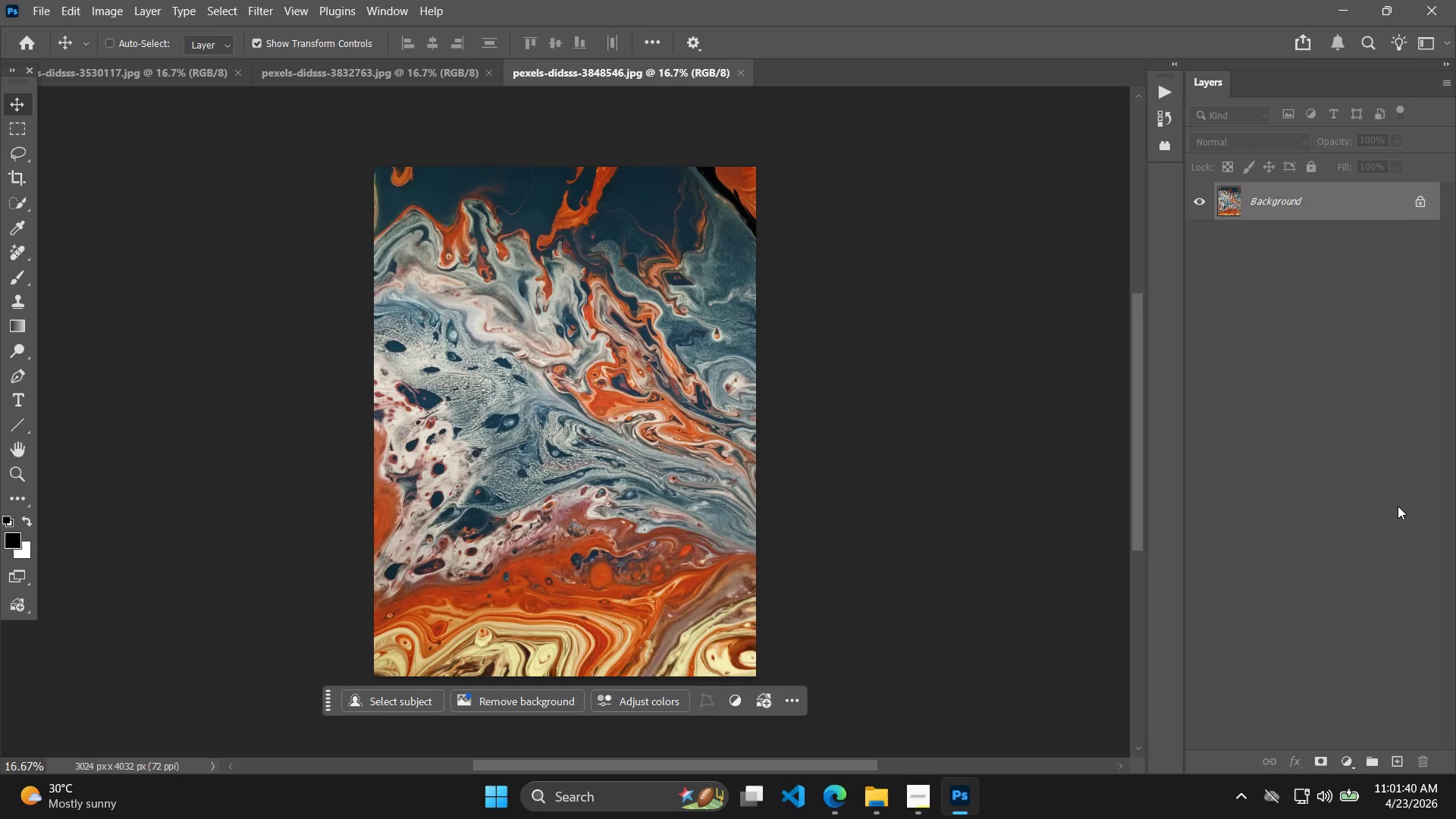 
key(Alt+Control+Shift+W)
 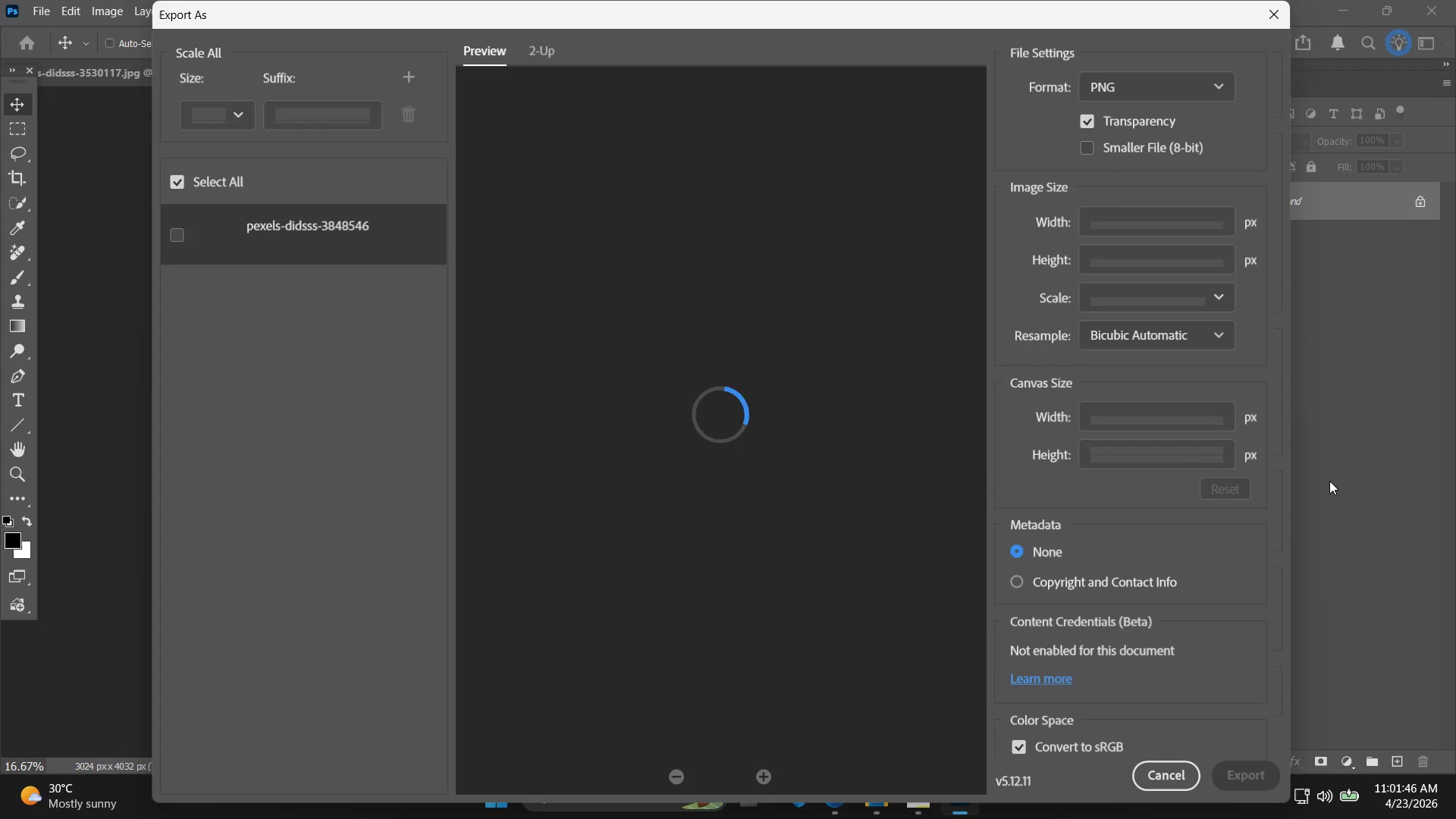 
wait(5.97)
 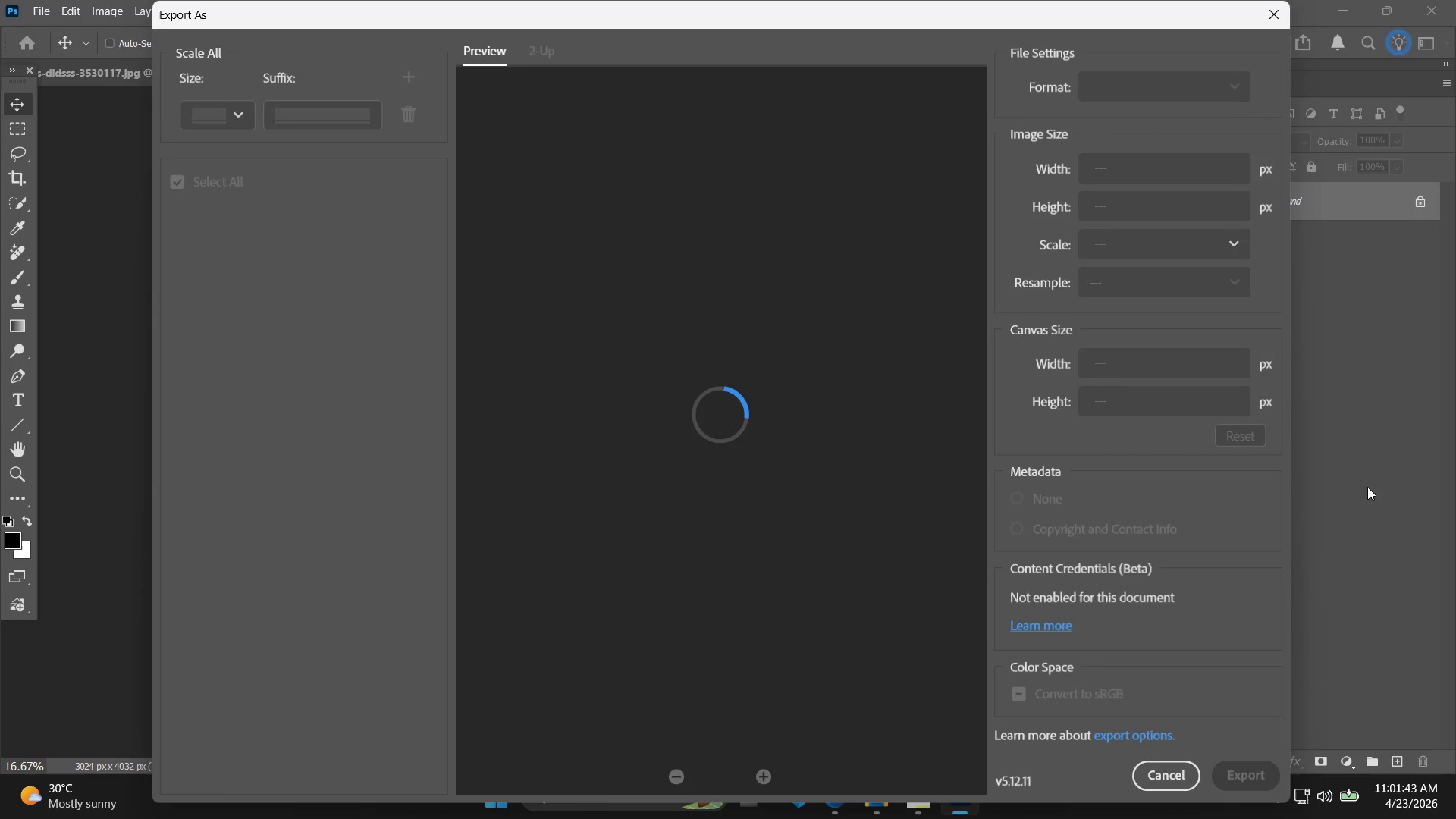 
left_click_drag(start_coordinate=[1151, 412], to_coordinate=[1040, 406])
 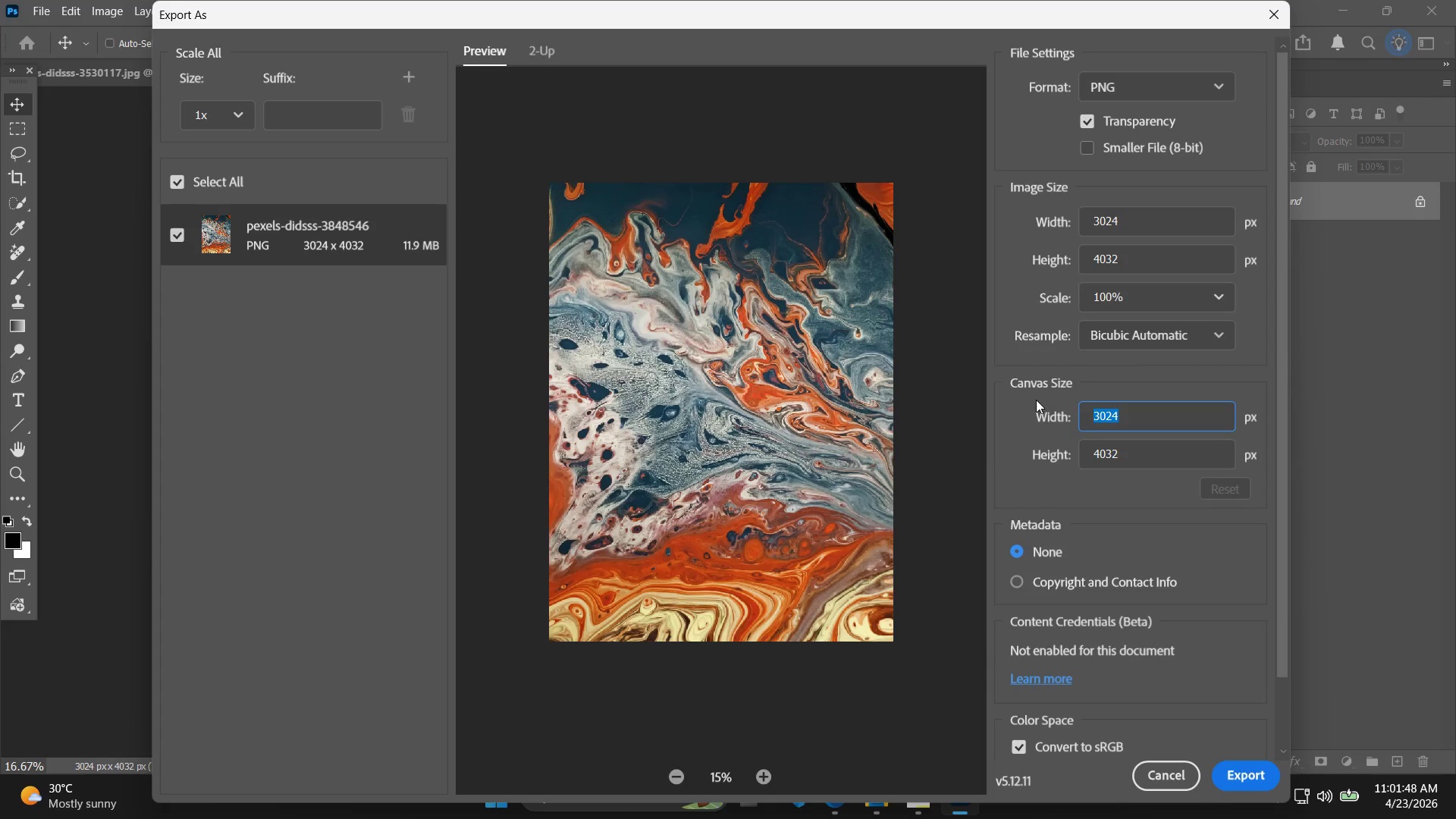 
type(1920)
key(Tab)
type(1090)
key(Backspace)
key(Backspace)
type(80)
 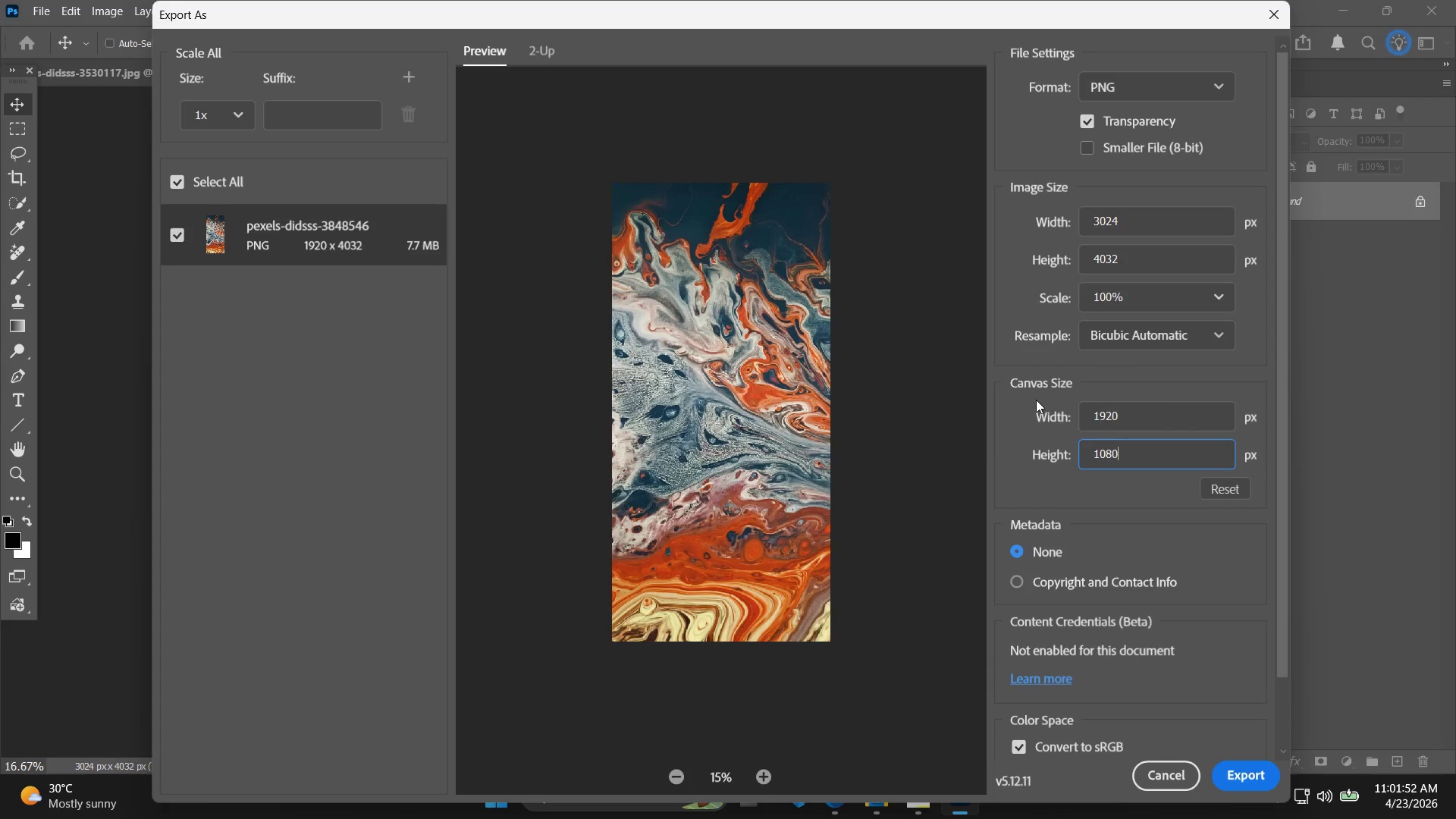 
key(Enter)
 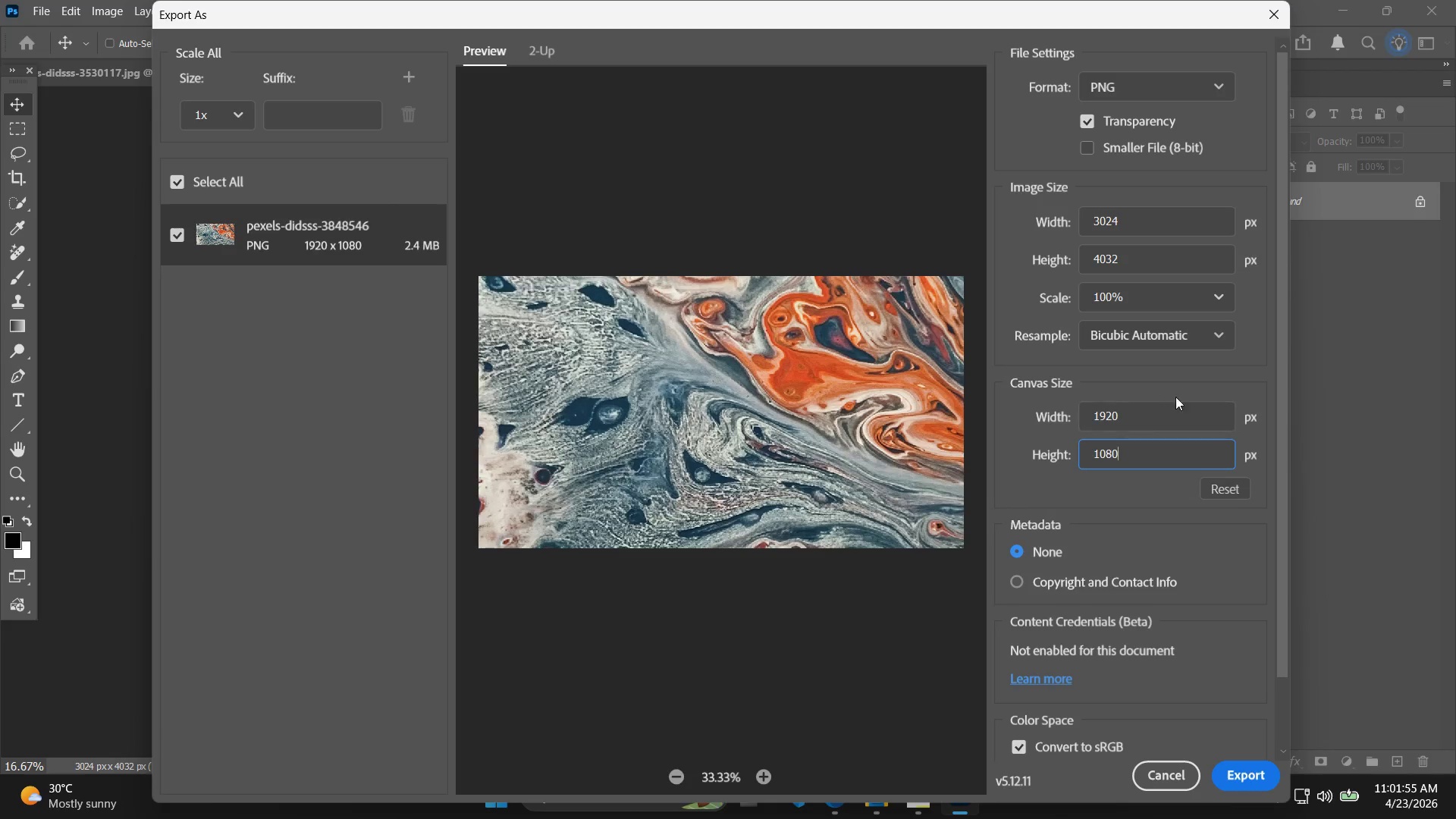 
left_click_drag(start_coordinate=[1170, 221], to_coordinate=[1088, 230])
 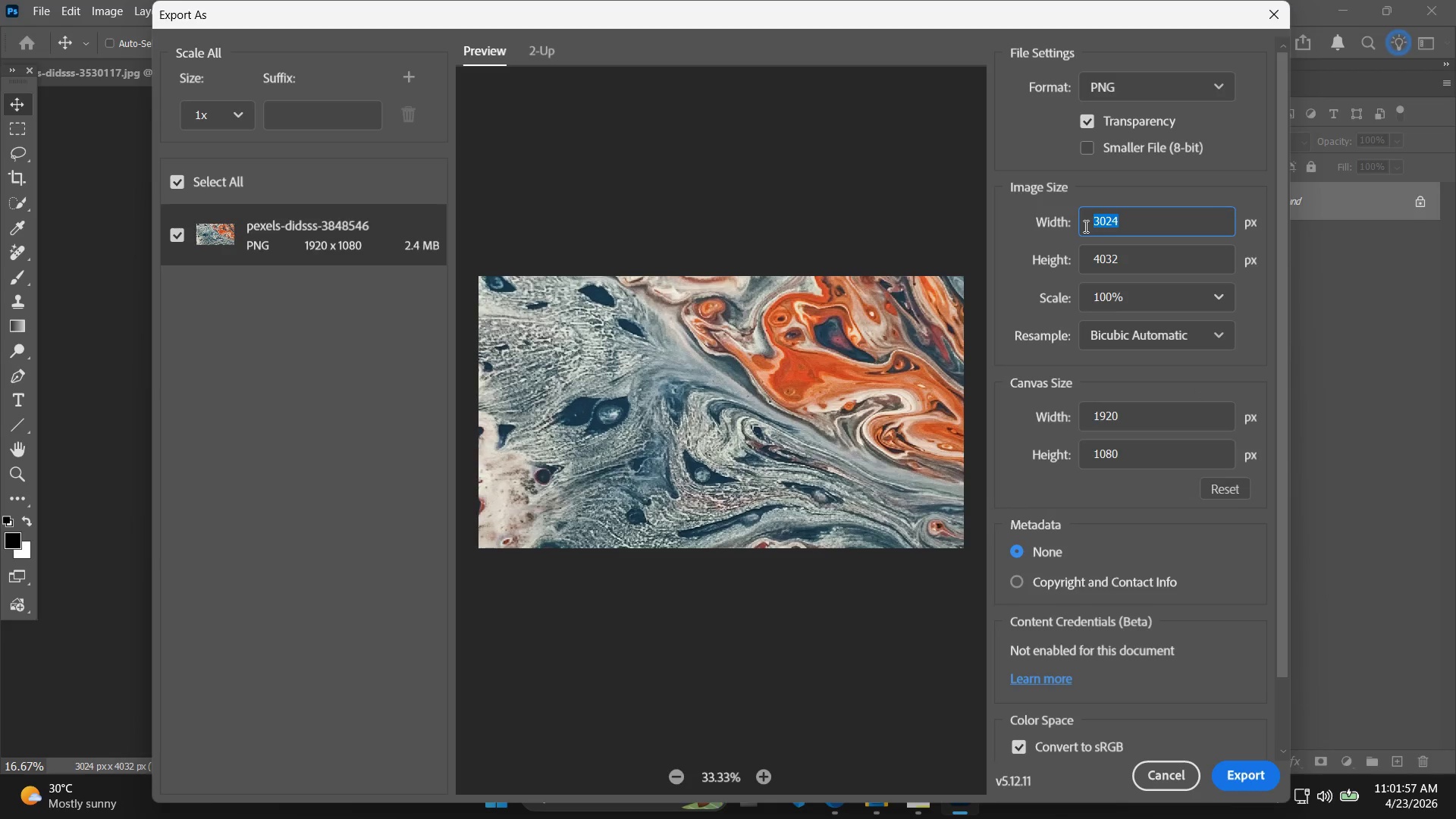 
type(19290)
key(Backspace)
key(Backspace)
type(0)
 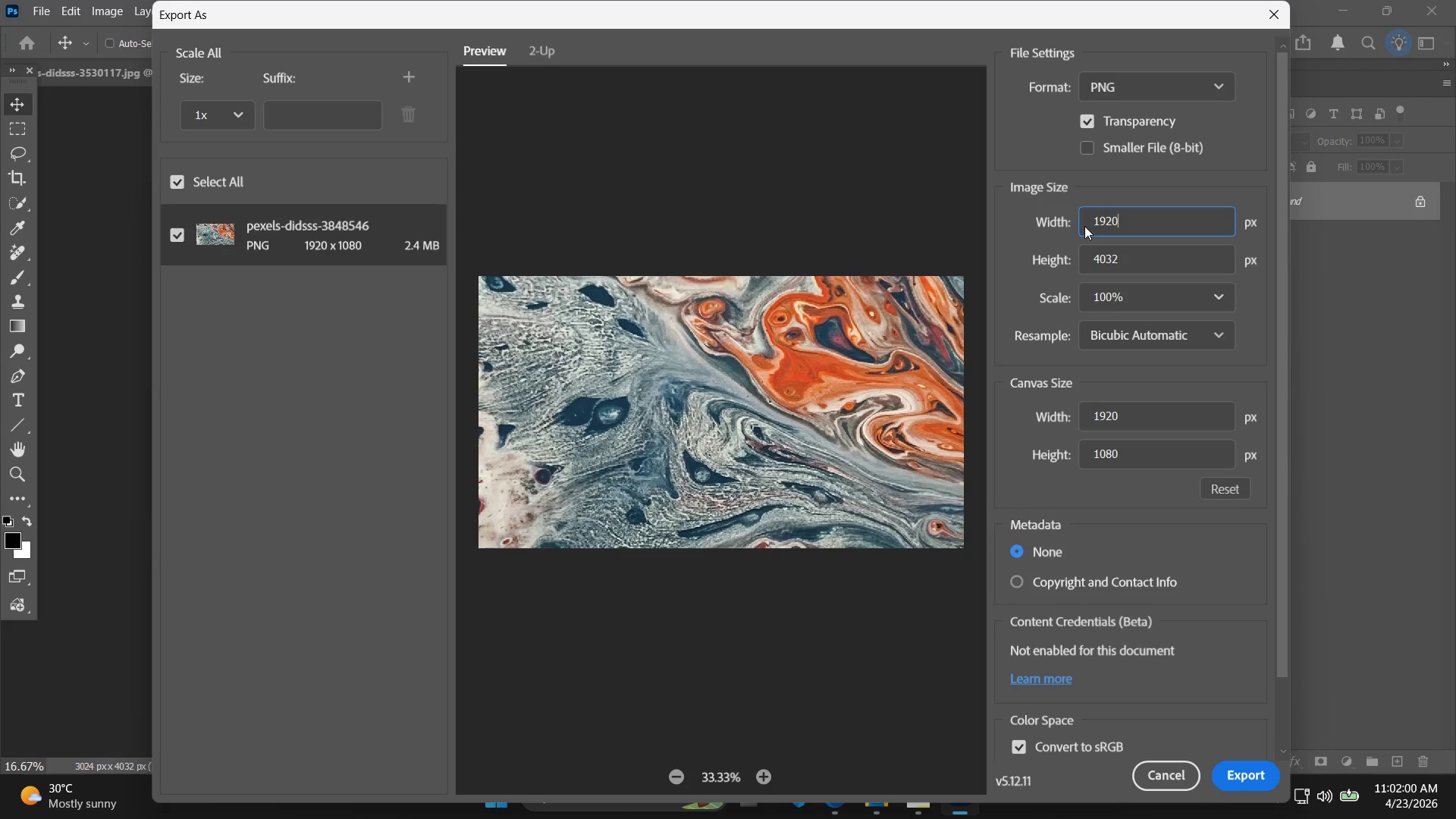 
key(Enter)
 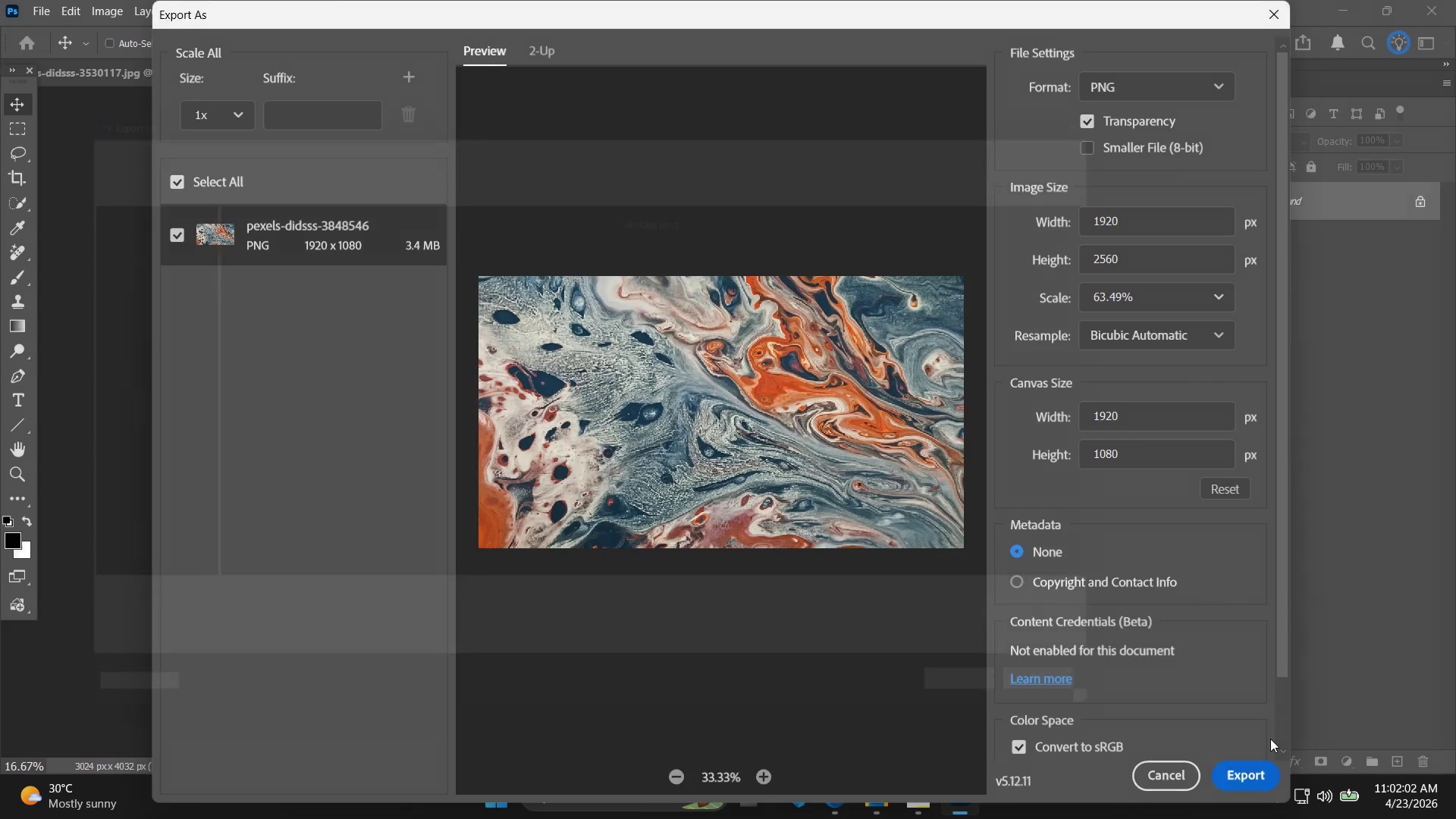 
left_click([840, 262])
 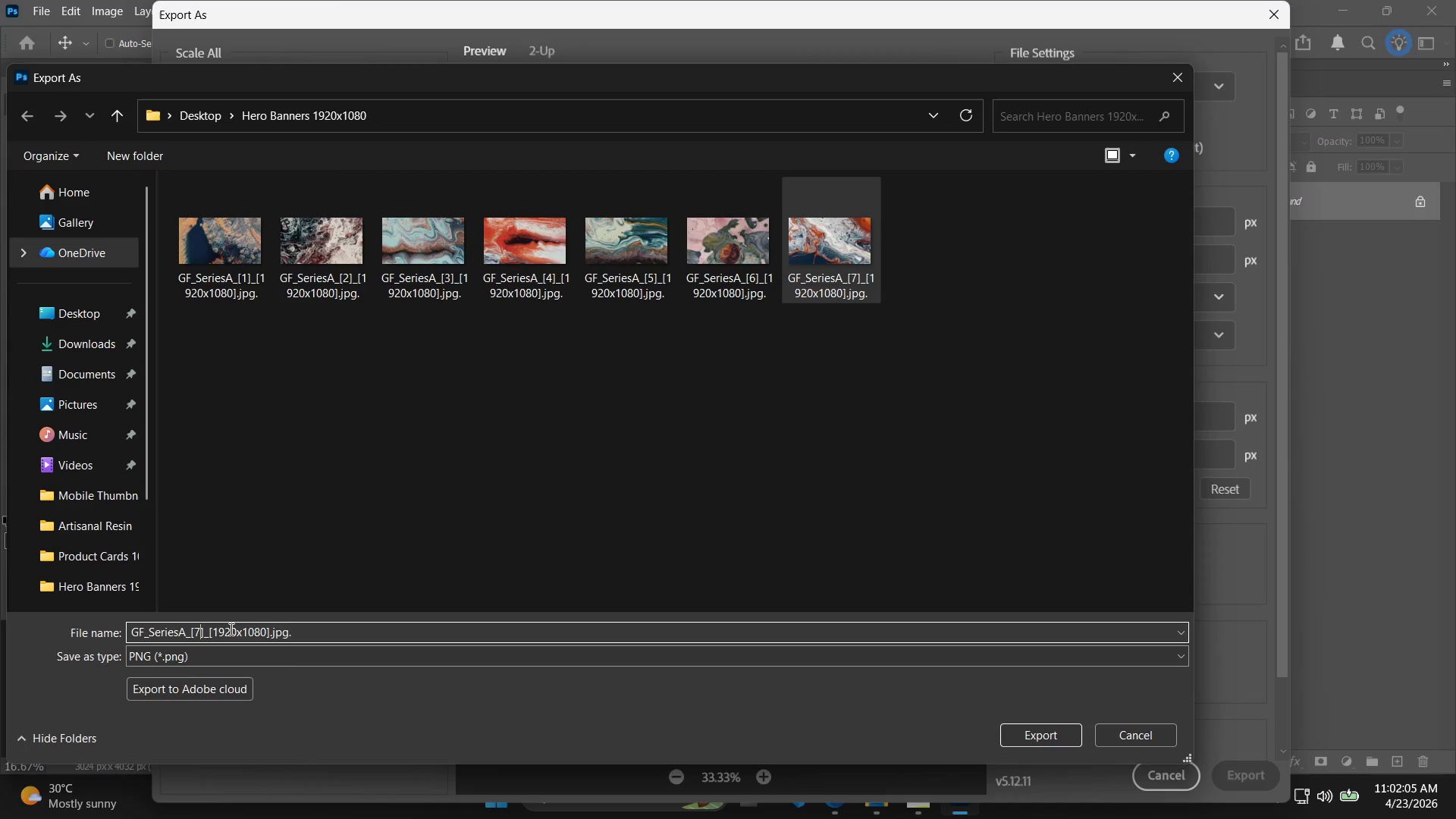 
key(Backspace)
 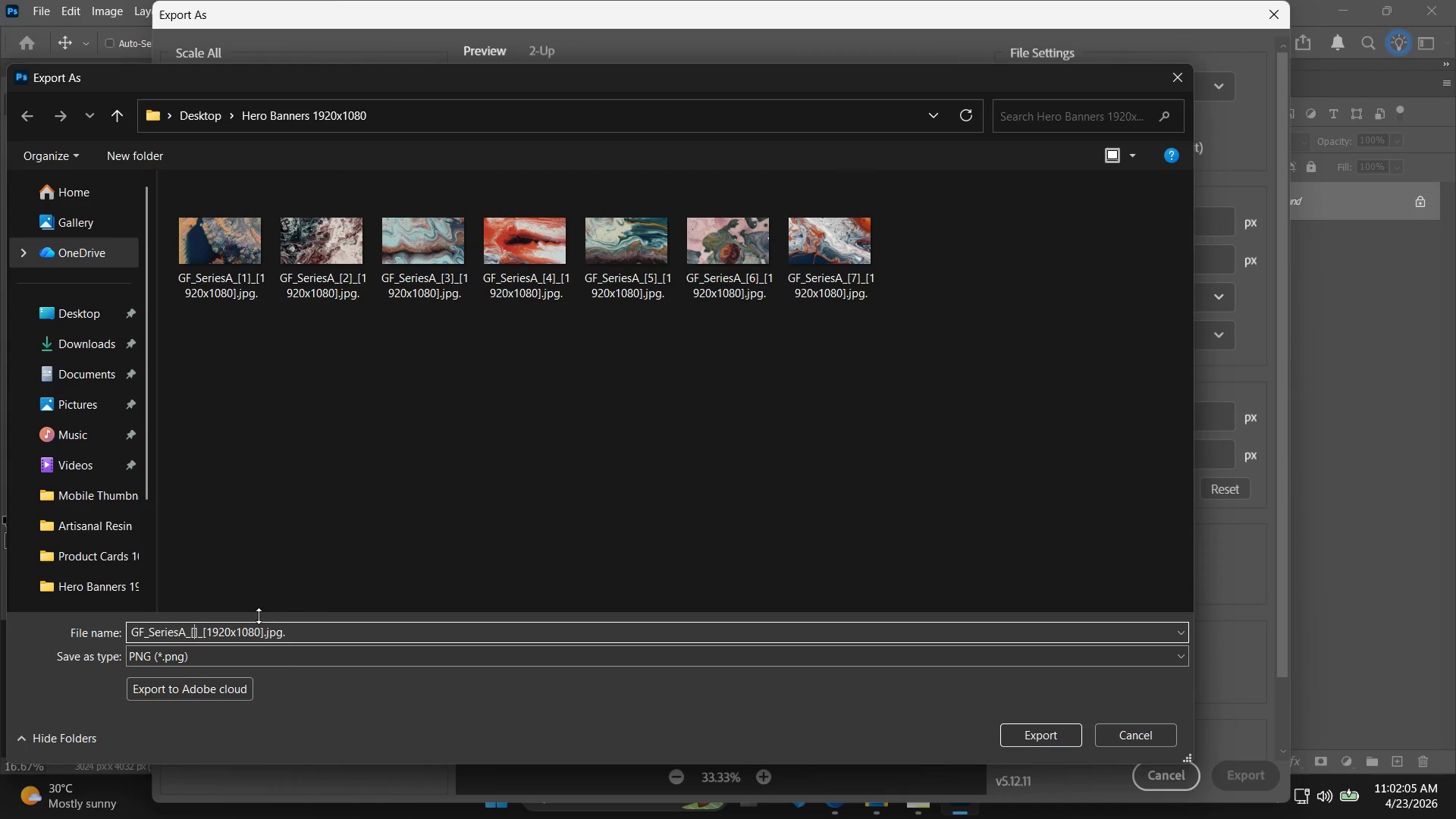 
key(8)
 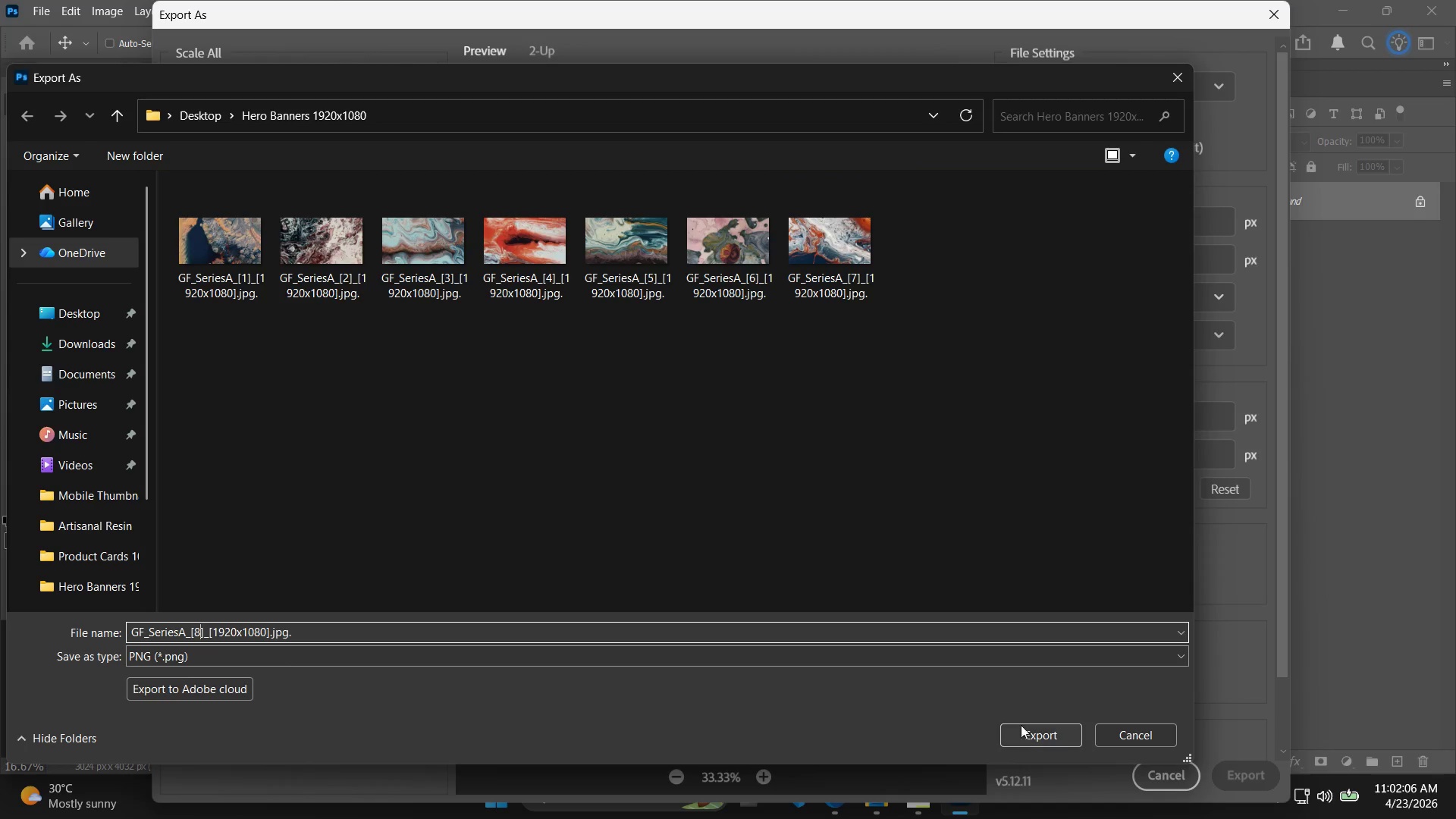 
left_click([1037, 729])
 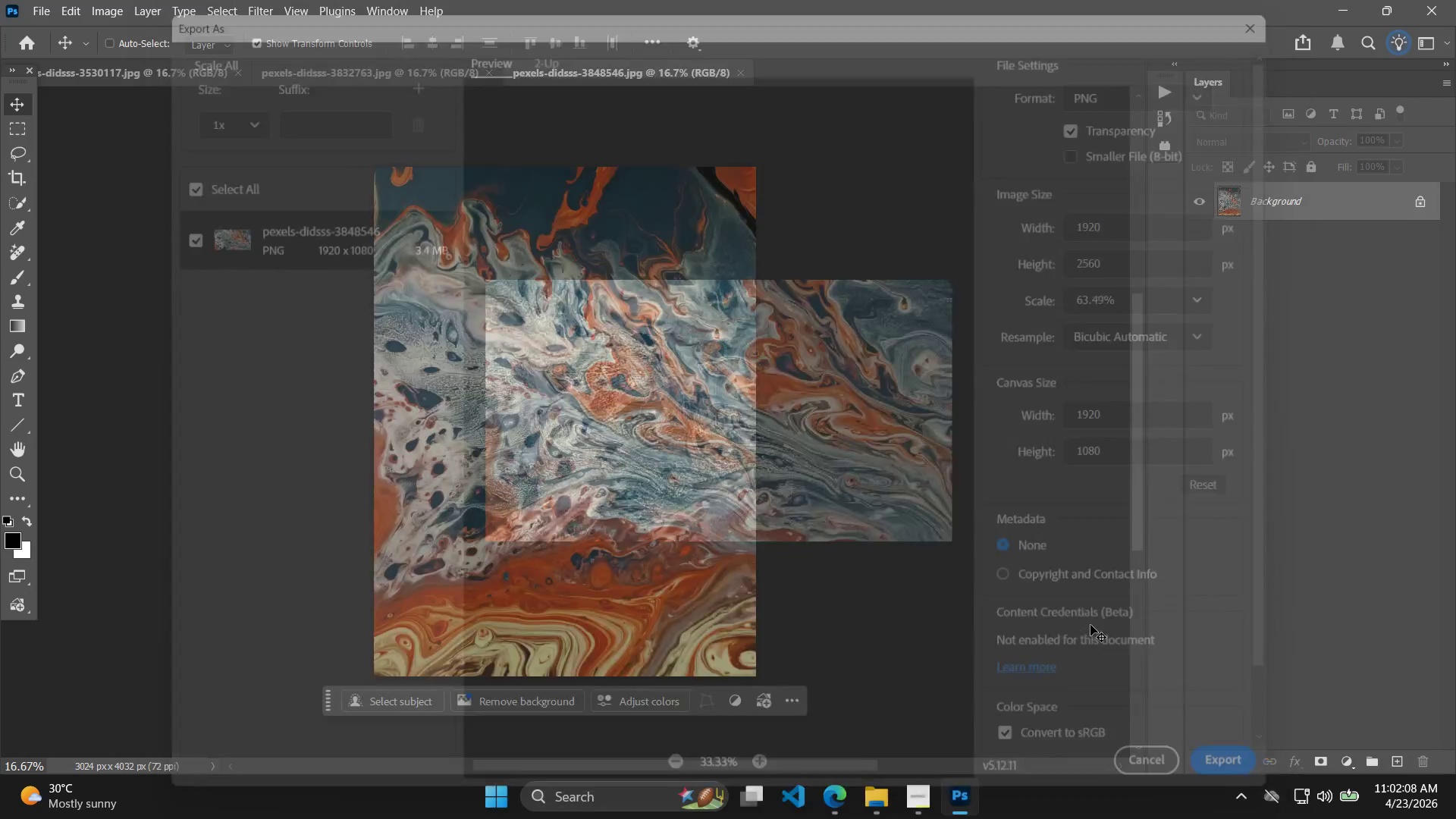 
key(Alt+Tab)
 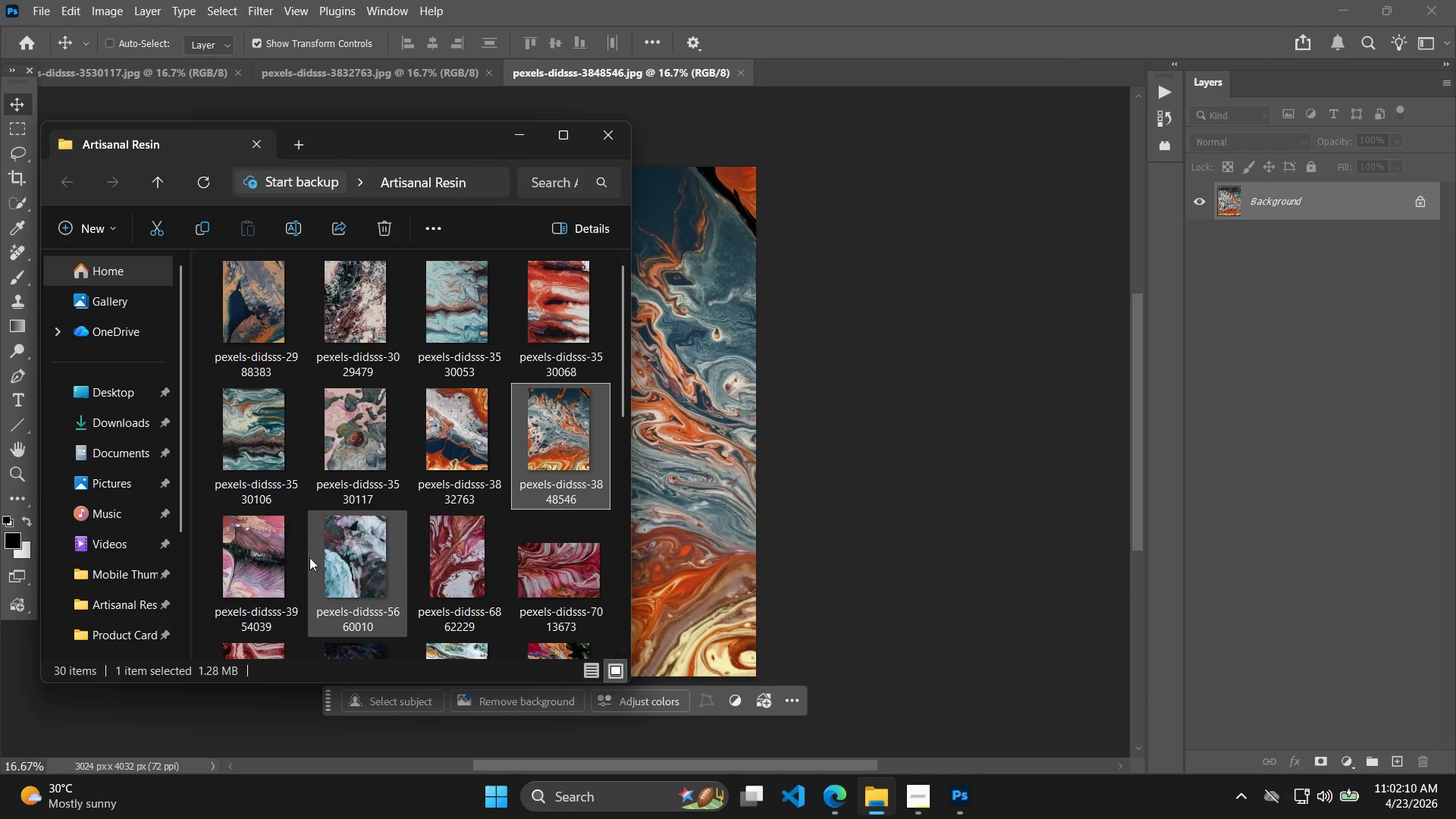 
left_click_drag(start_coordinate=[277, 535], to_coordinate=[1317, 543])
 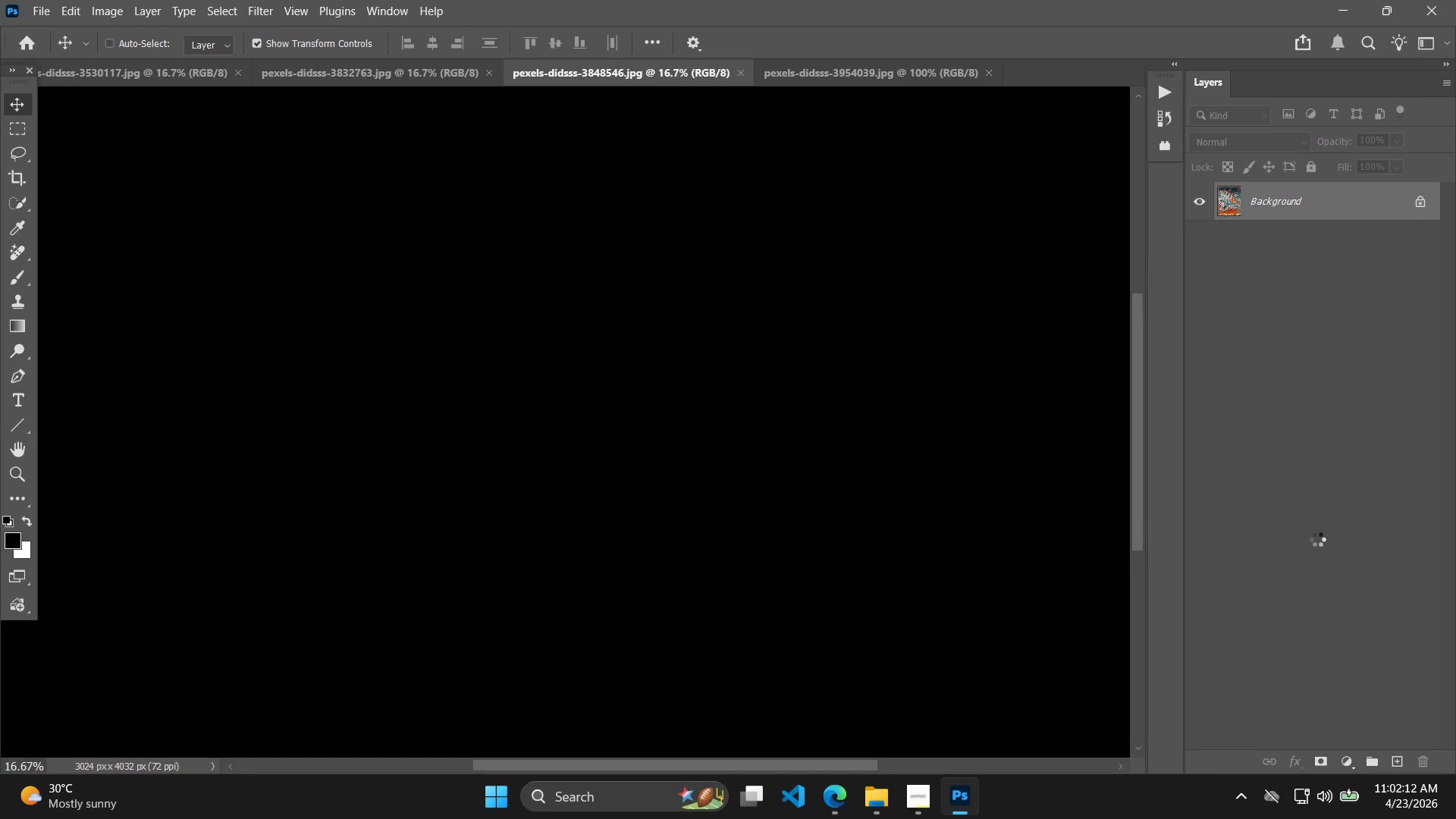 
key(Alt+Control+Shift+W)
 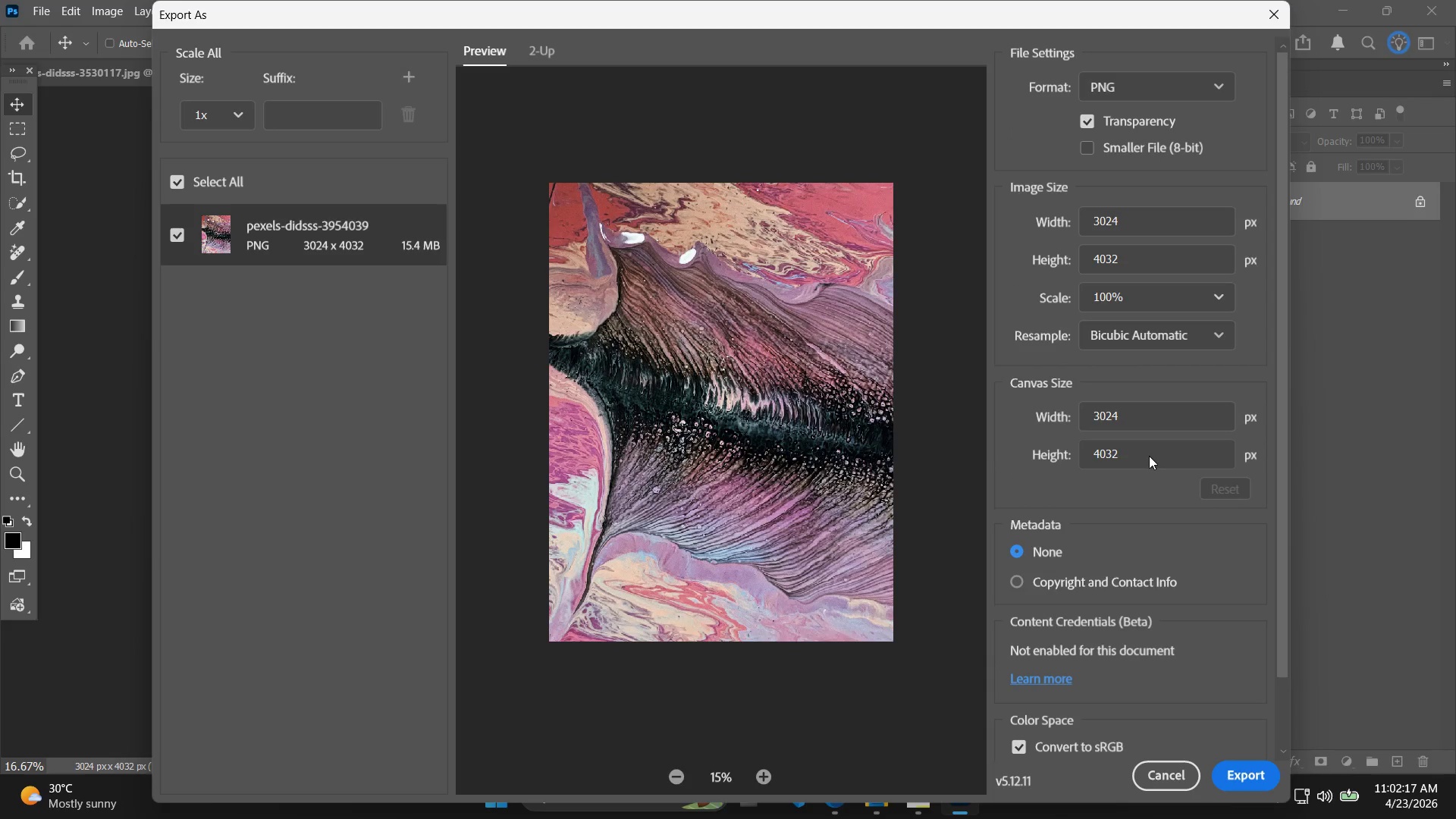 
wait(6.98)
 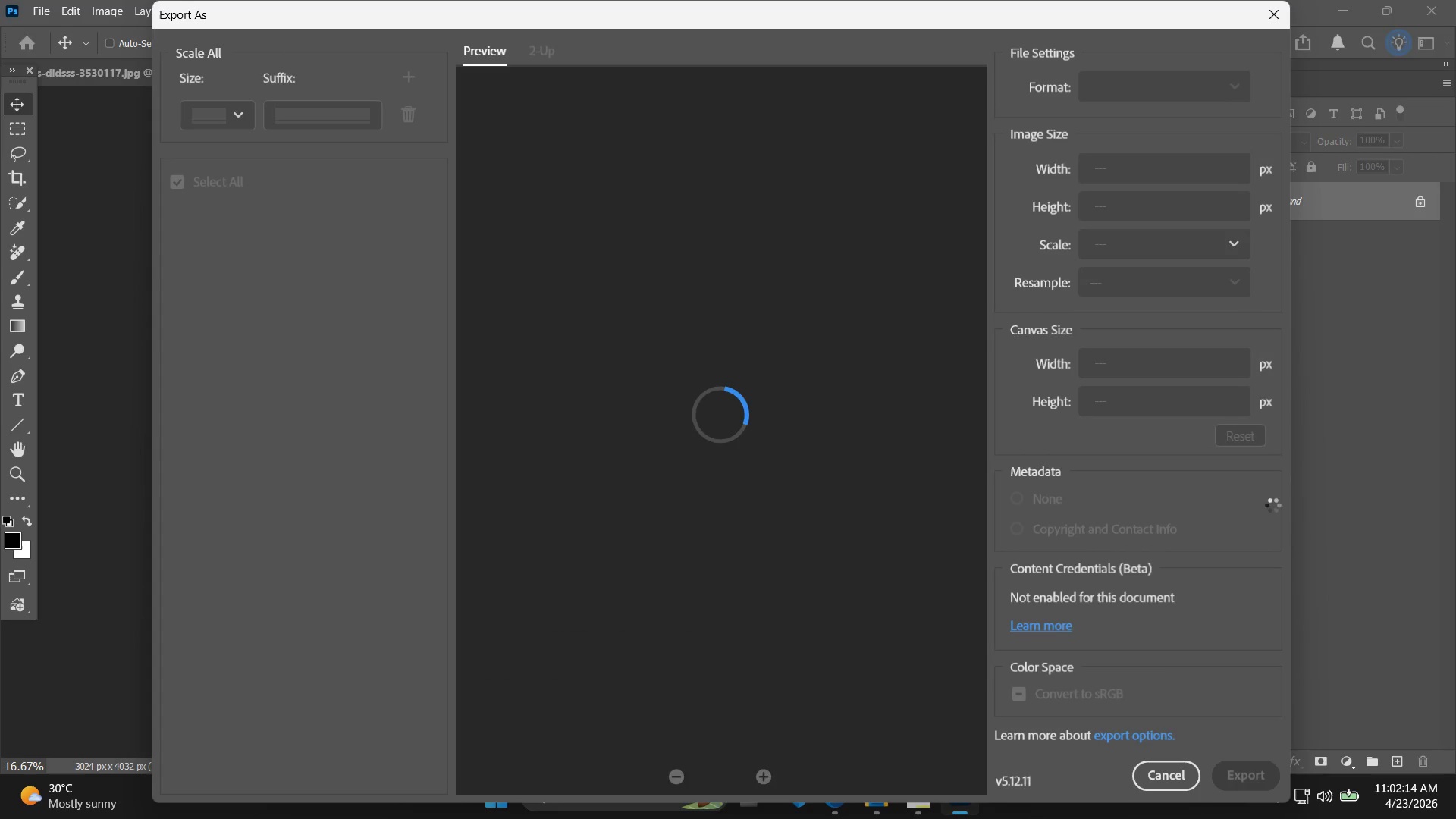 
left_click_drag(start_coordinate=[1157, 431], to_coordinate=[1046, 432])
 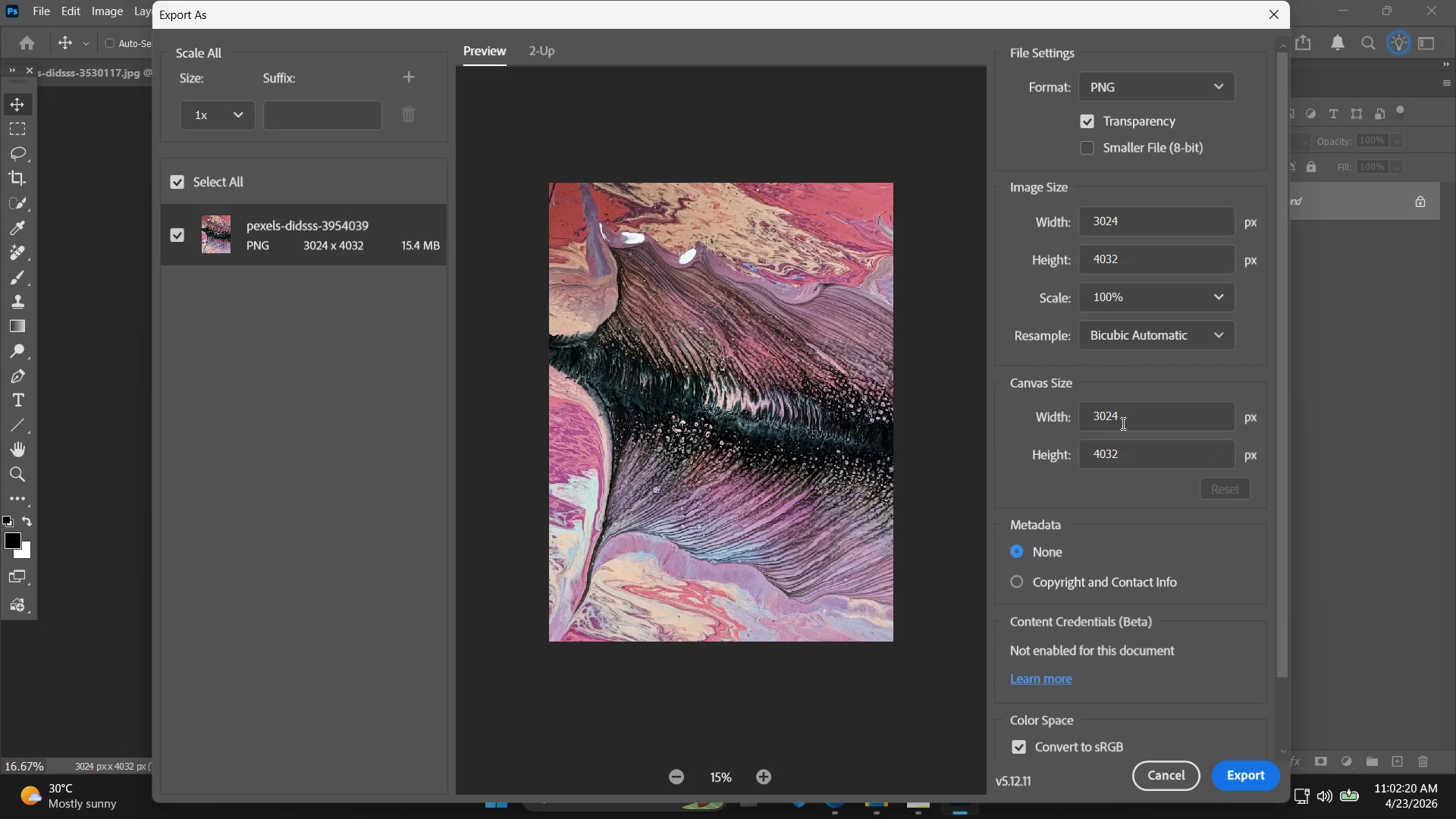 
left_click_drag(start_coordinate=[1130, 422], to_coordinate=[1034, 424])
 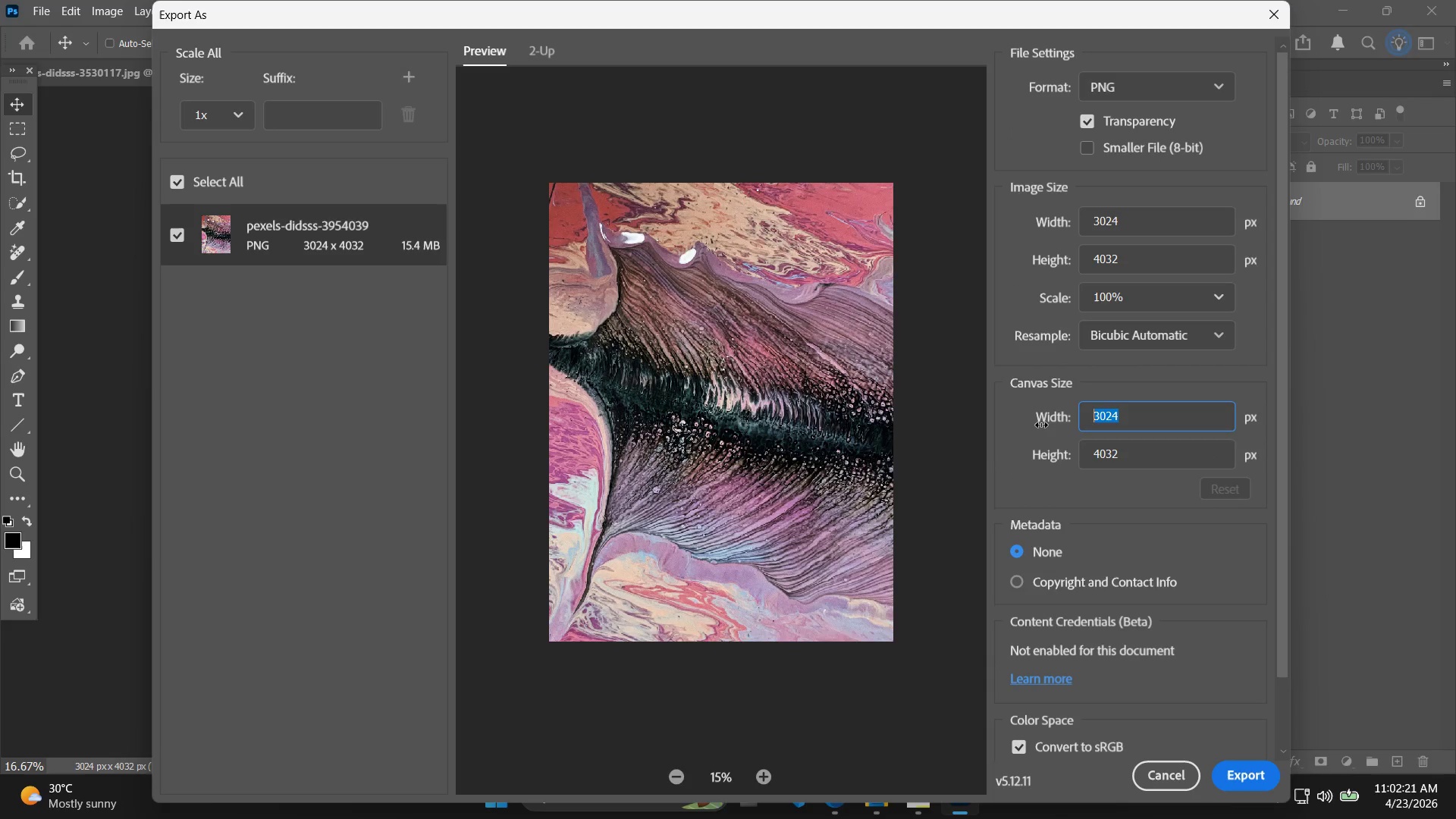 
type(1920)
key(Tab)
type(1098)
key(Backspace)
type(0)
 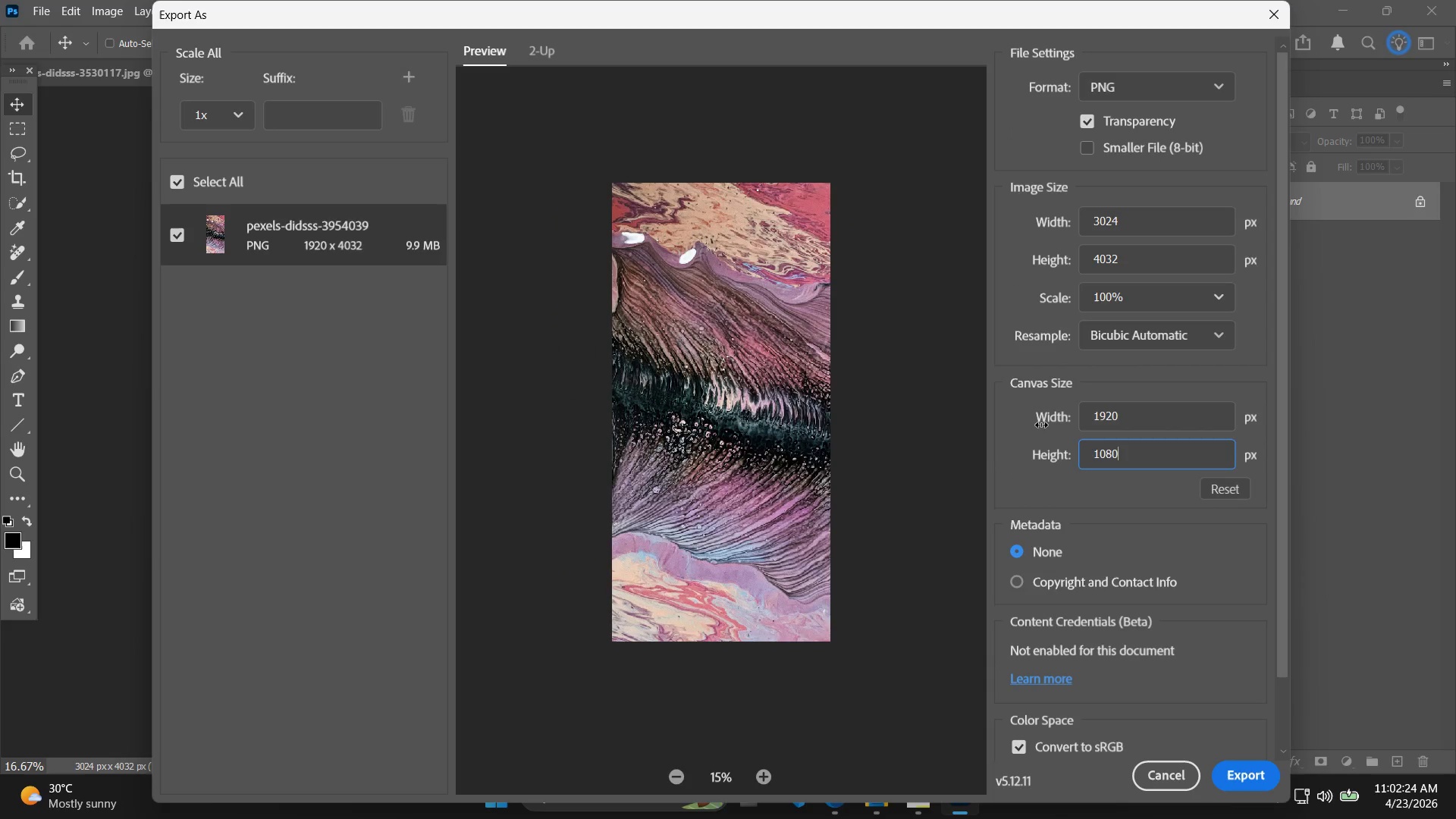 
key(Enter)
 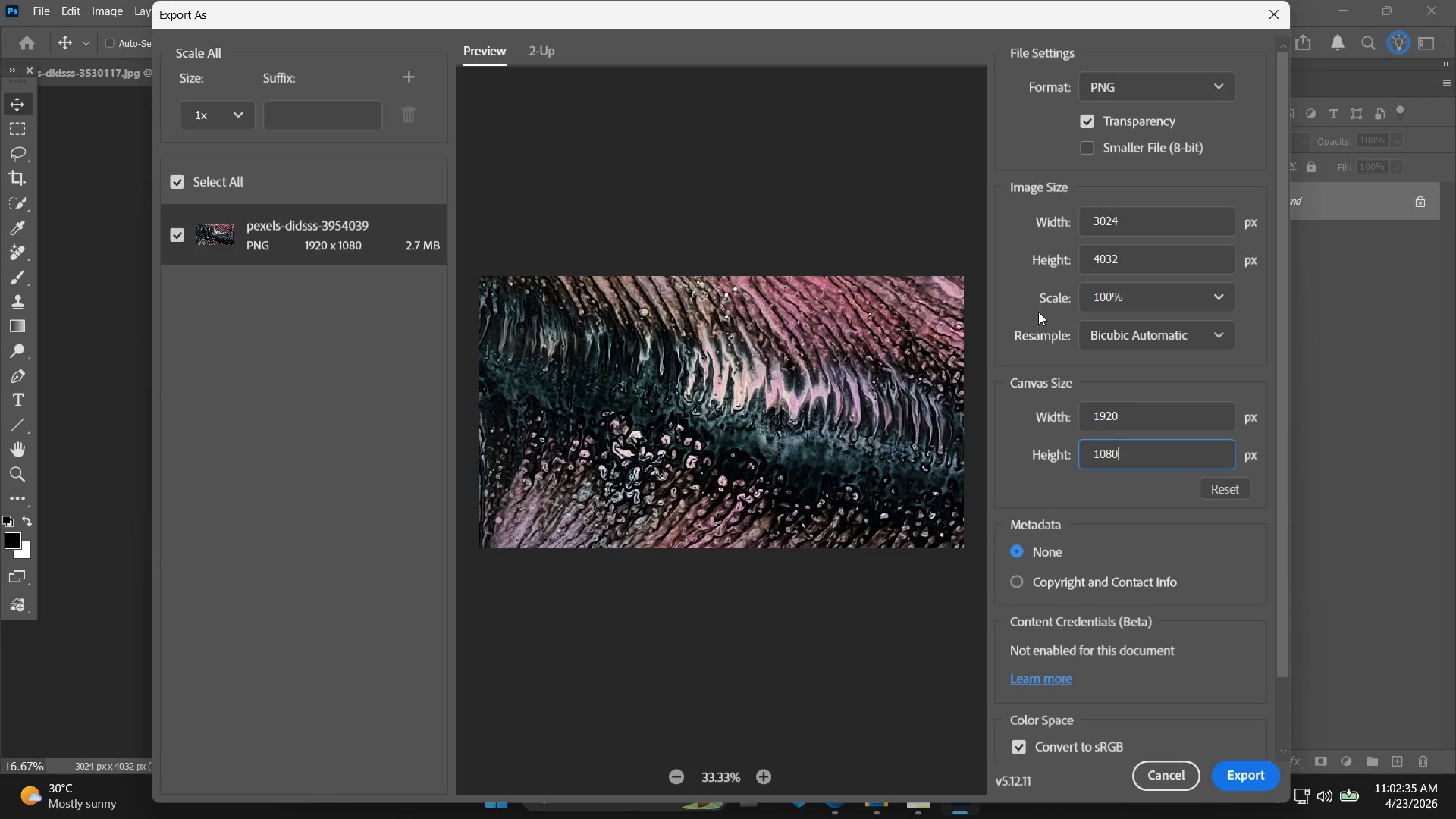 
wait(16.48)
 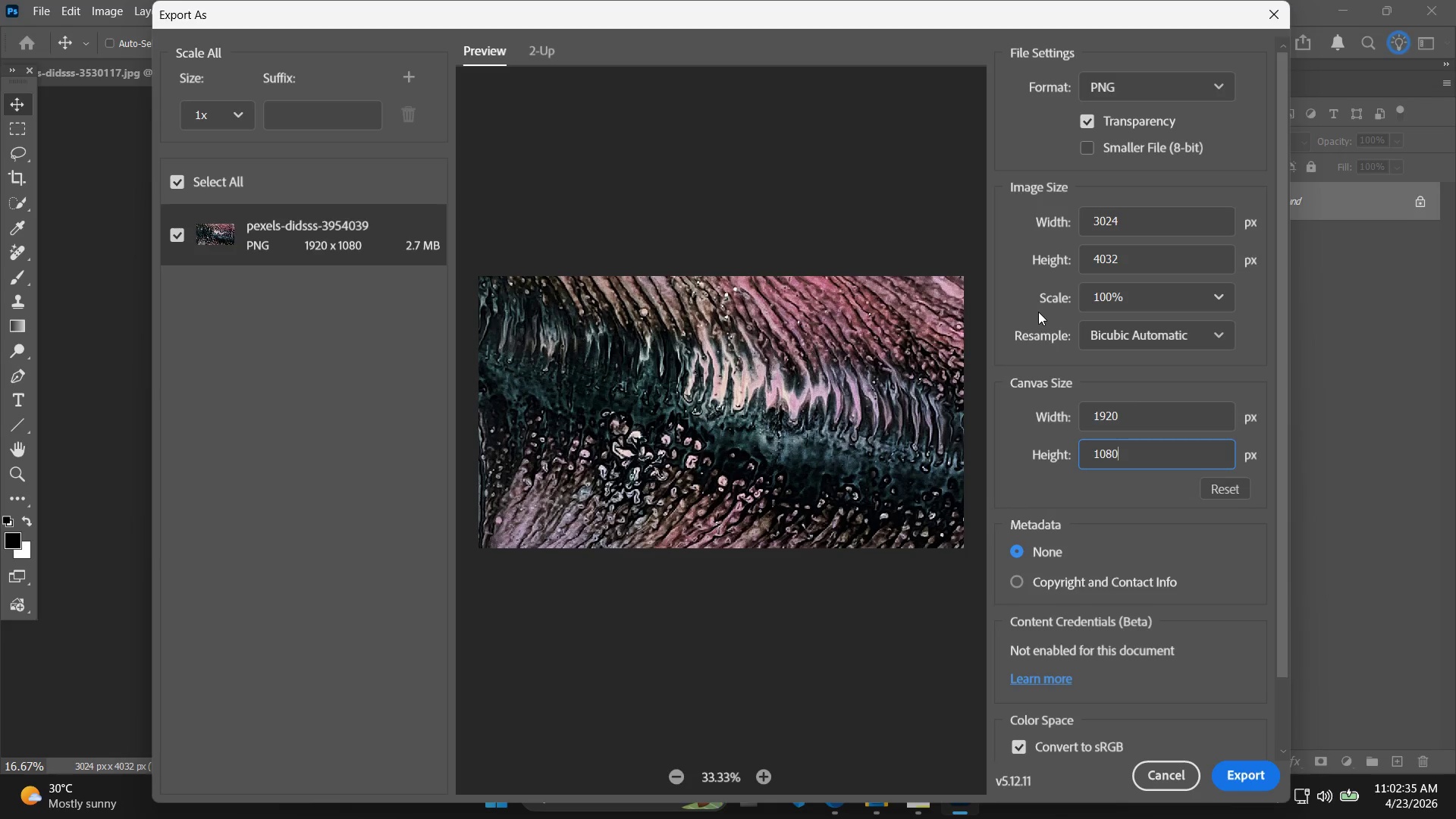 
left_click_drag(start_coordinate=[1134, 224], to_coordinate=[1037, 221])
 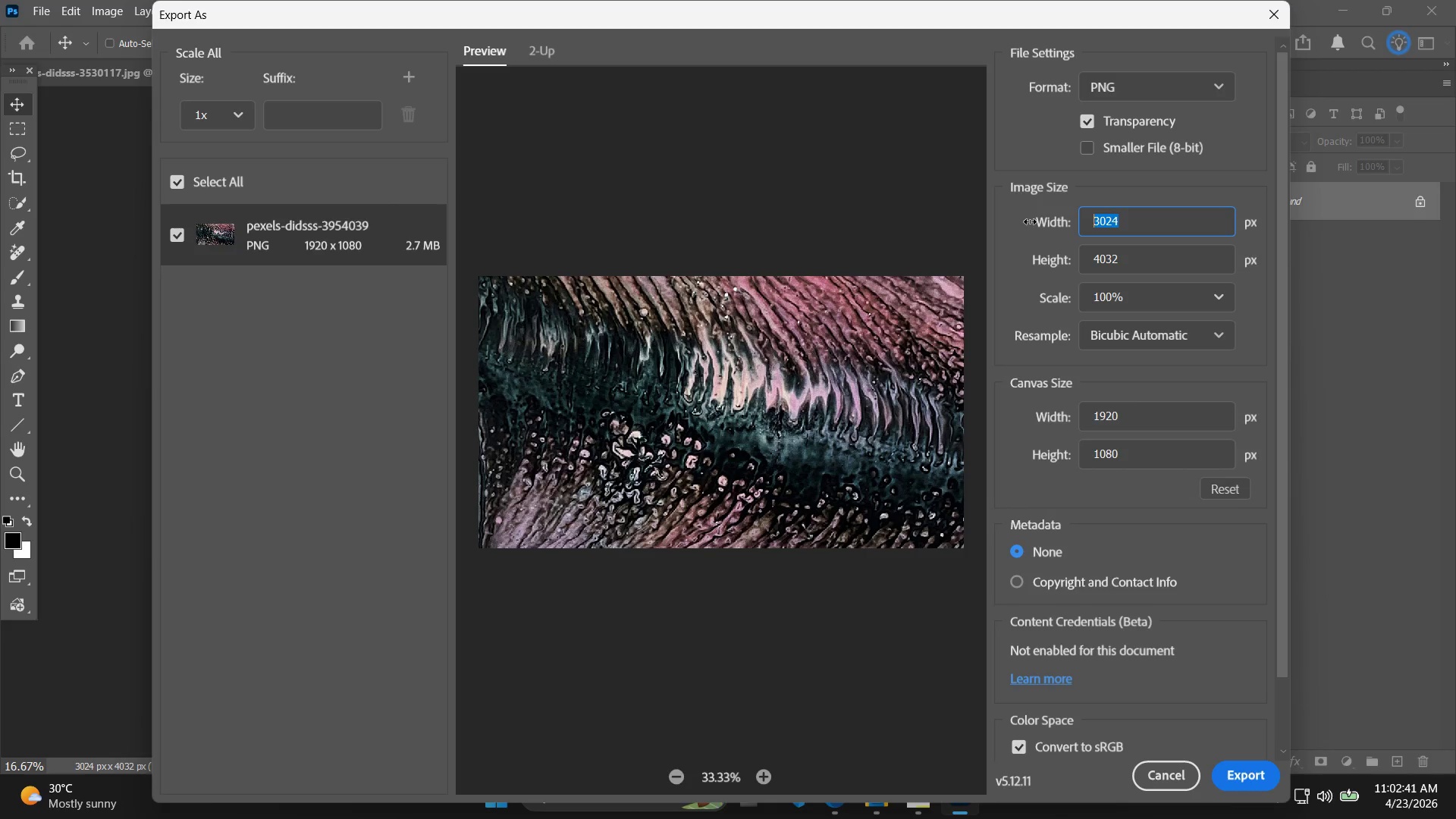 
type(1920)
key(Tab)
 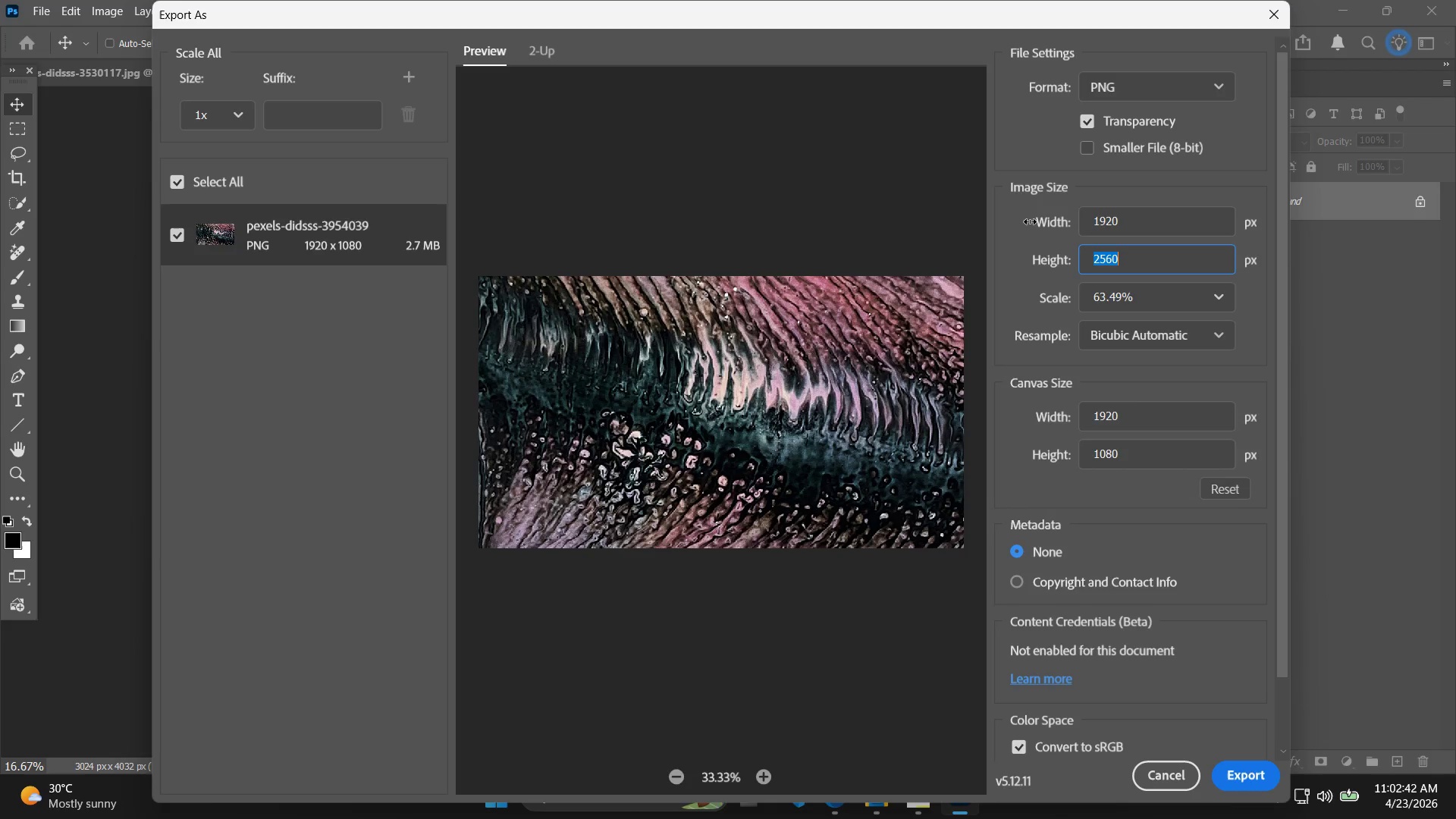 
key(Enter)
 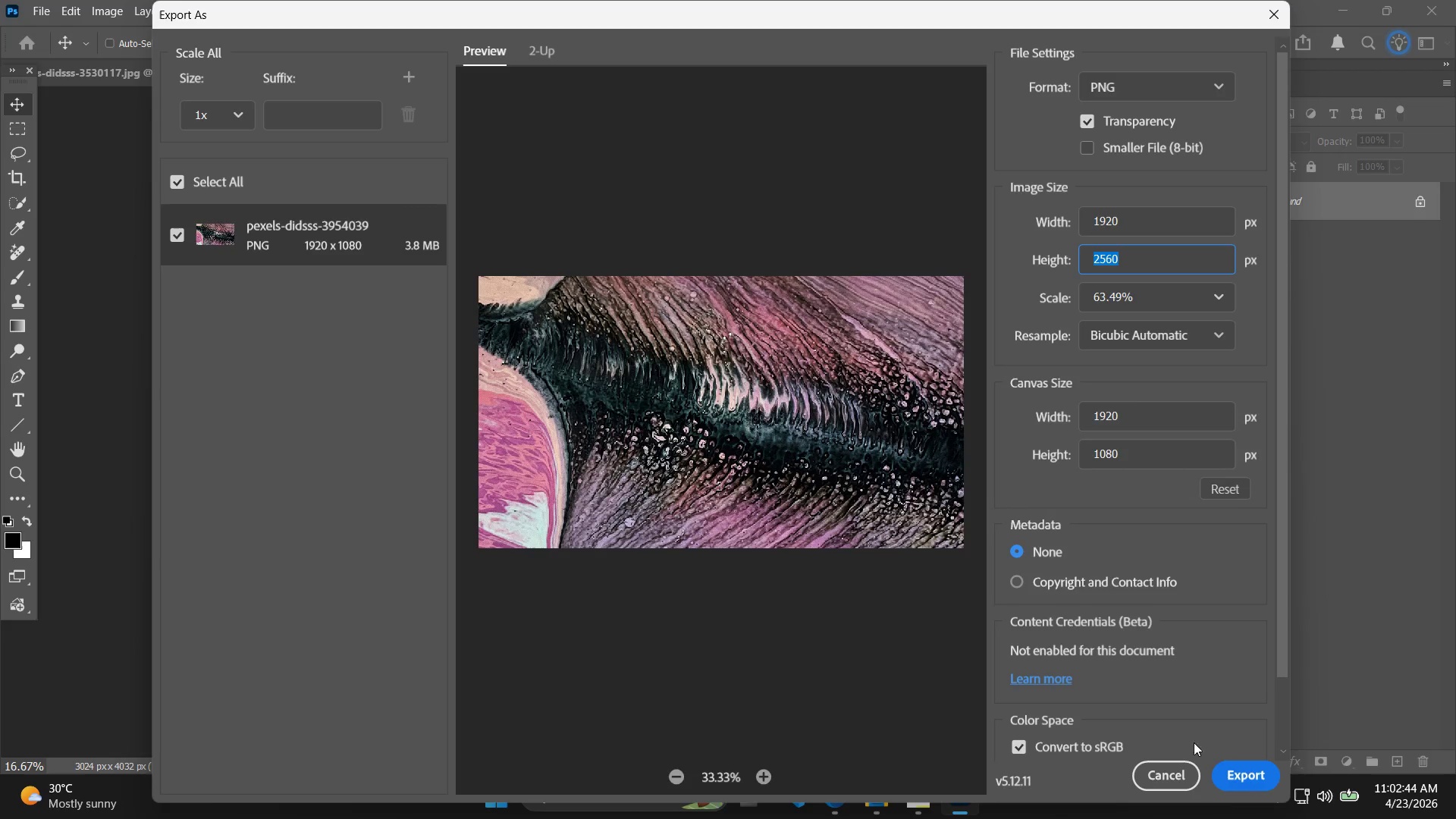 
left_click([1252, 774])
 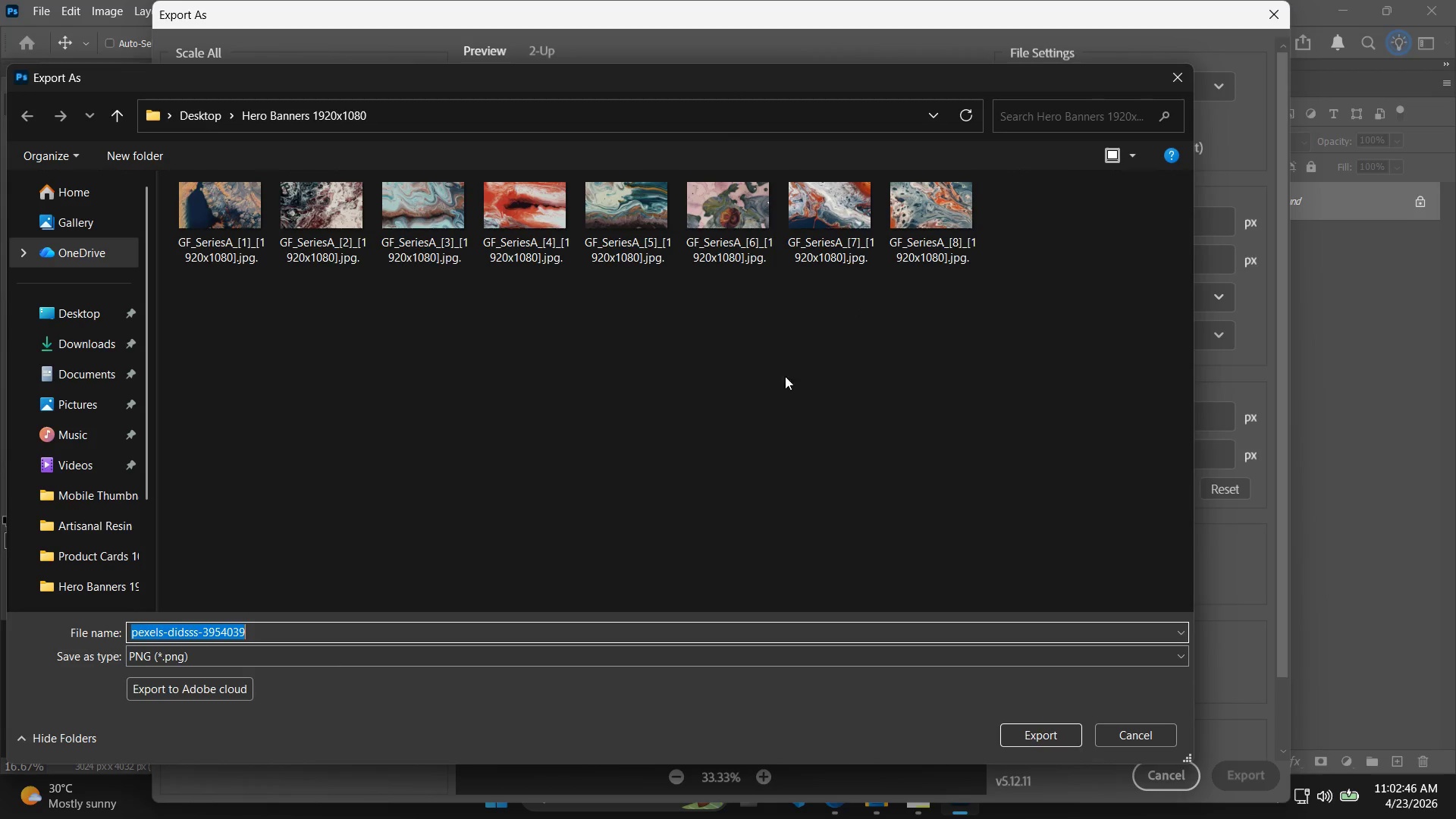 
left_click([962, 247])
 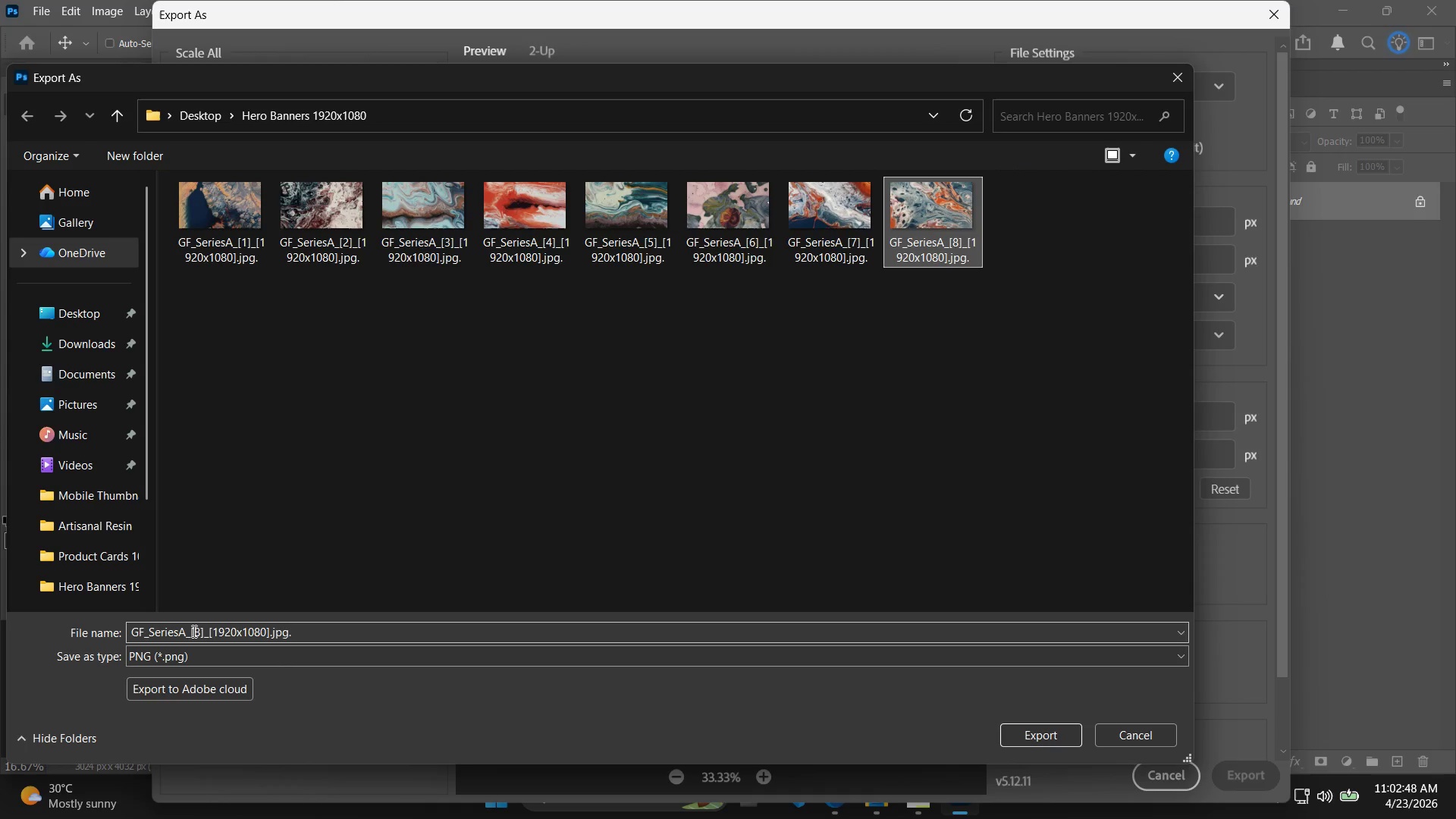 
double_click([196, 631])
 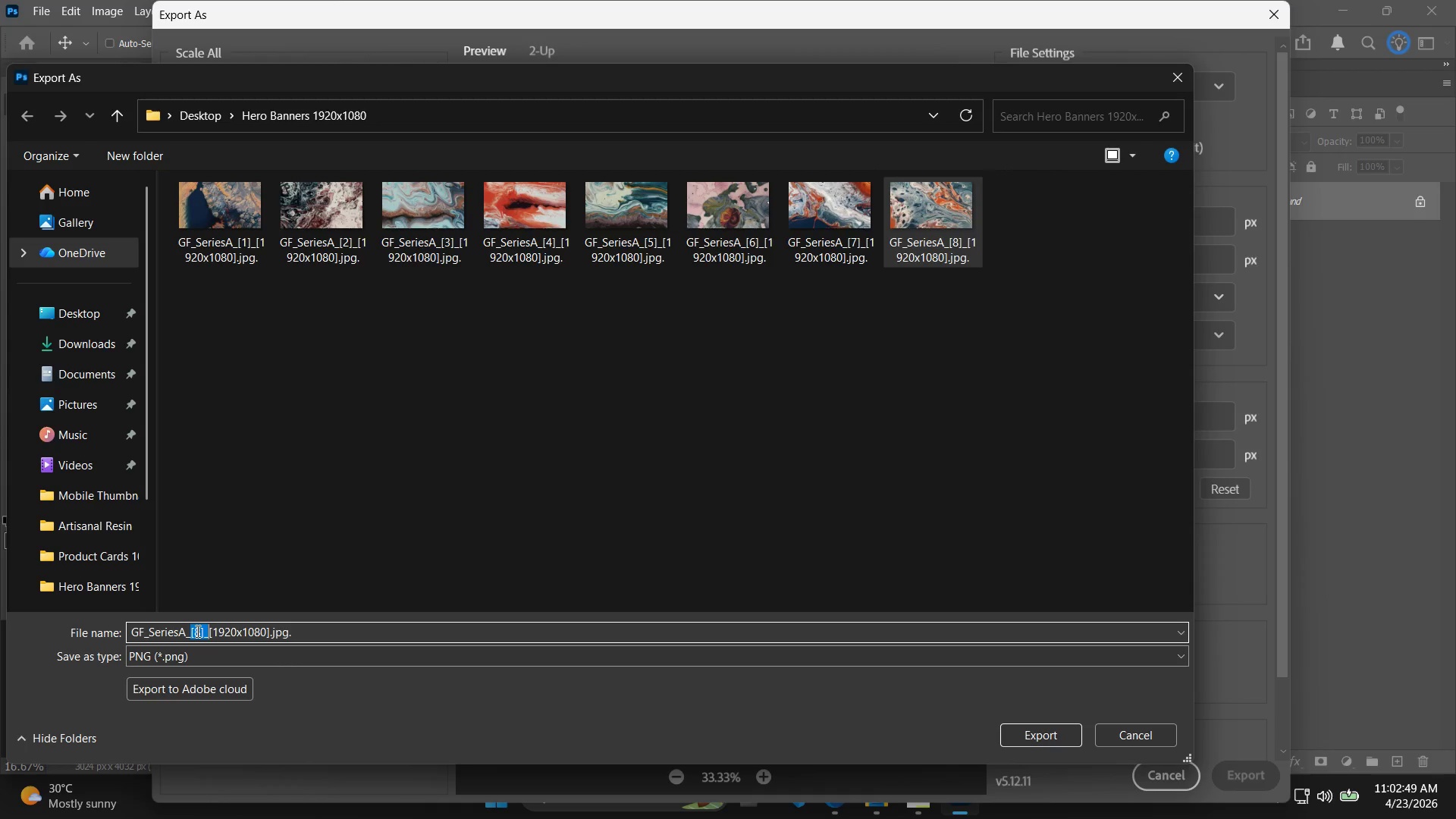 
triple_click([196, 631])
 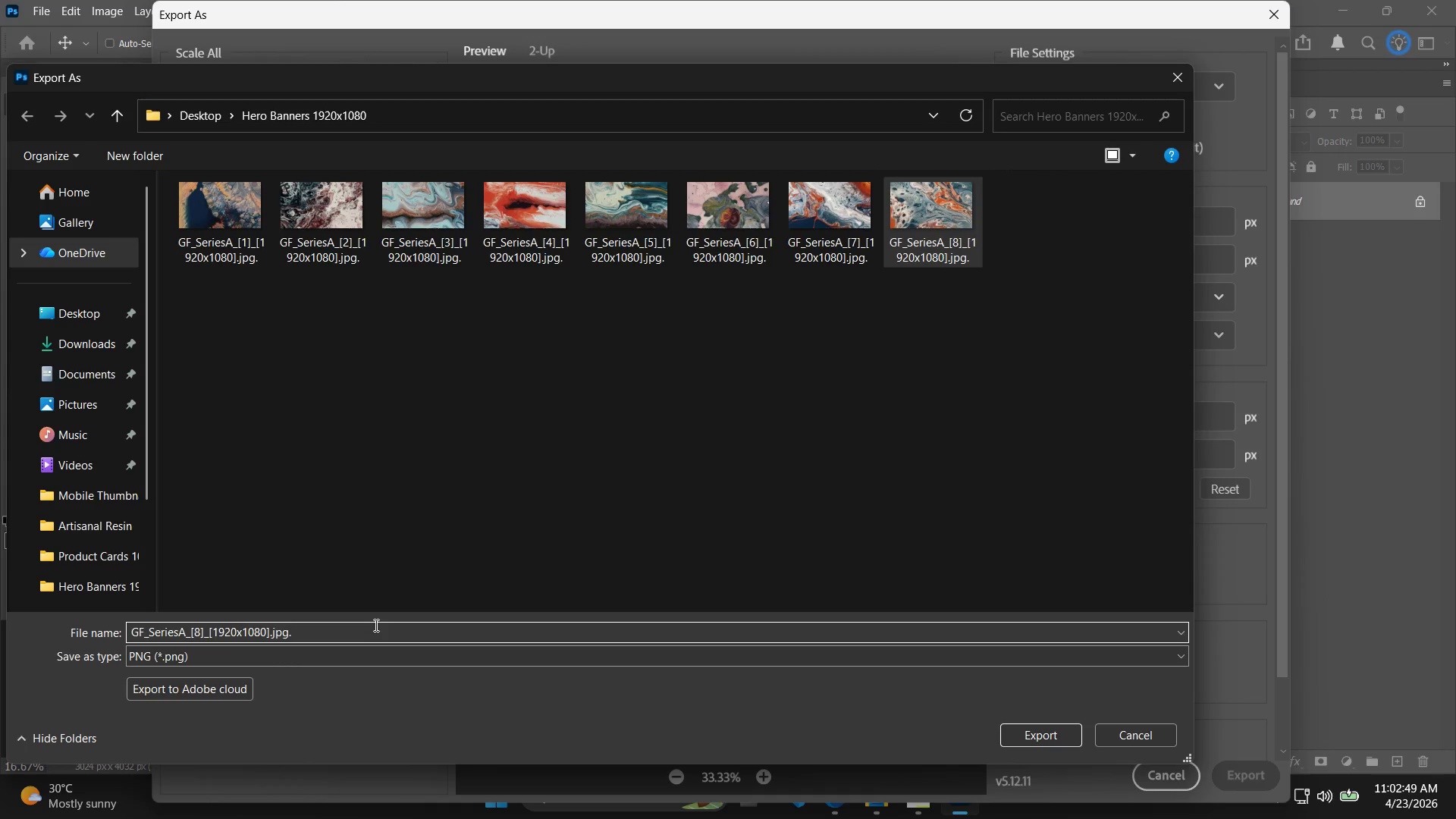 
key(ArrowRight)
 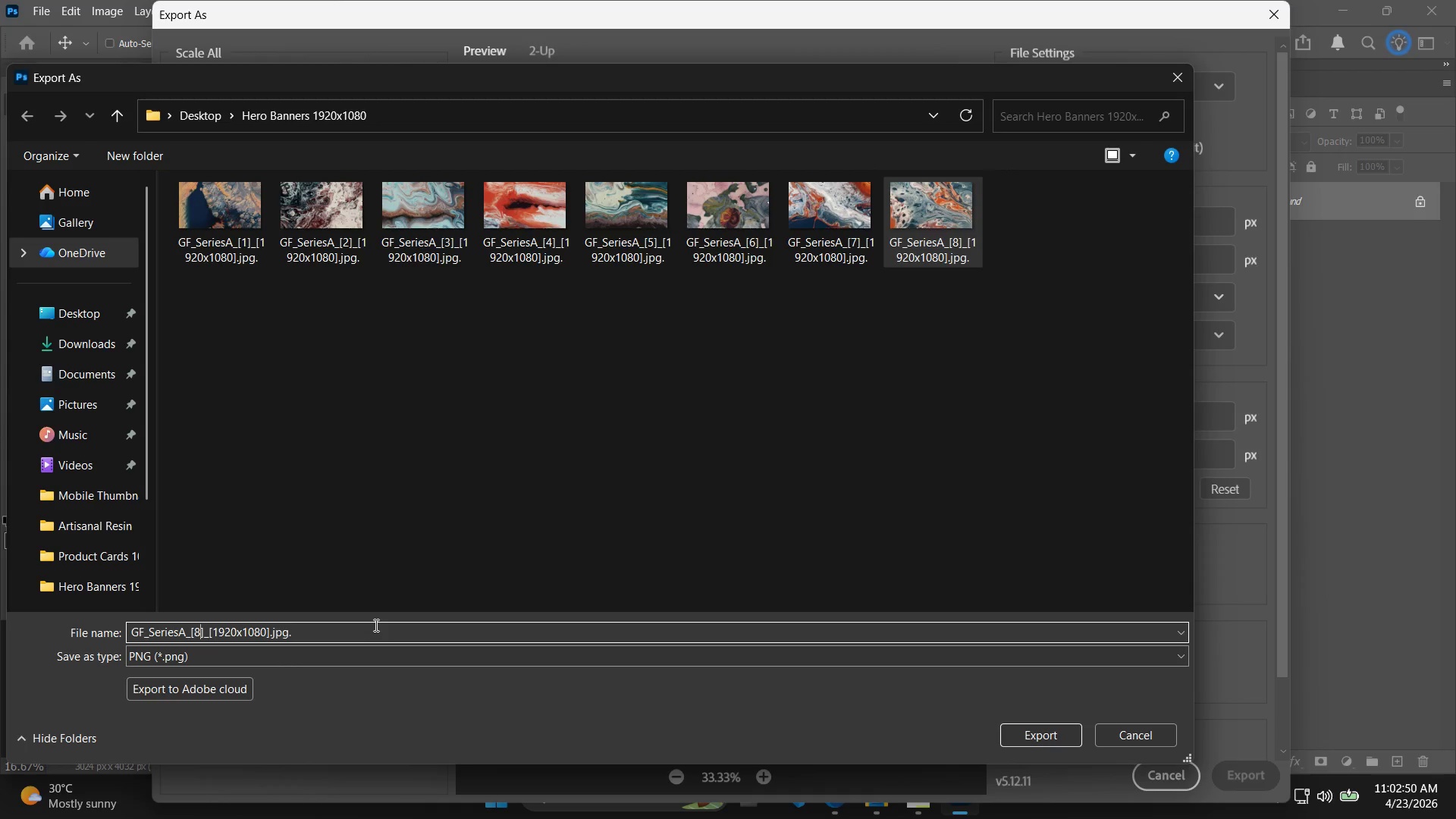 
key(Backspace)
 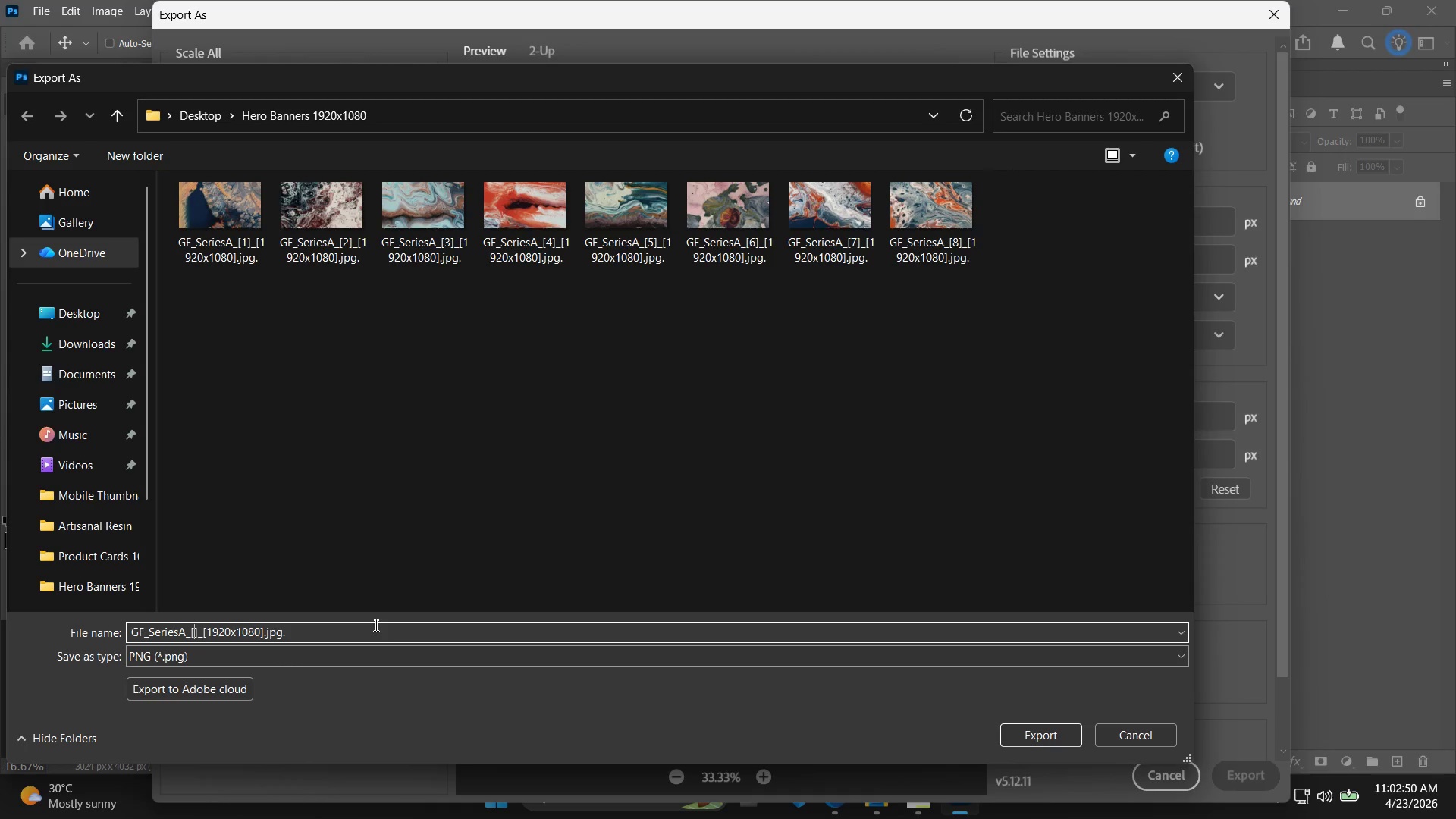 
key(9)
 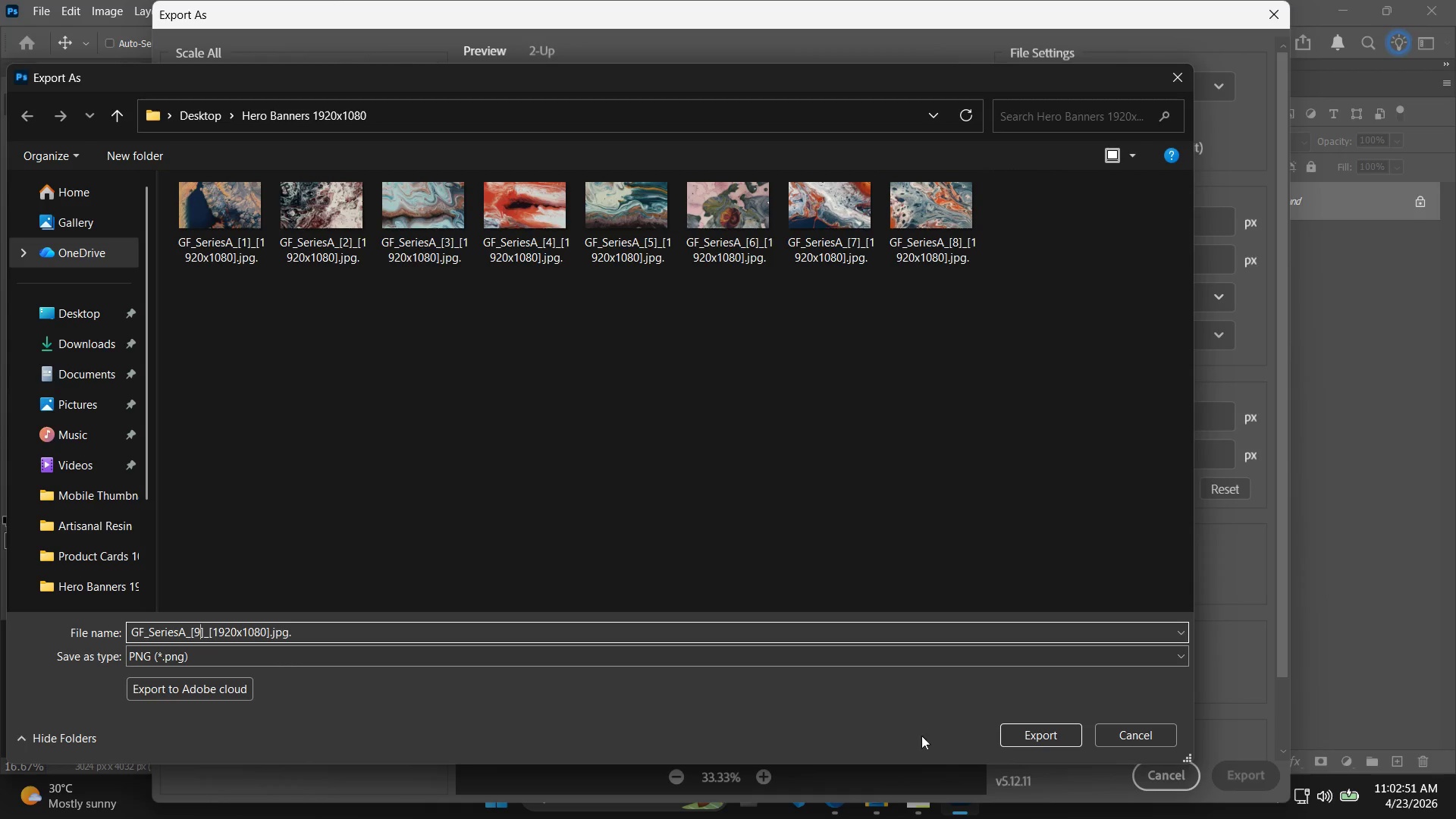 
left_click([1045, 736])
 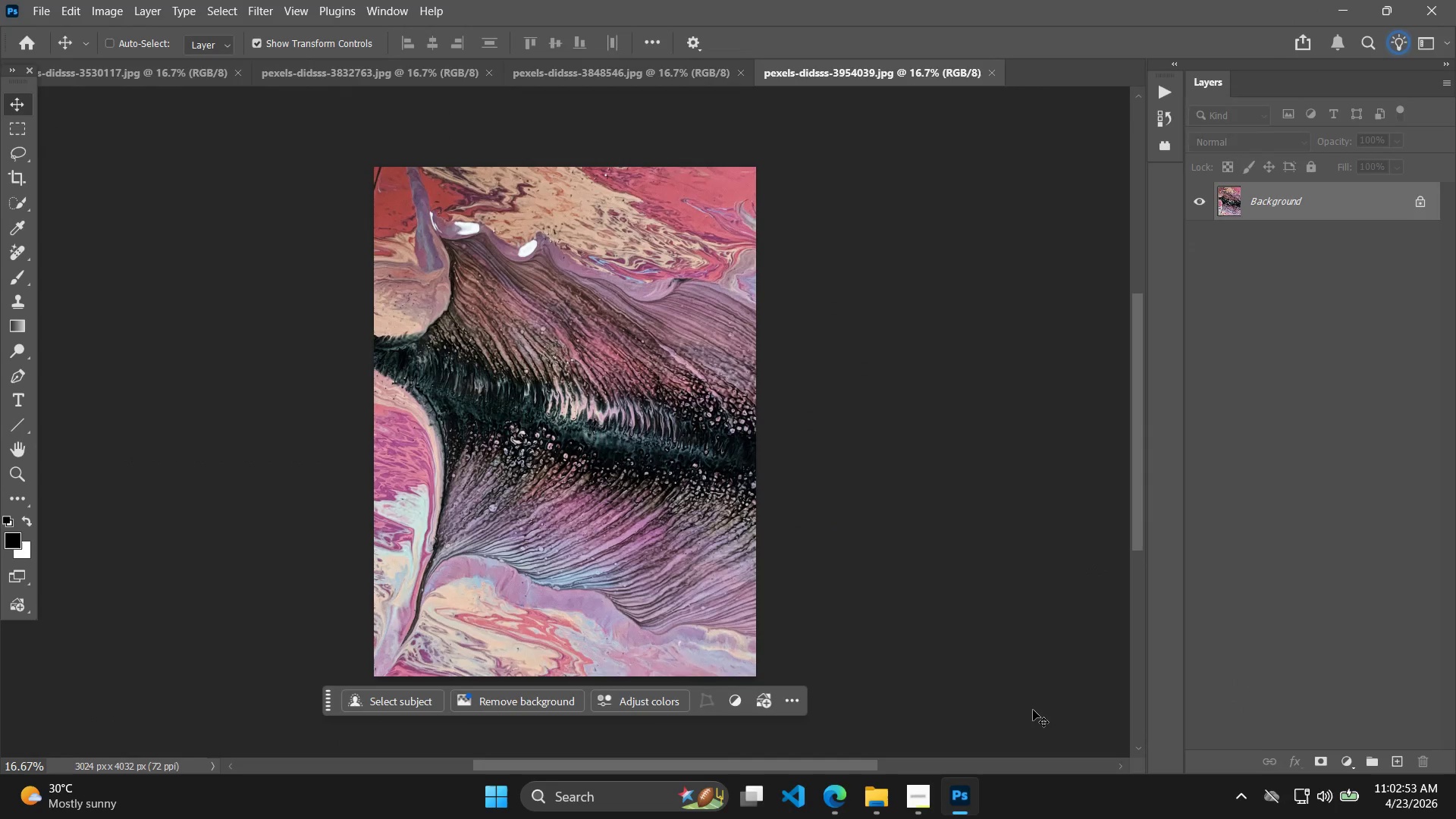 
key(Alt+Tab)
 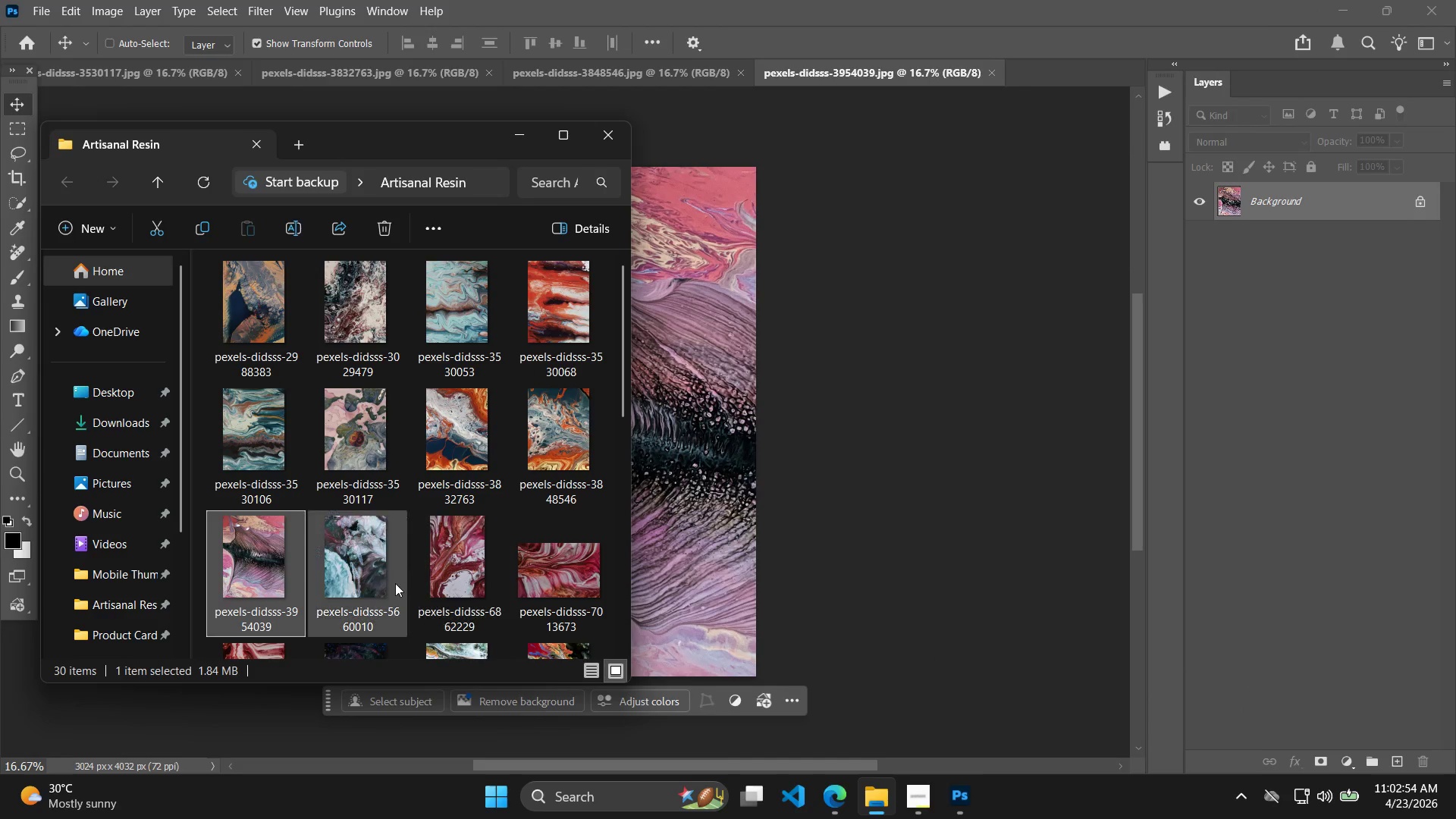 
left_click_drag(start_coordinate=[375, 566], to_coordinate=[1312, 522])
 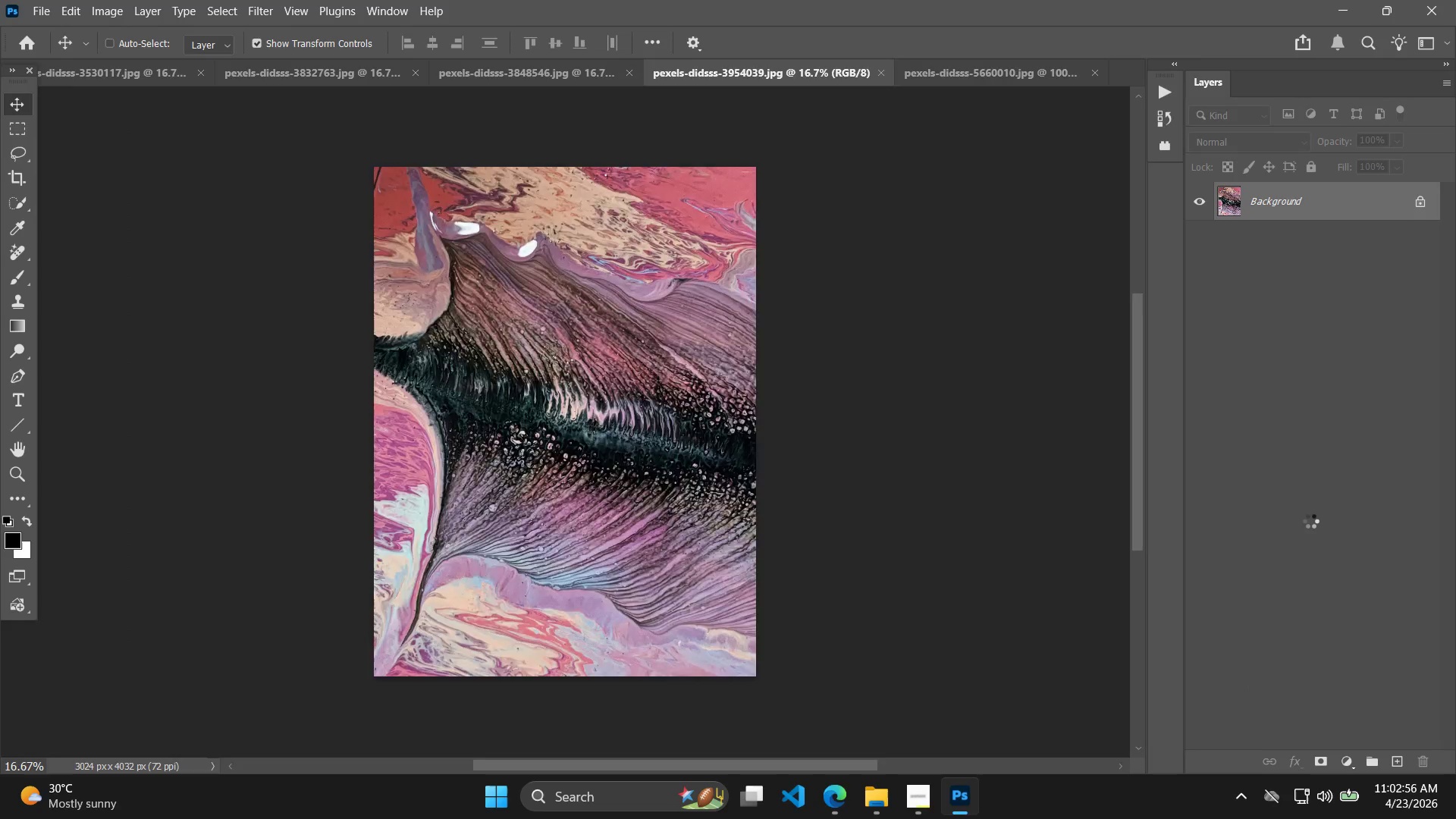 
key(Alt+Control+Shift+W)
 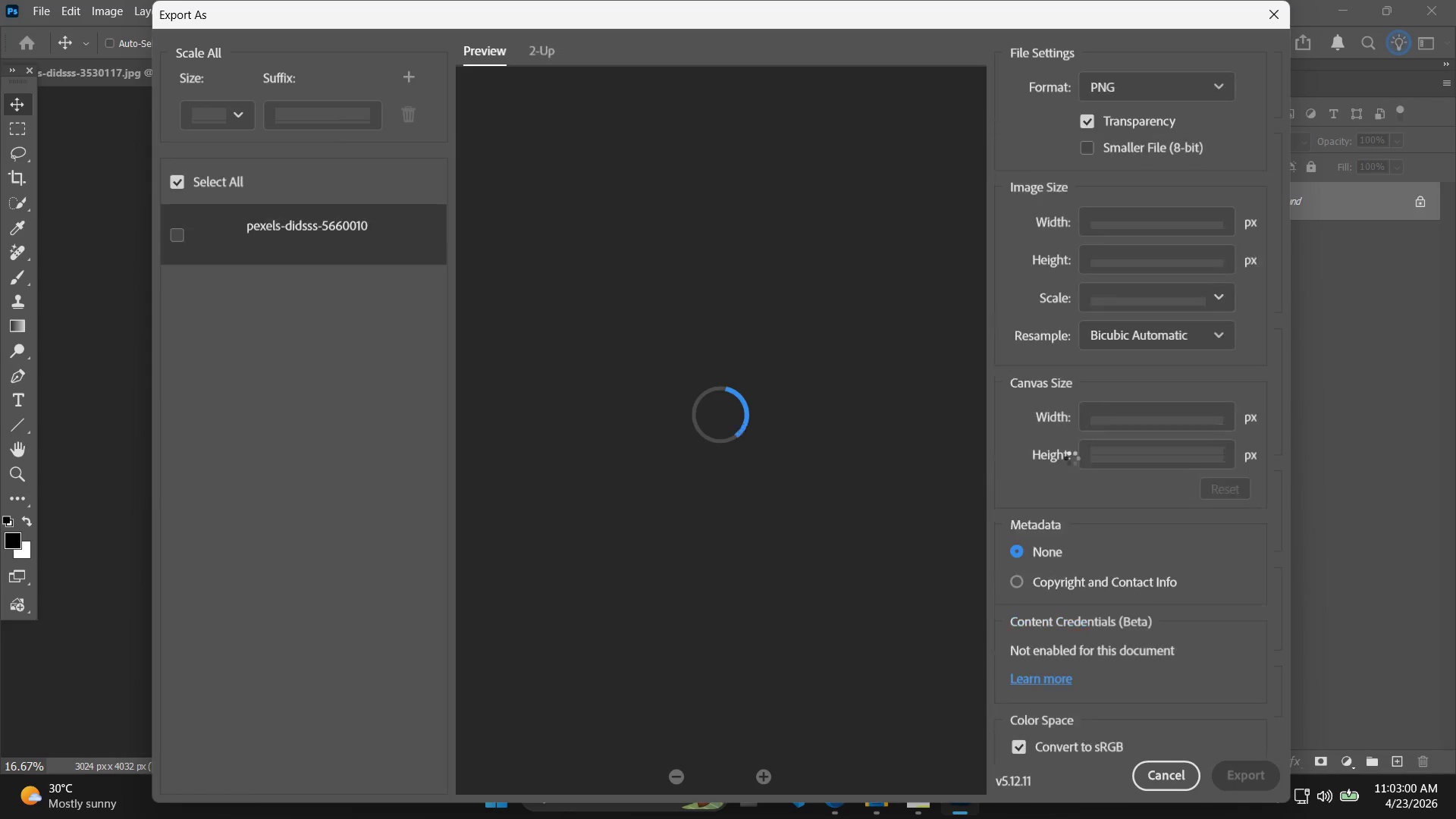 
left_click_drag(start_coordinate=[1136, 415], to_coordinate=[999, 420])
 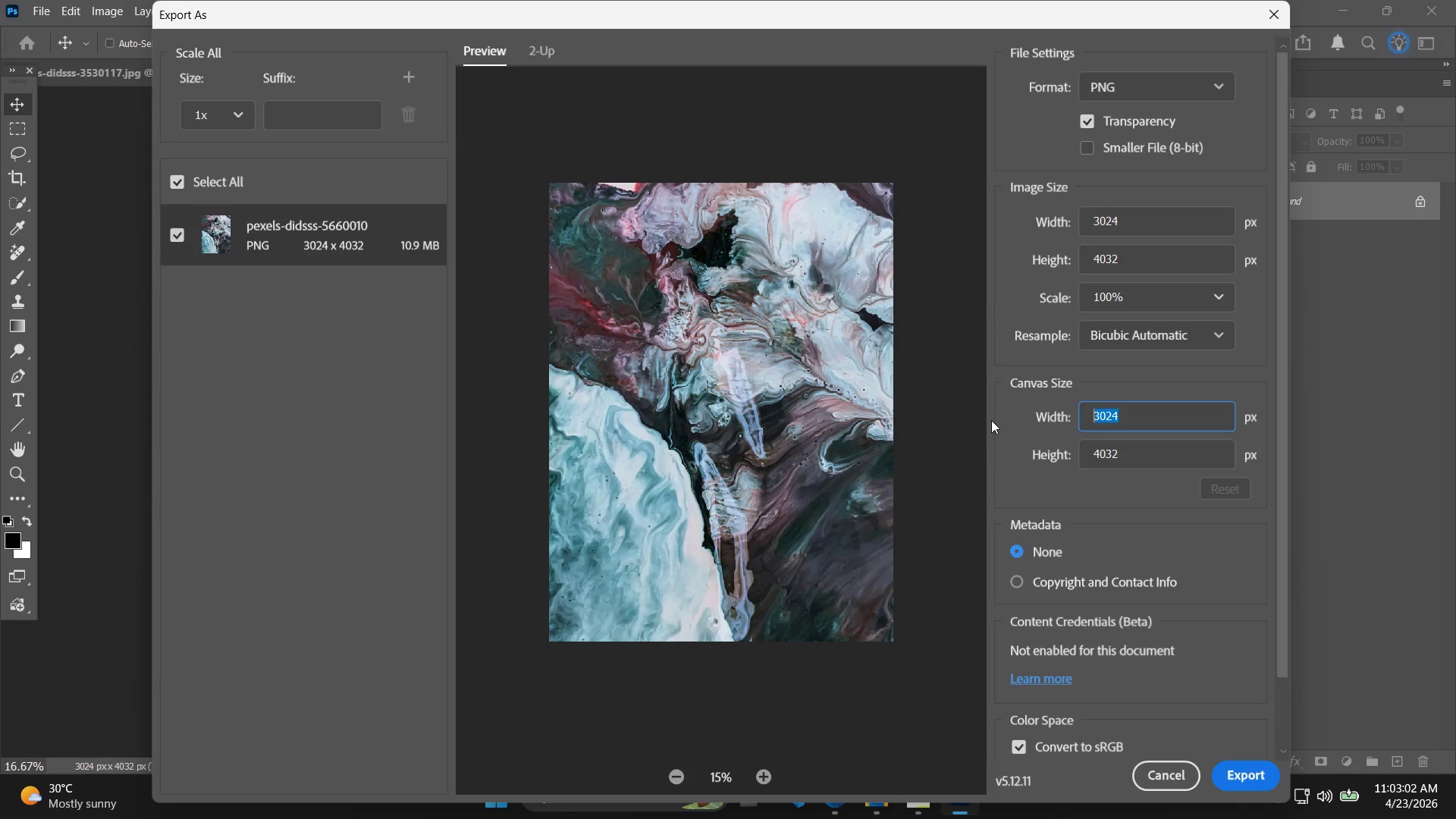 
type(1920)
key(Tab)
type(1080)
 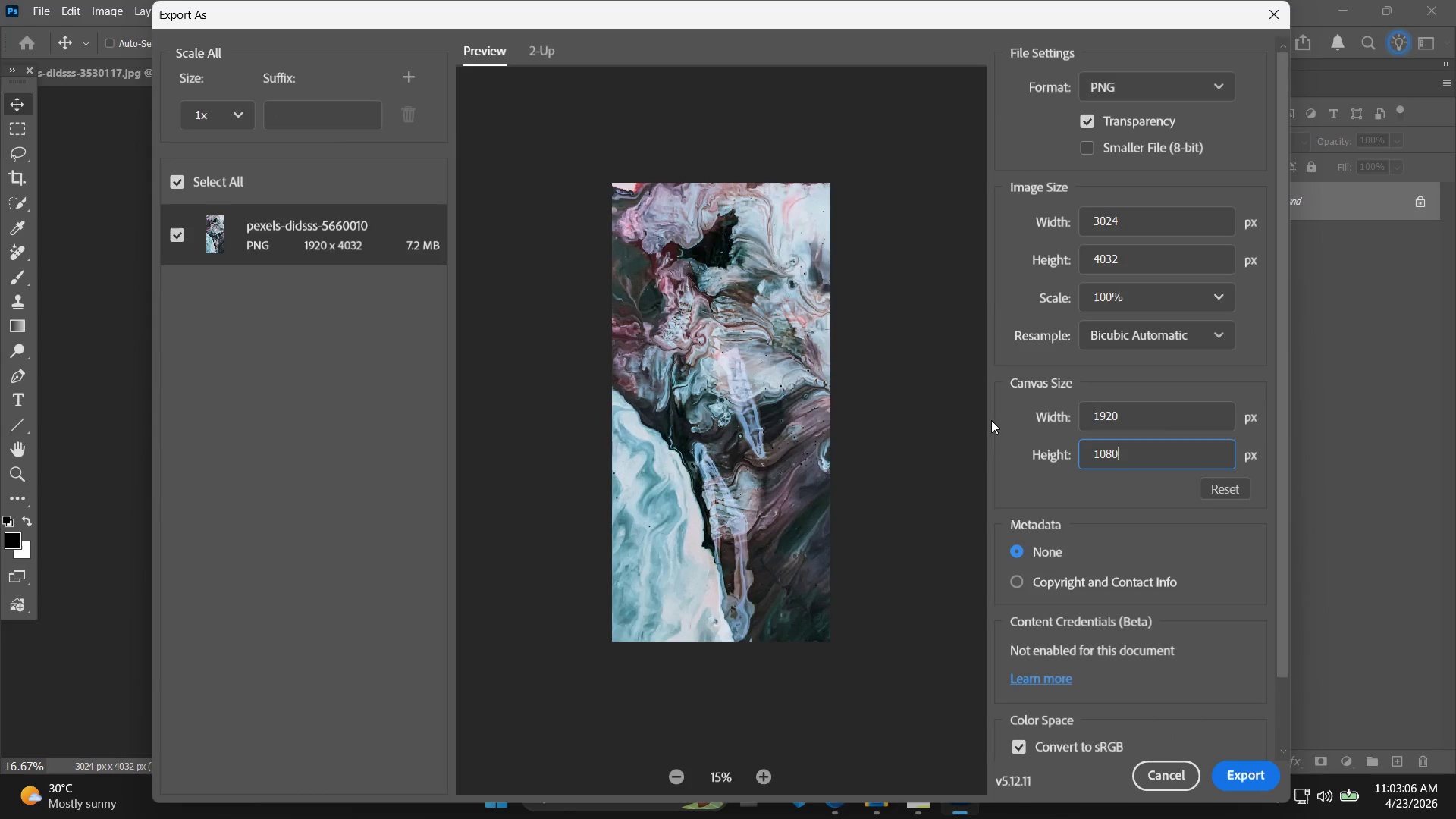 
key(Enter)
 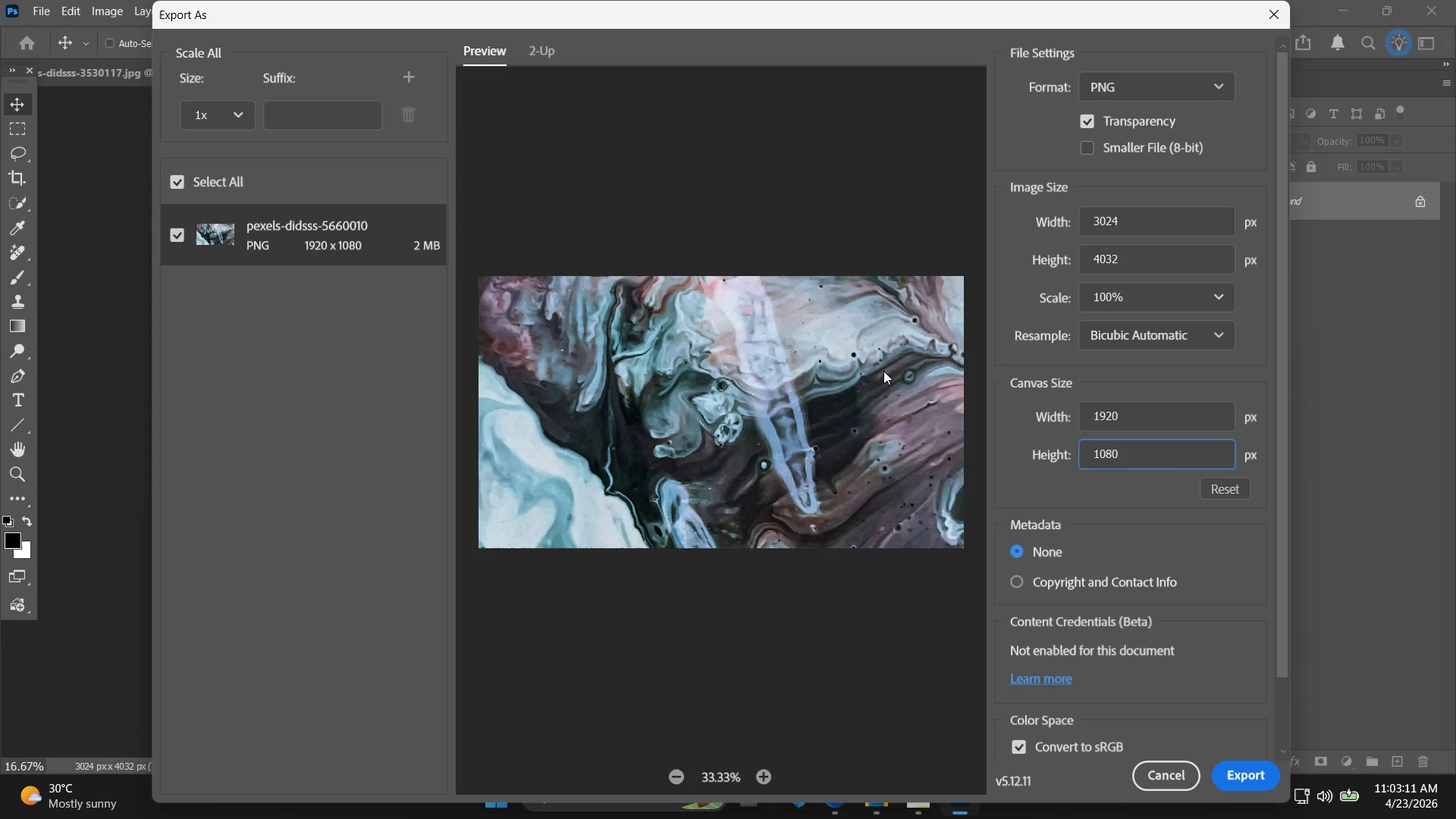 
wait(6.12)
 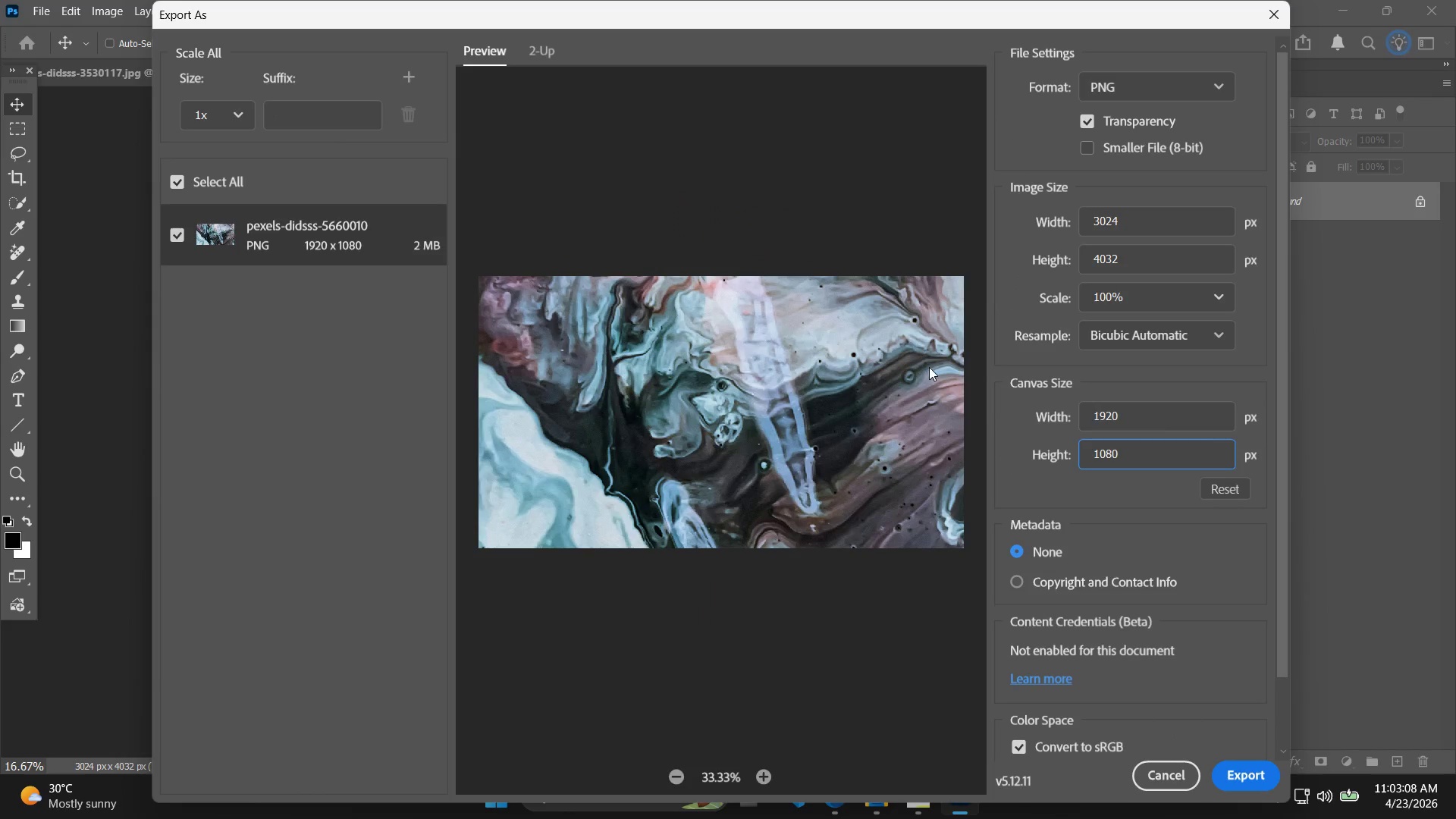 
left_click([1142, 234])
 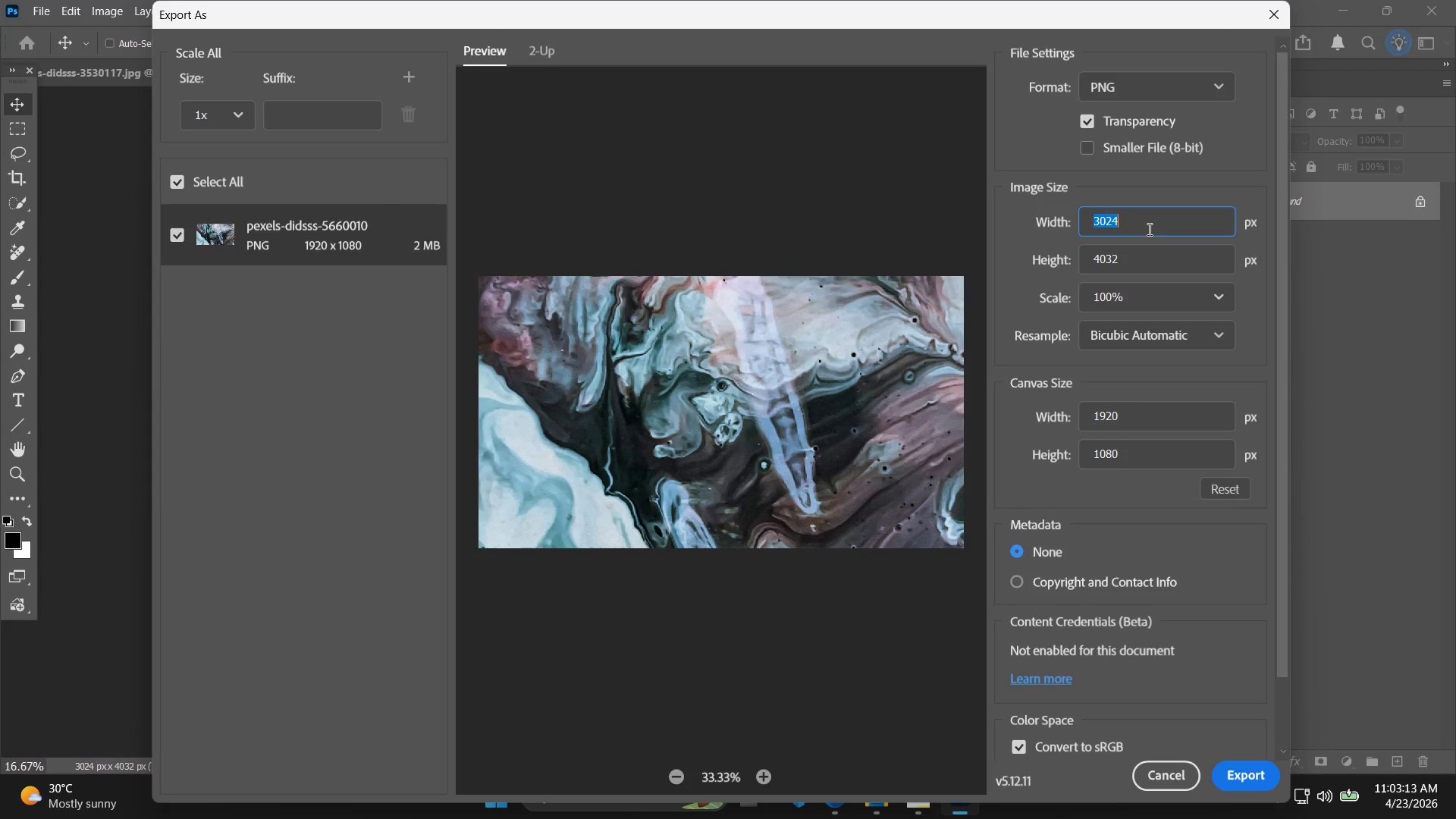 
left_click_drag(start_coordinate=[1150, 227], to_coordinate=[1062, 224])
 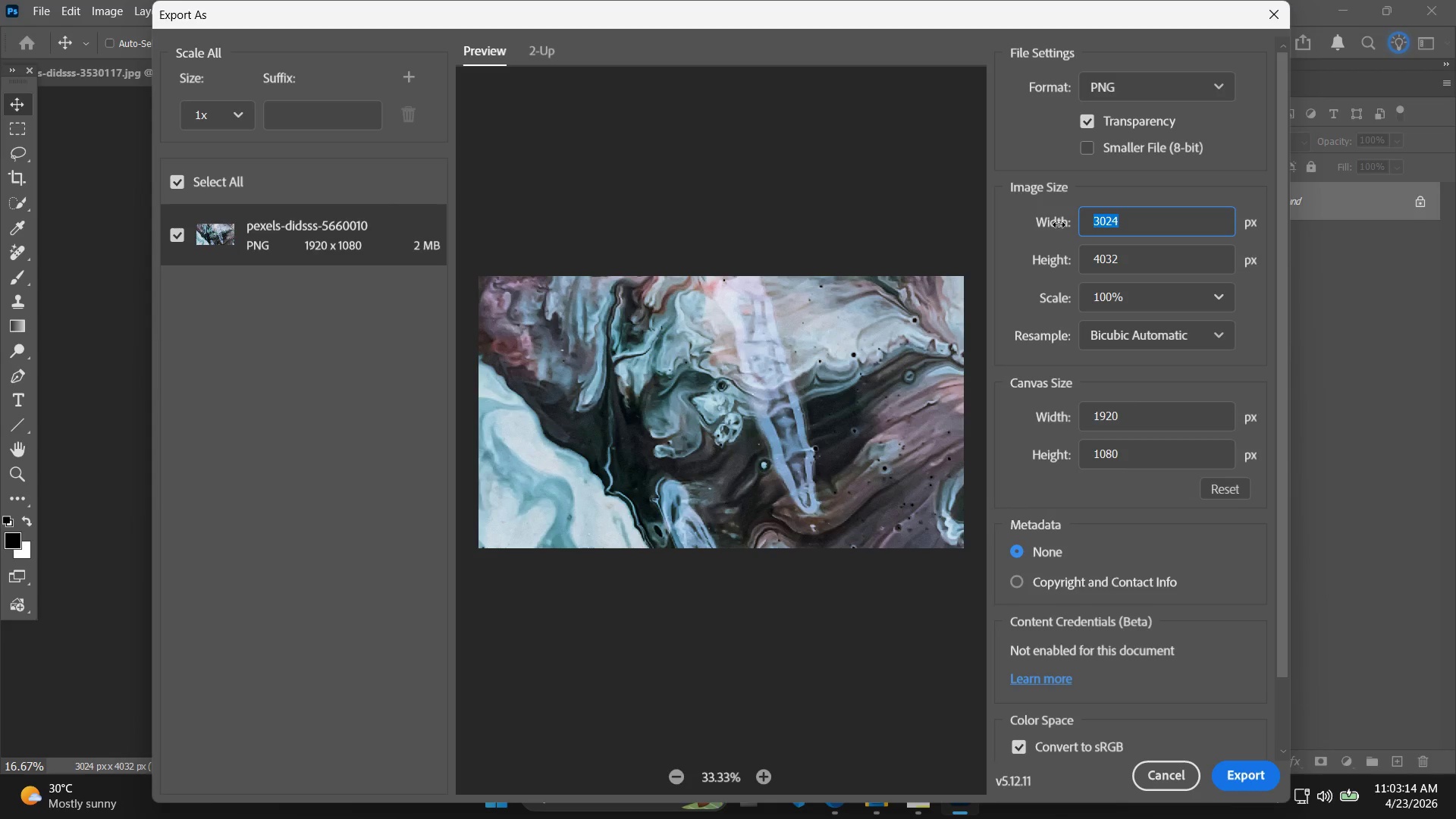 
type(1920)
 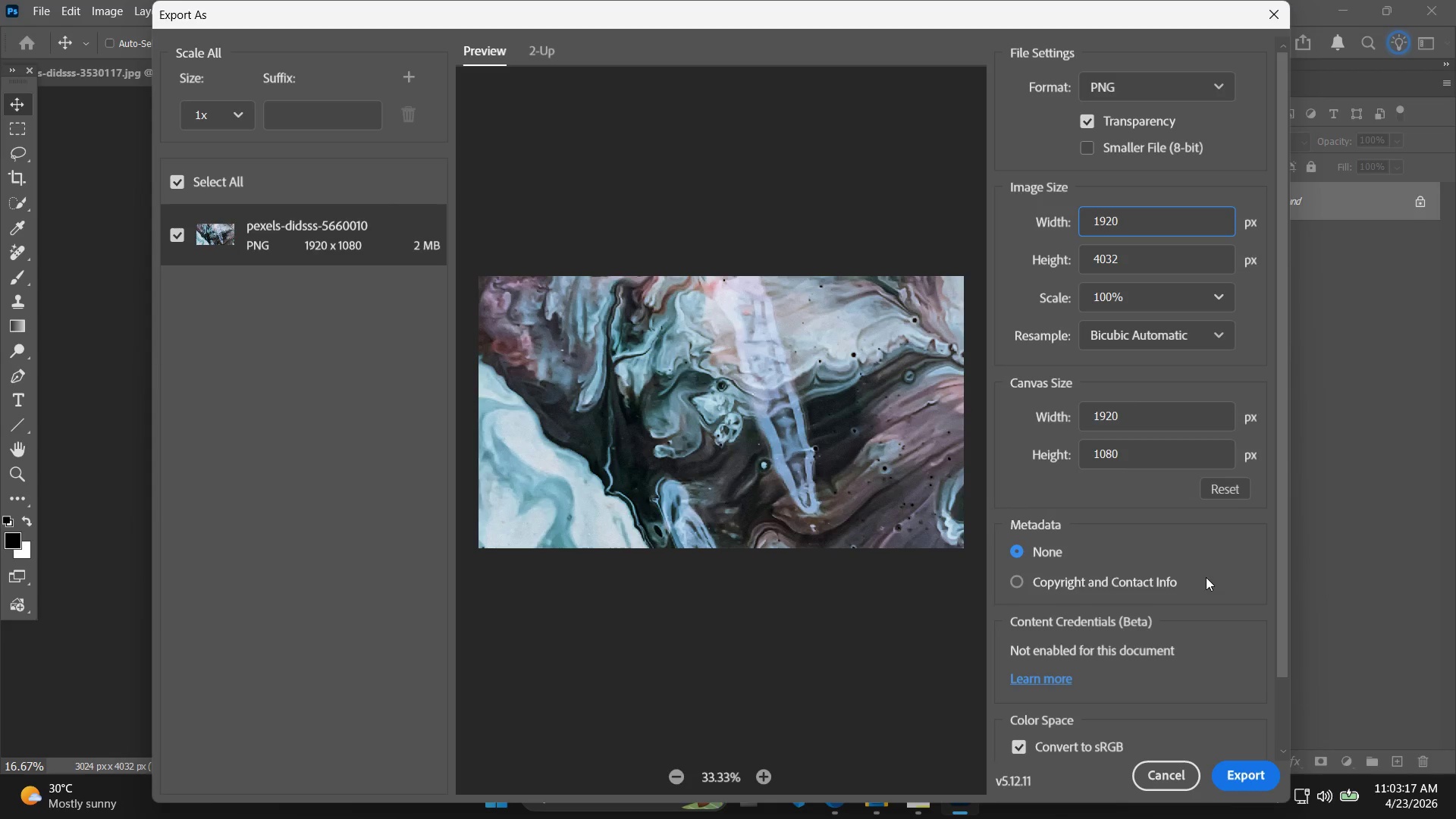 
left_click_drag(start_coordinate=[864, 676], to_coordinate=[861, 676])
 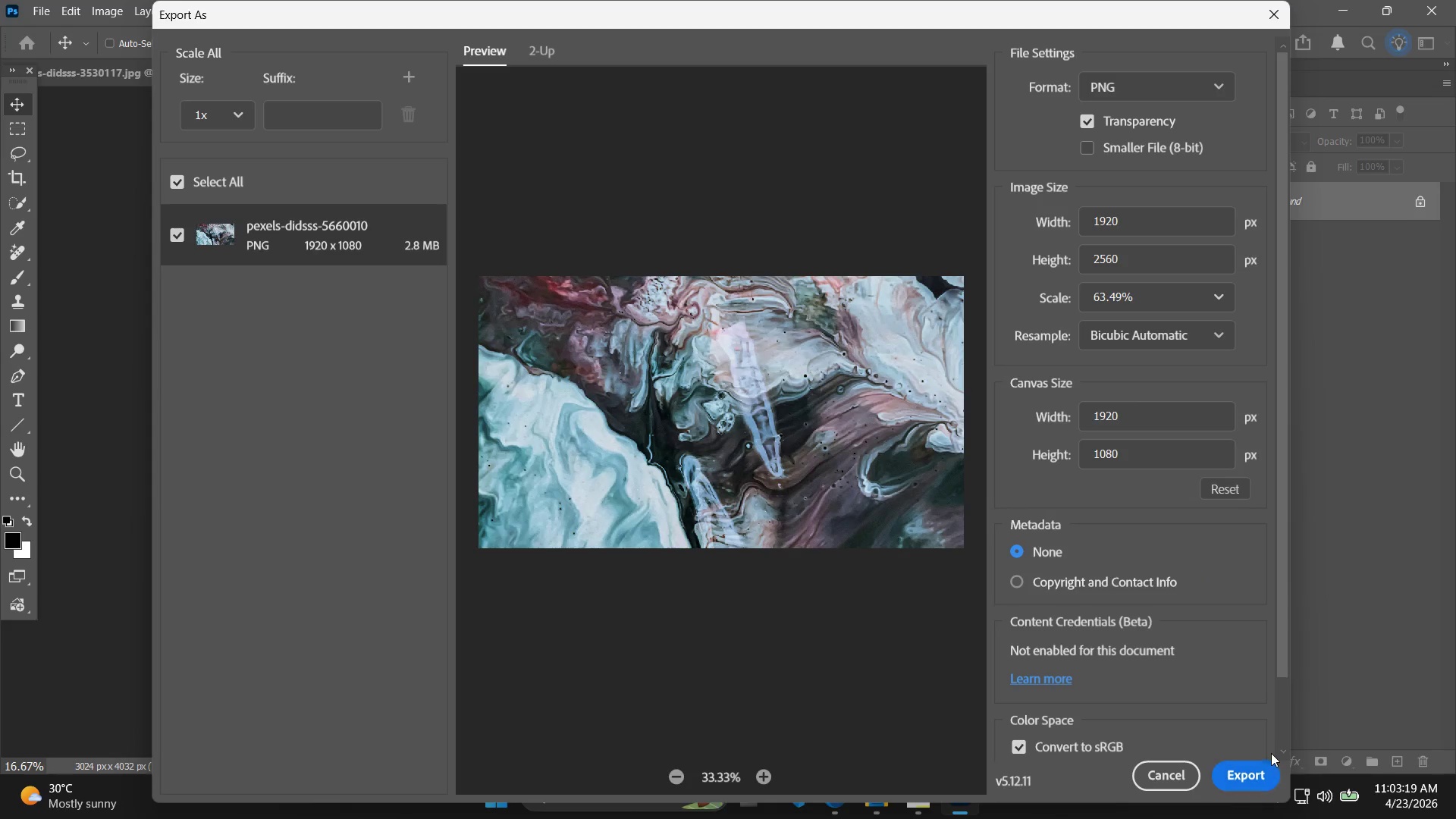 
left_click([1272, 772])
 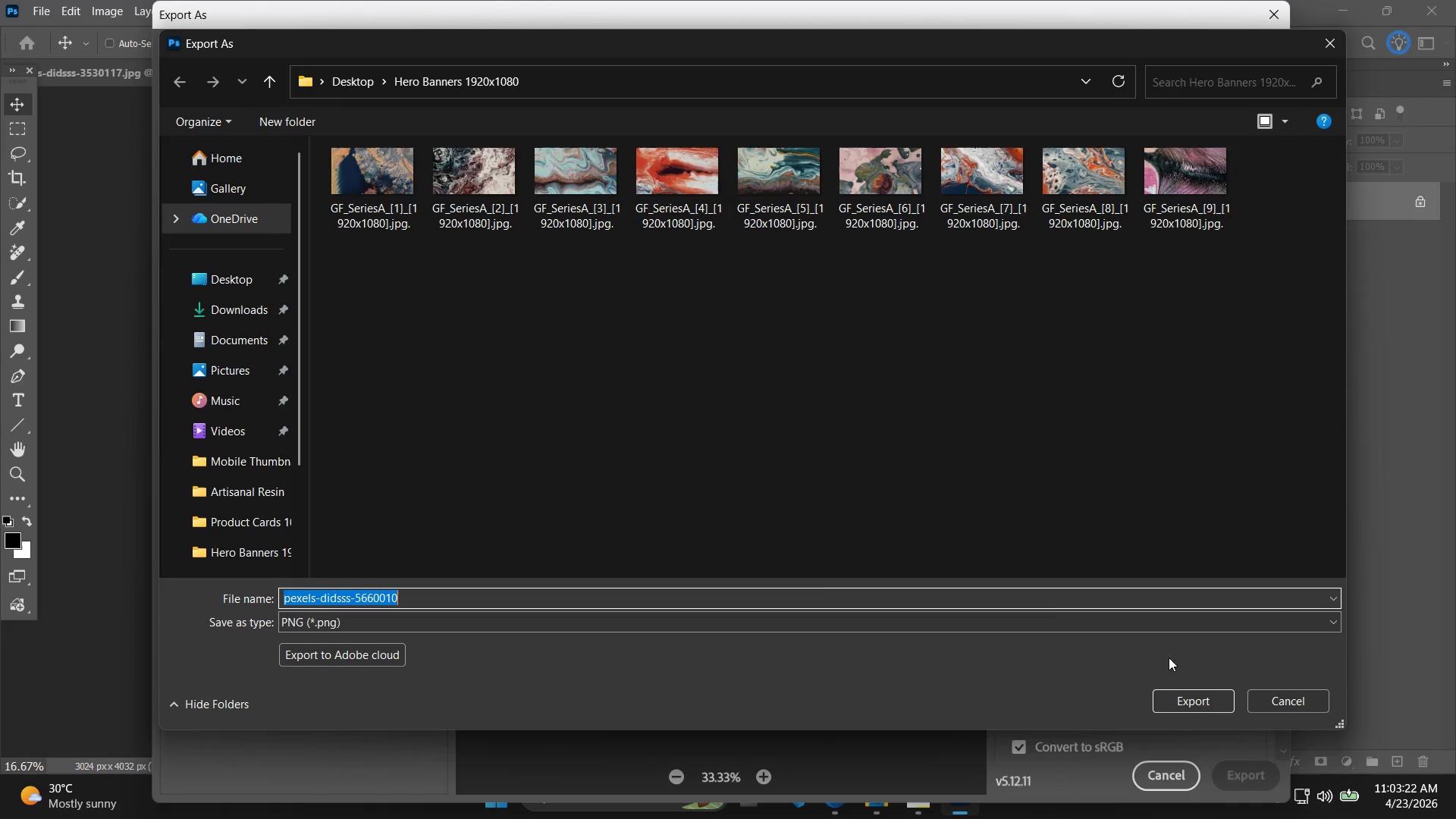 
left_click([1189, 222])
 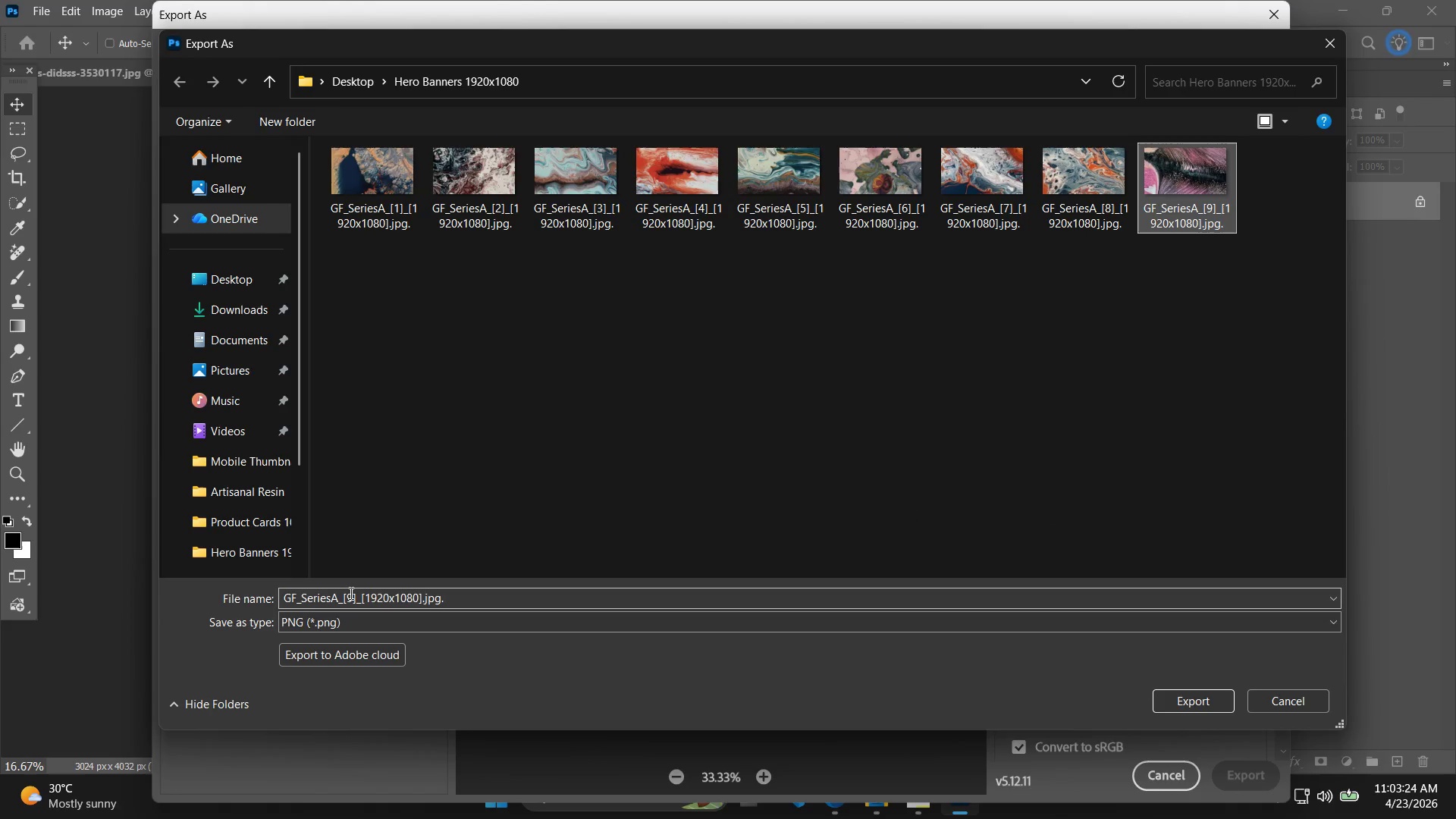 
left_click([350, 593])
 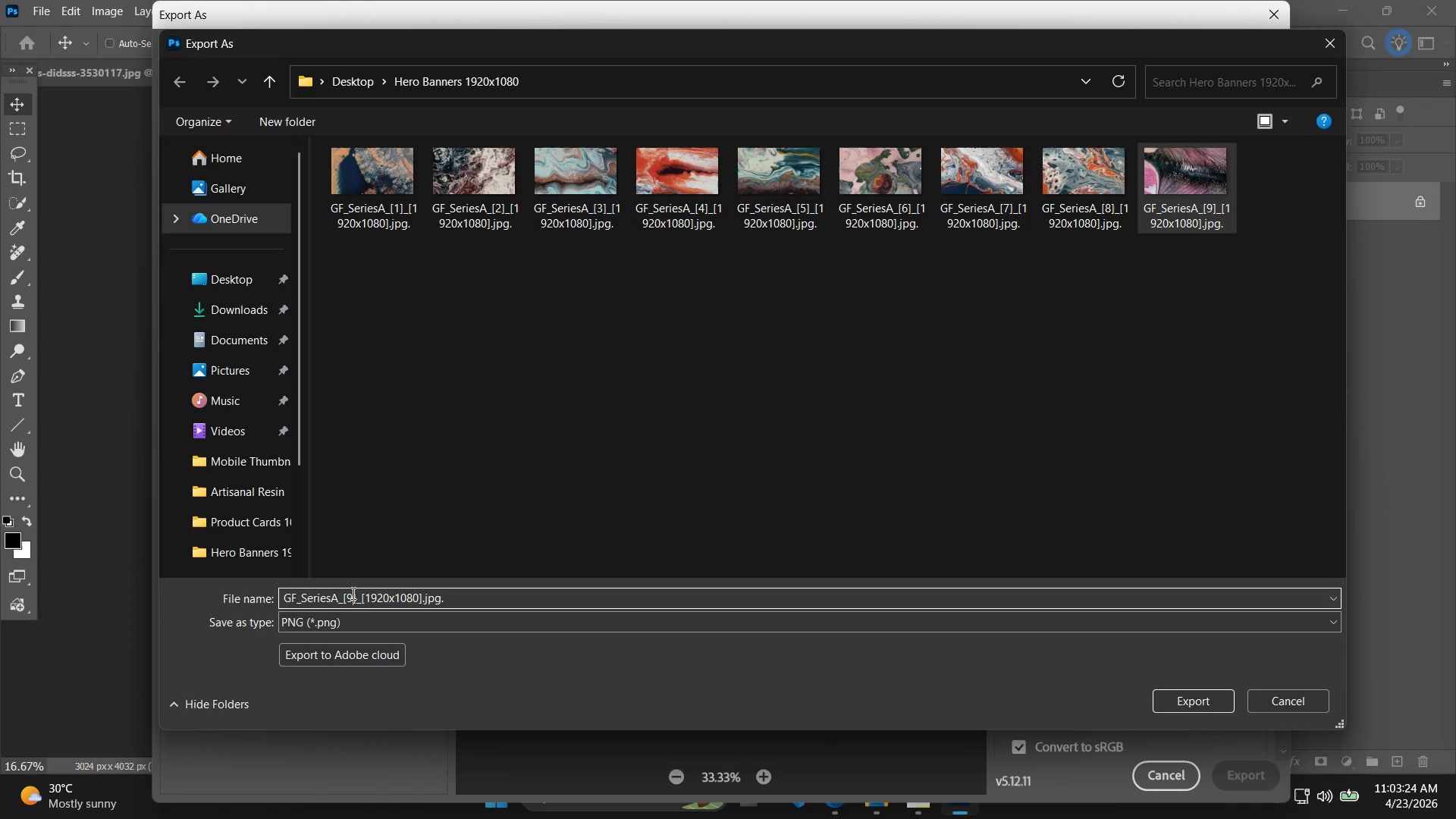 
triple_click([353, 595])
 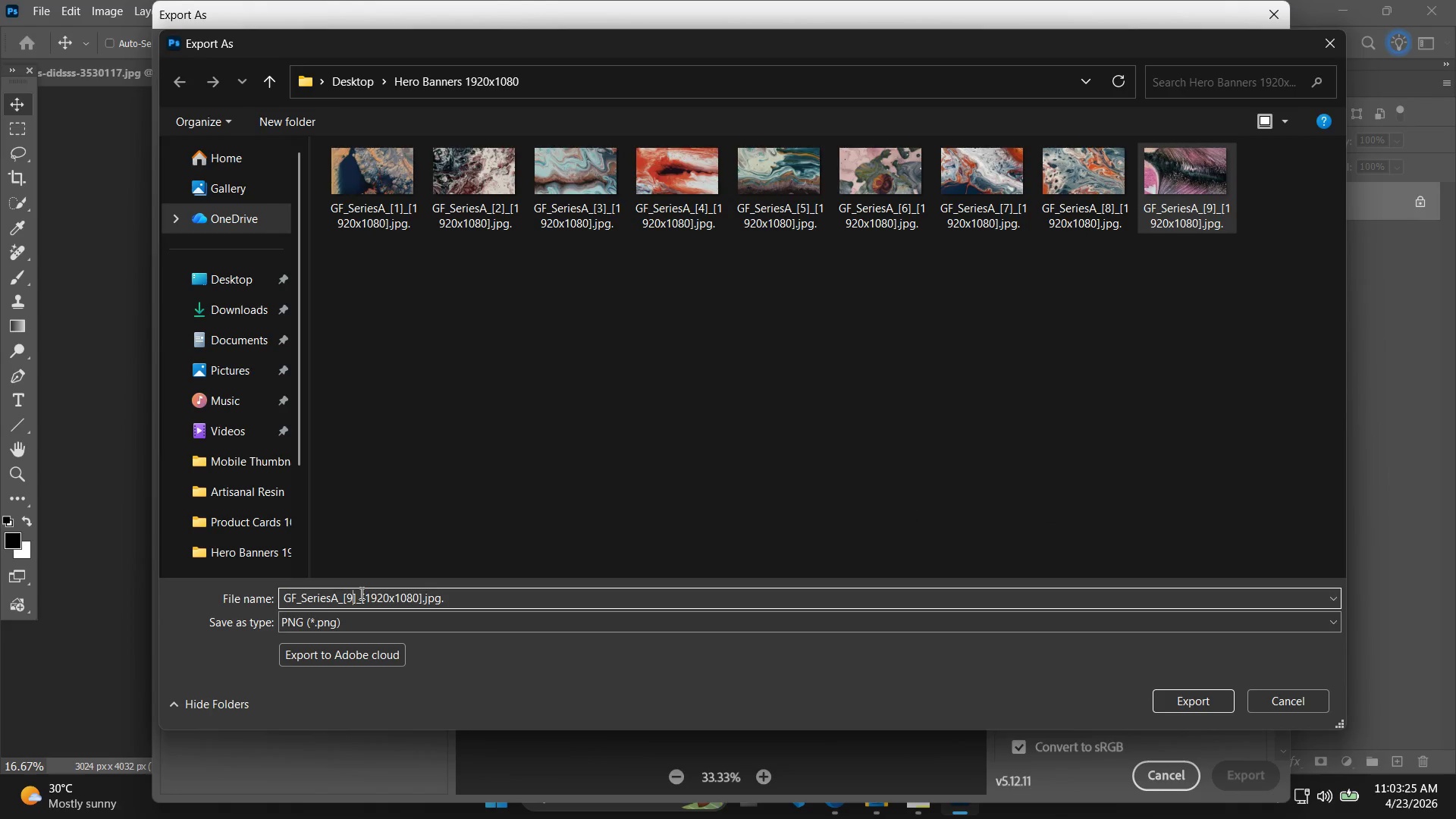 
key(Backspace)
type(10)
 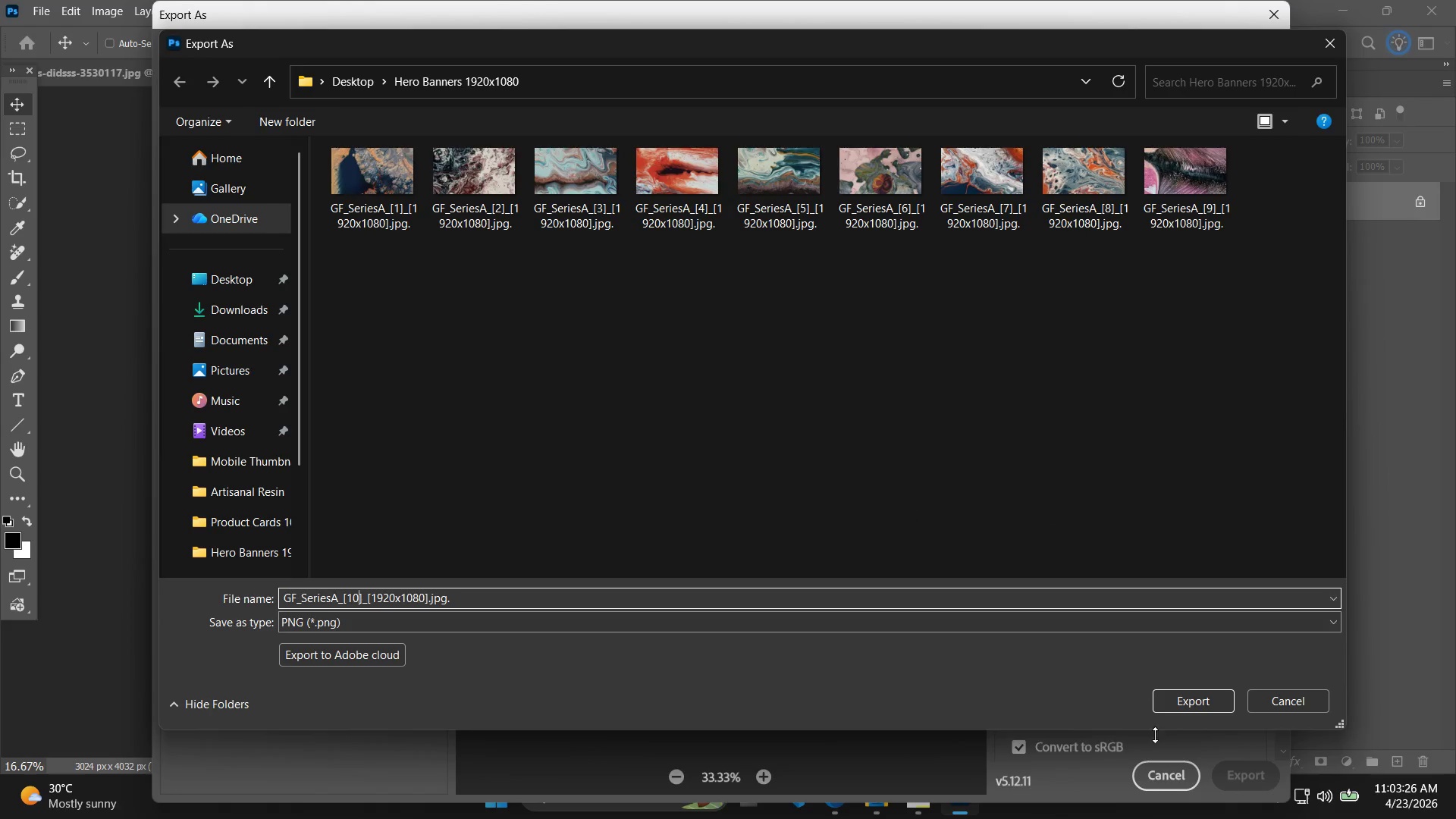 
left_click([1195, 700])
 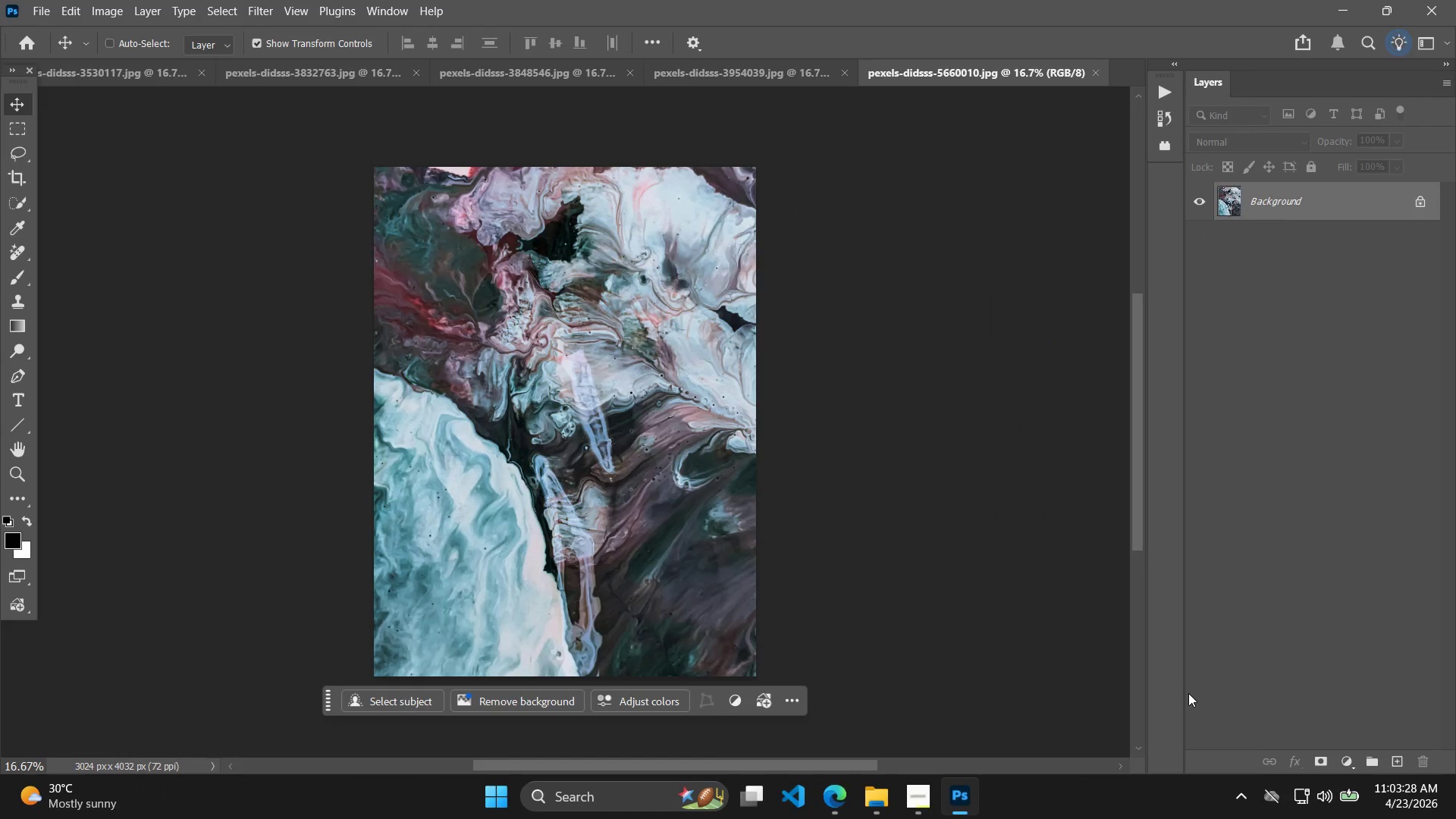 
key(Alt+Tab)
 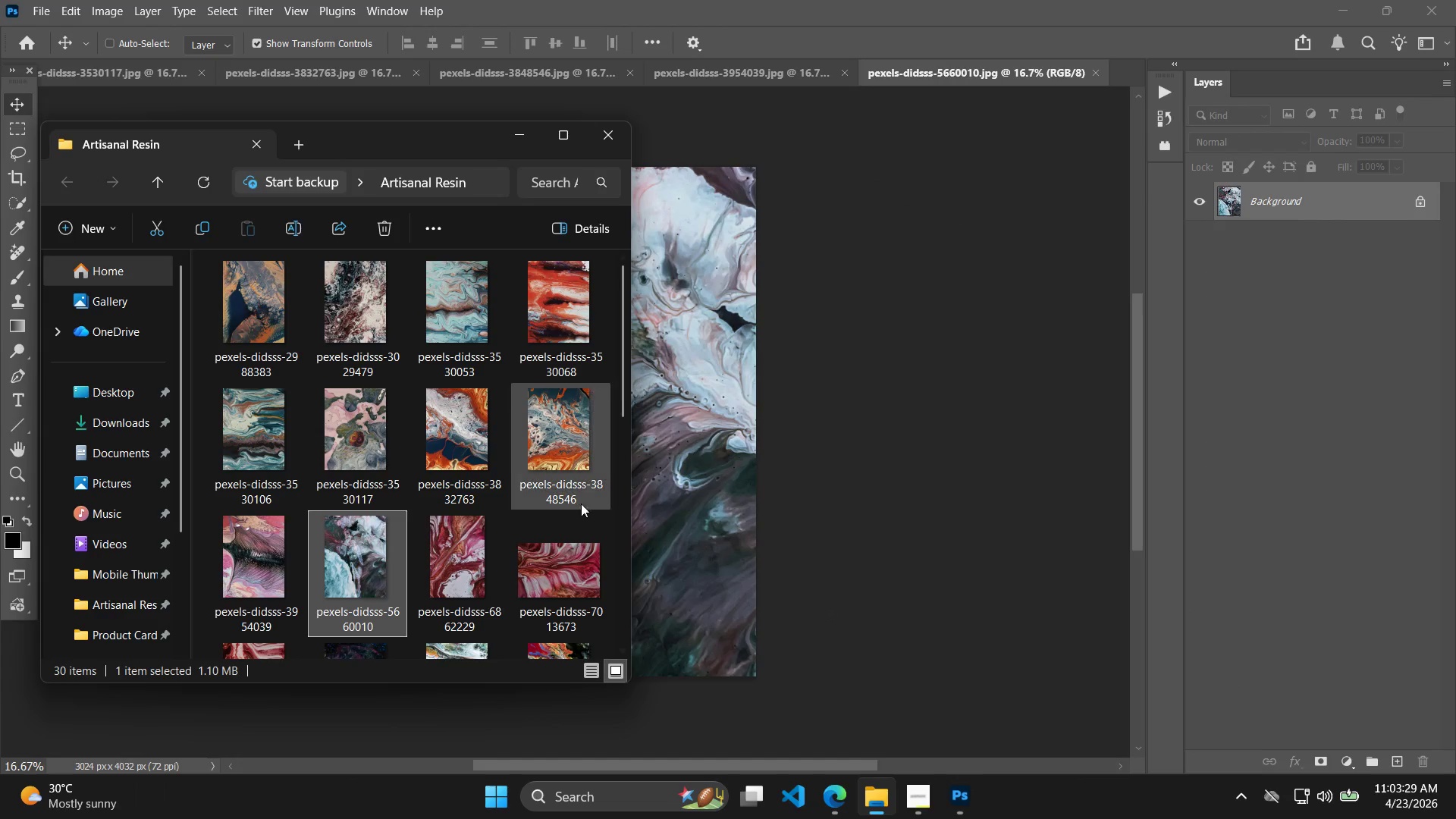 
left_click([453, 581])
 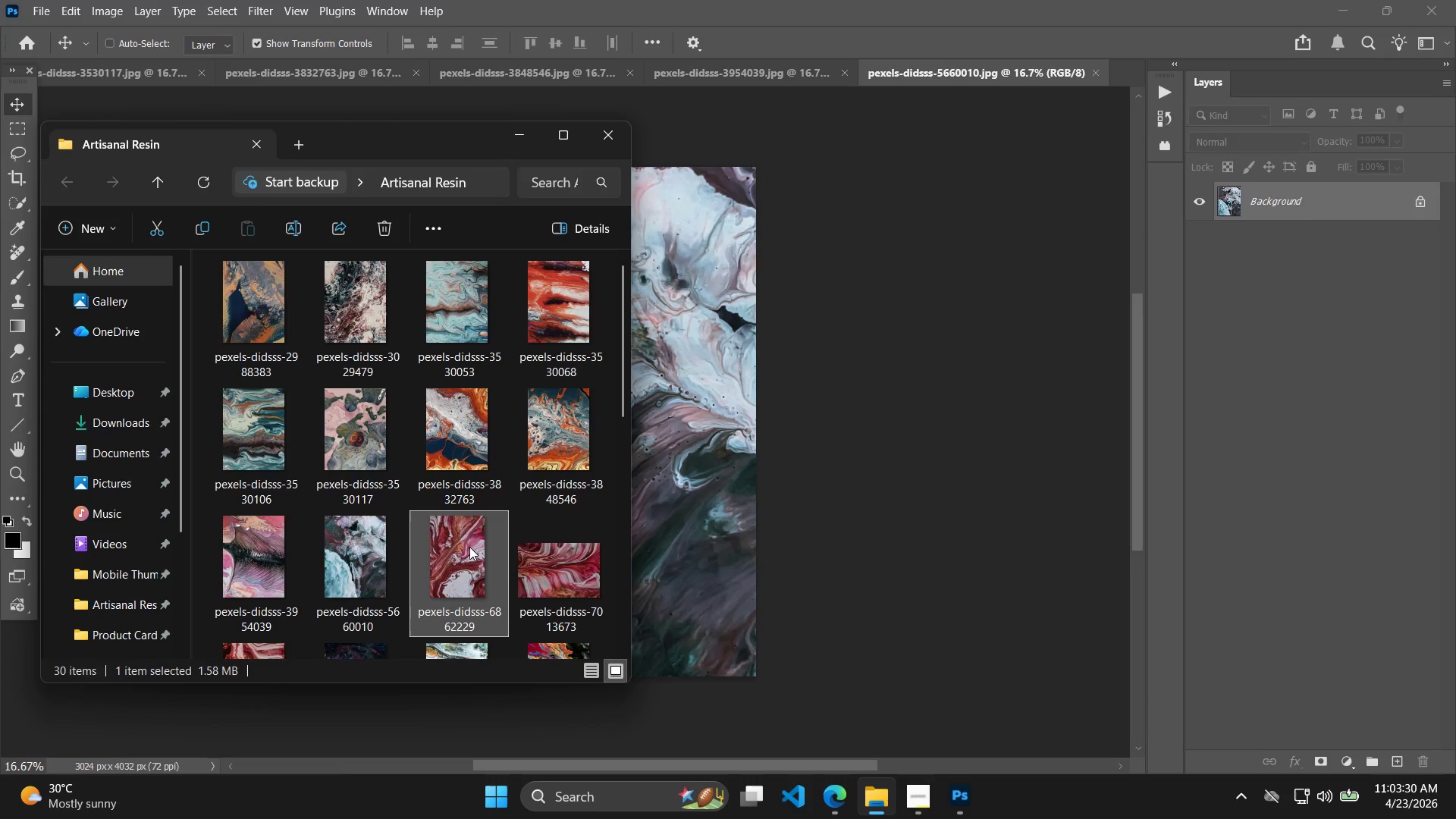 
left_click_drag(start_coordinate=[469, 547], to_coordinate=[1379, 529])
 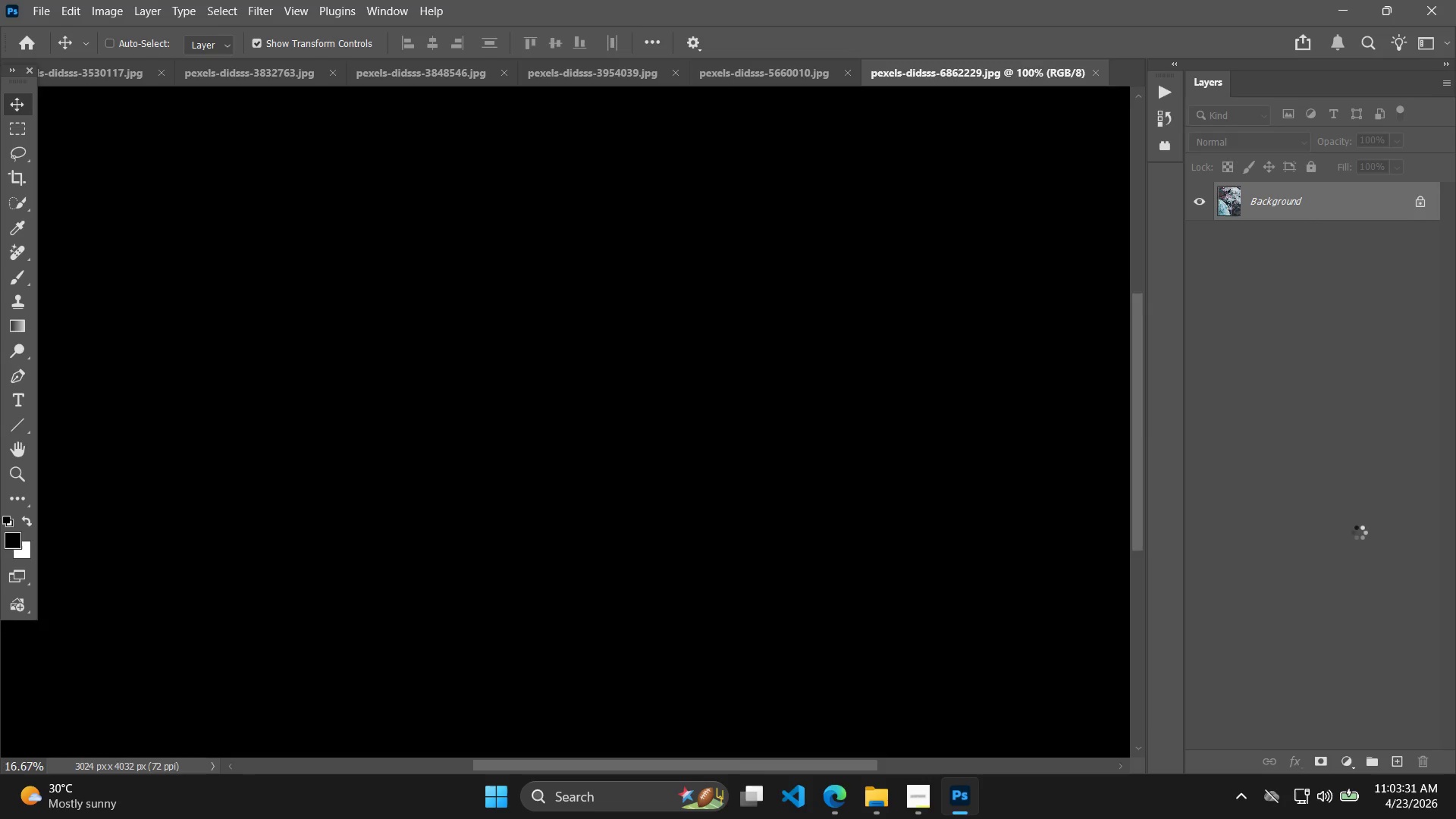 
key(Alt+Control+Shift+W)
 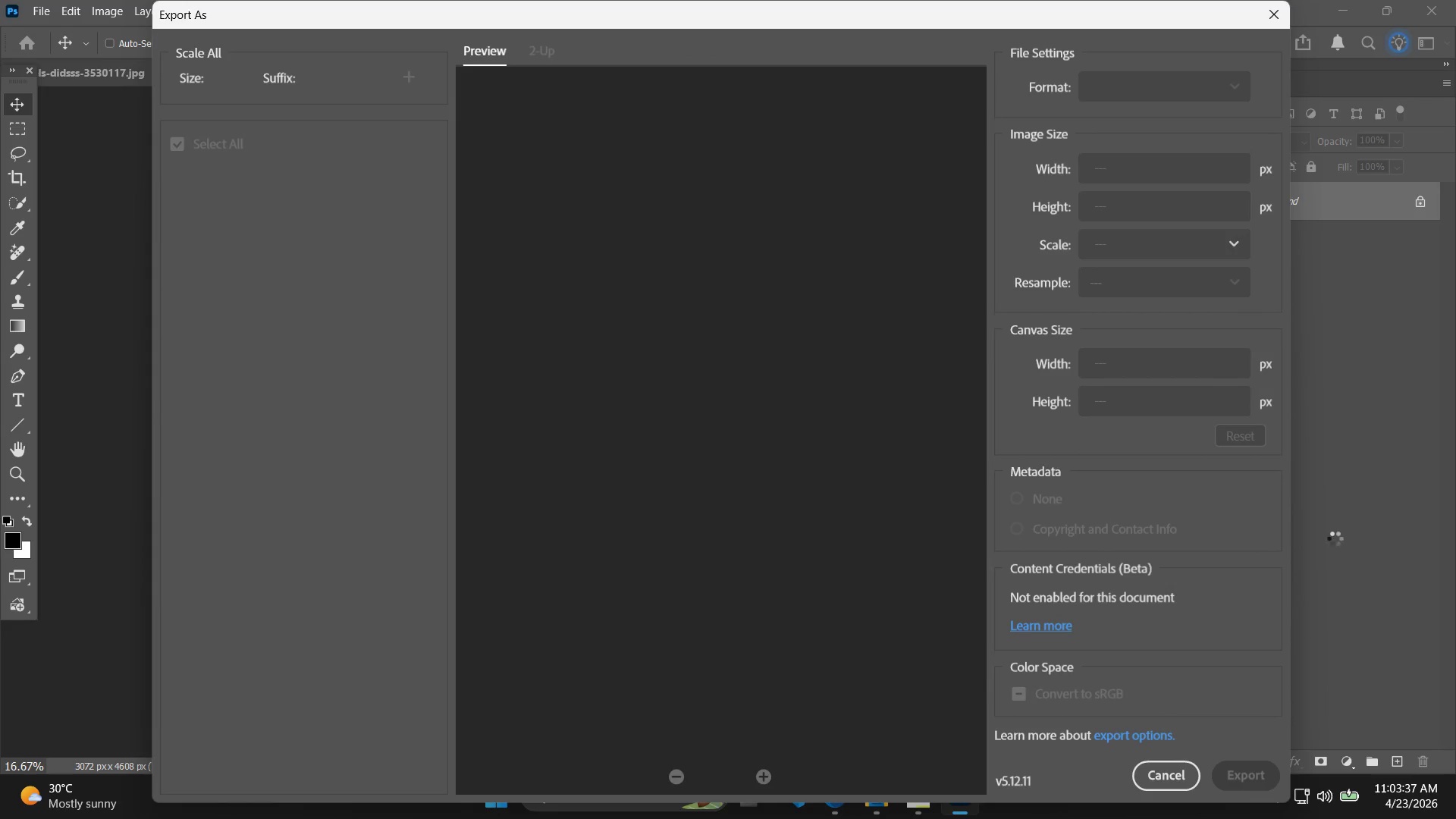 
wait(7.48)
 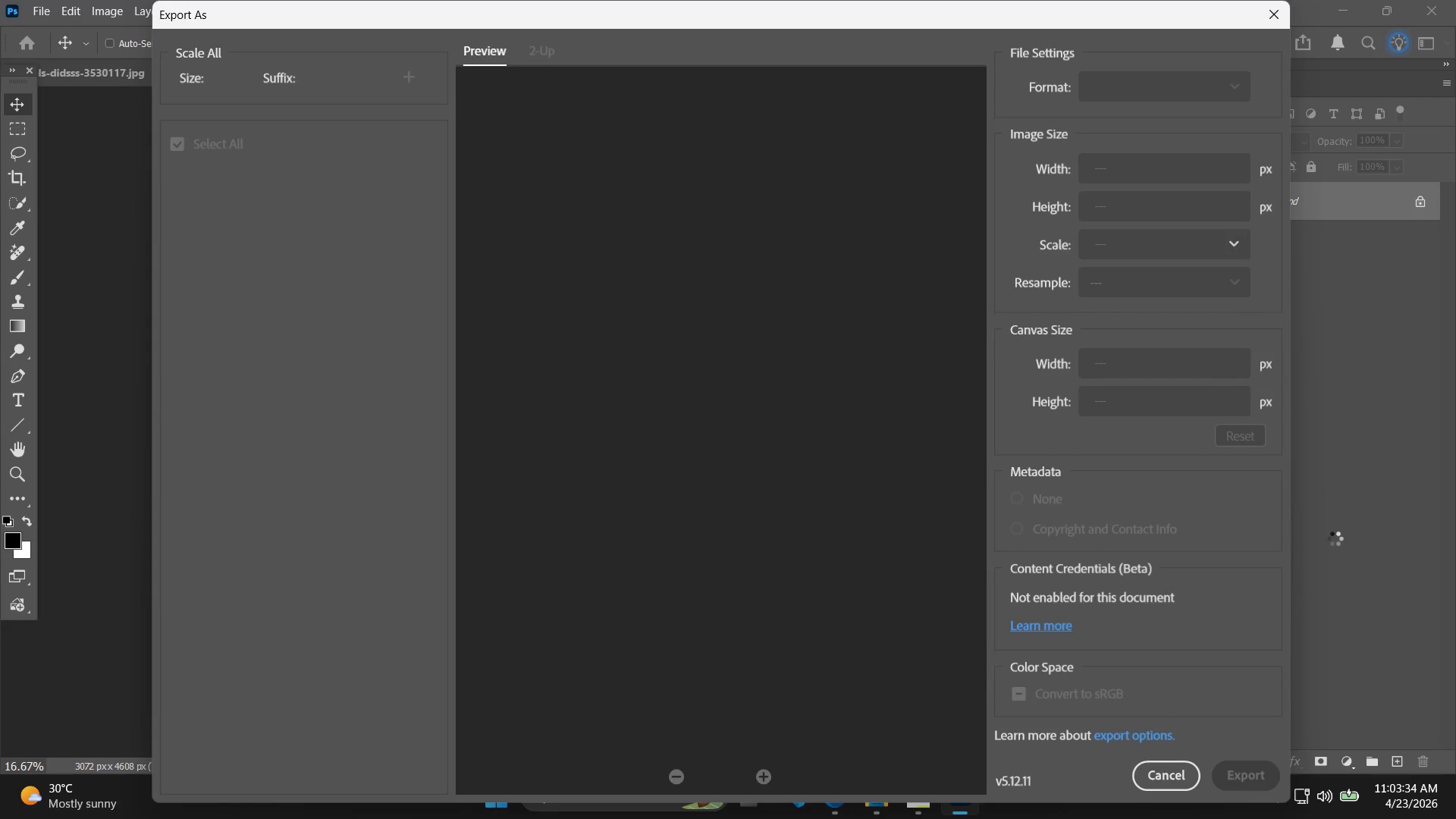 
left_click_drag(start_coordinate=[1172, 426], to_coordinate=[1100, 426])
 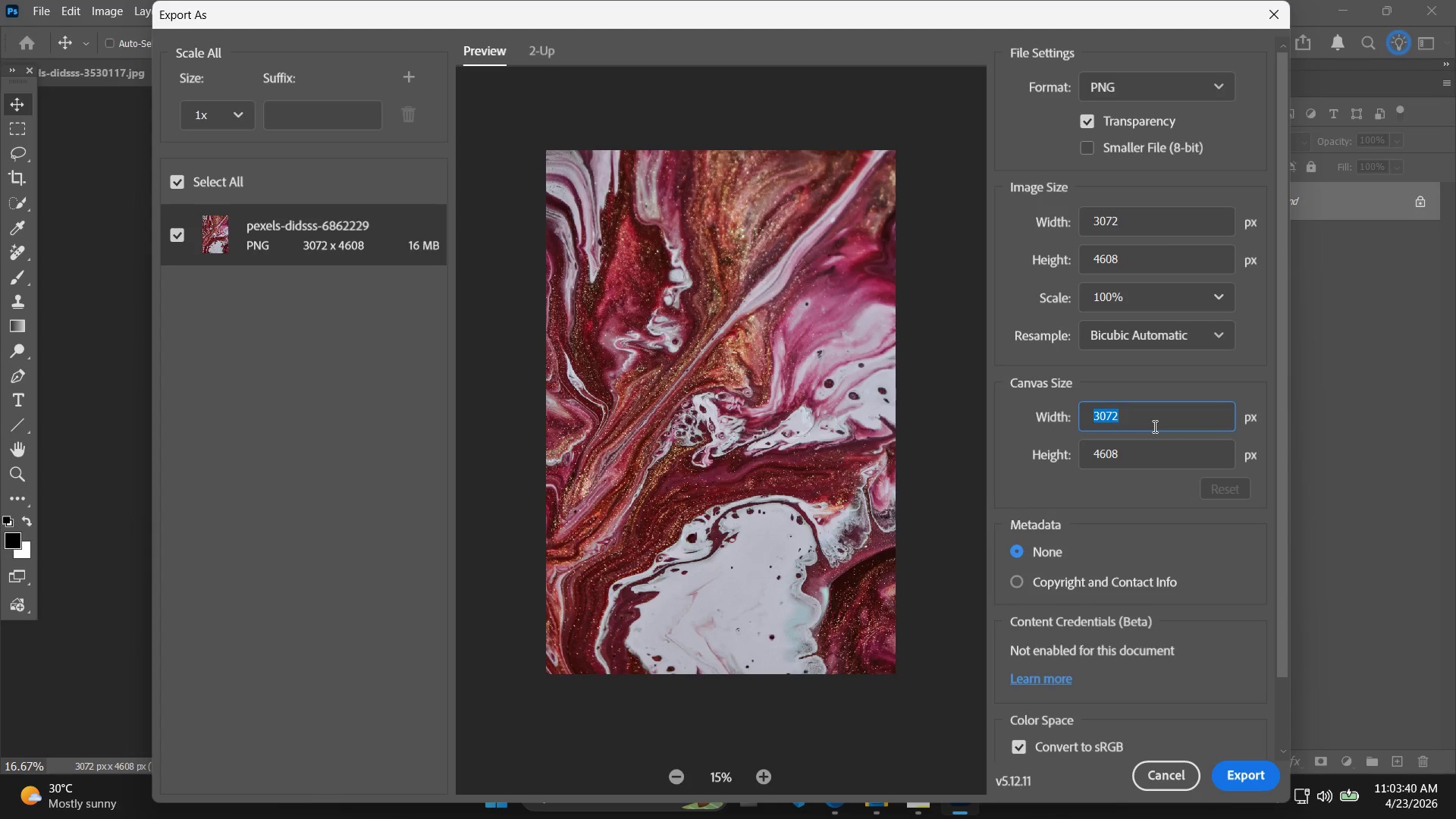 
type(1920)
key(Tab)
type(1080)
 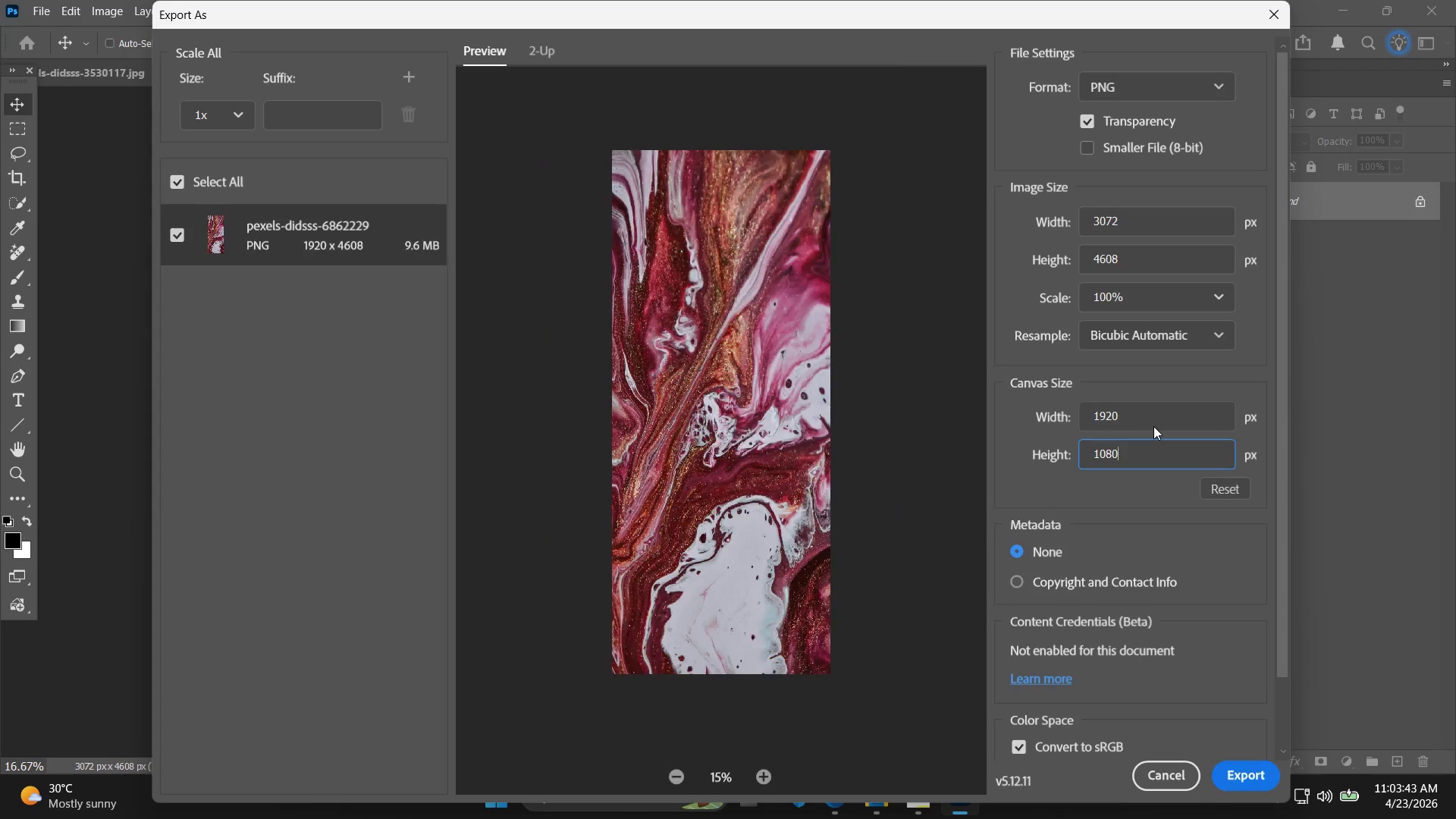 
key(Enter)
 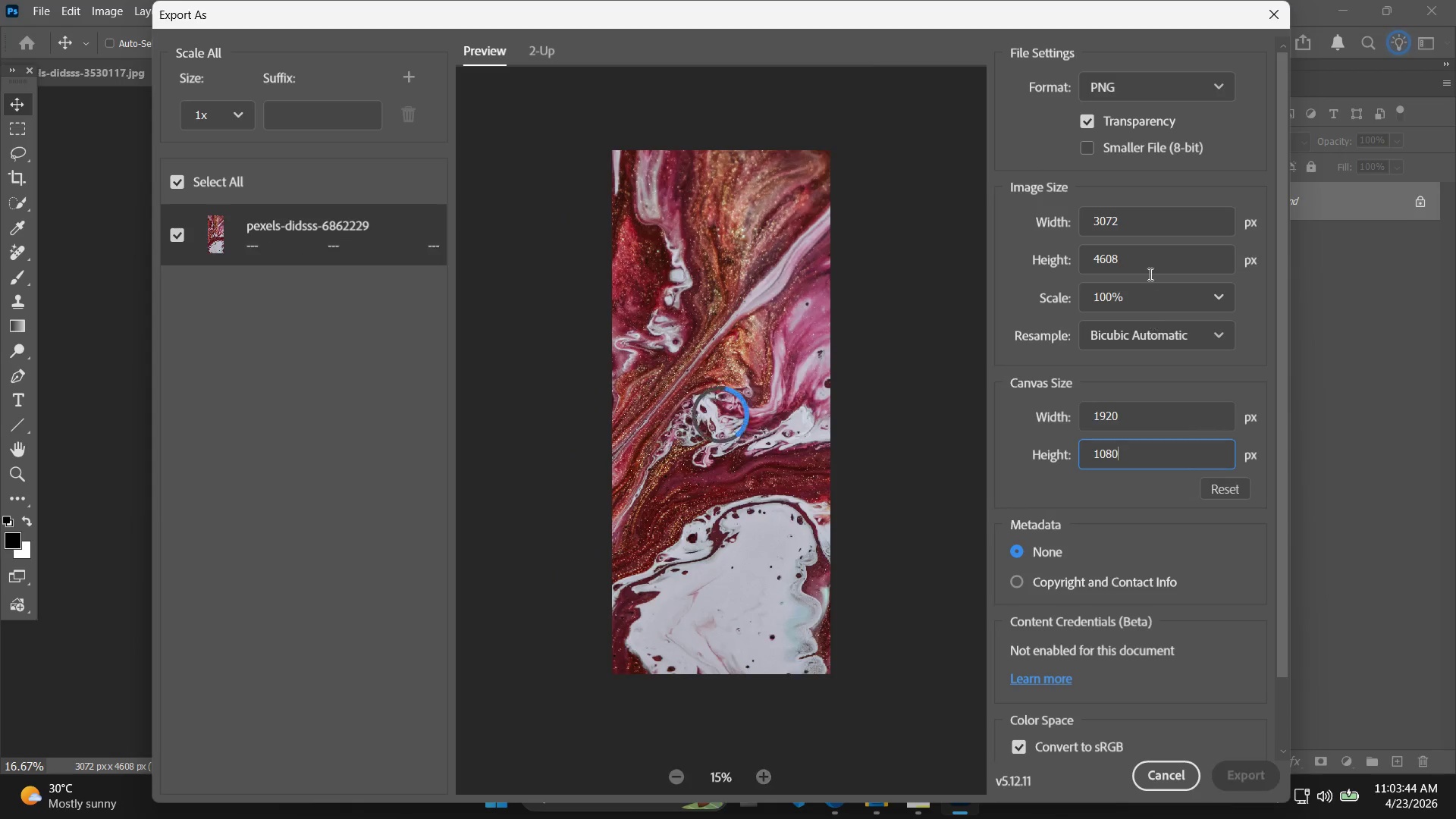 
left_click_drag(start_coordinate=[1150, 228], to_coordinate=[1059, 228])
 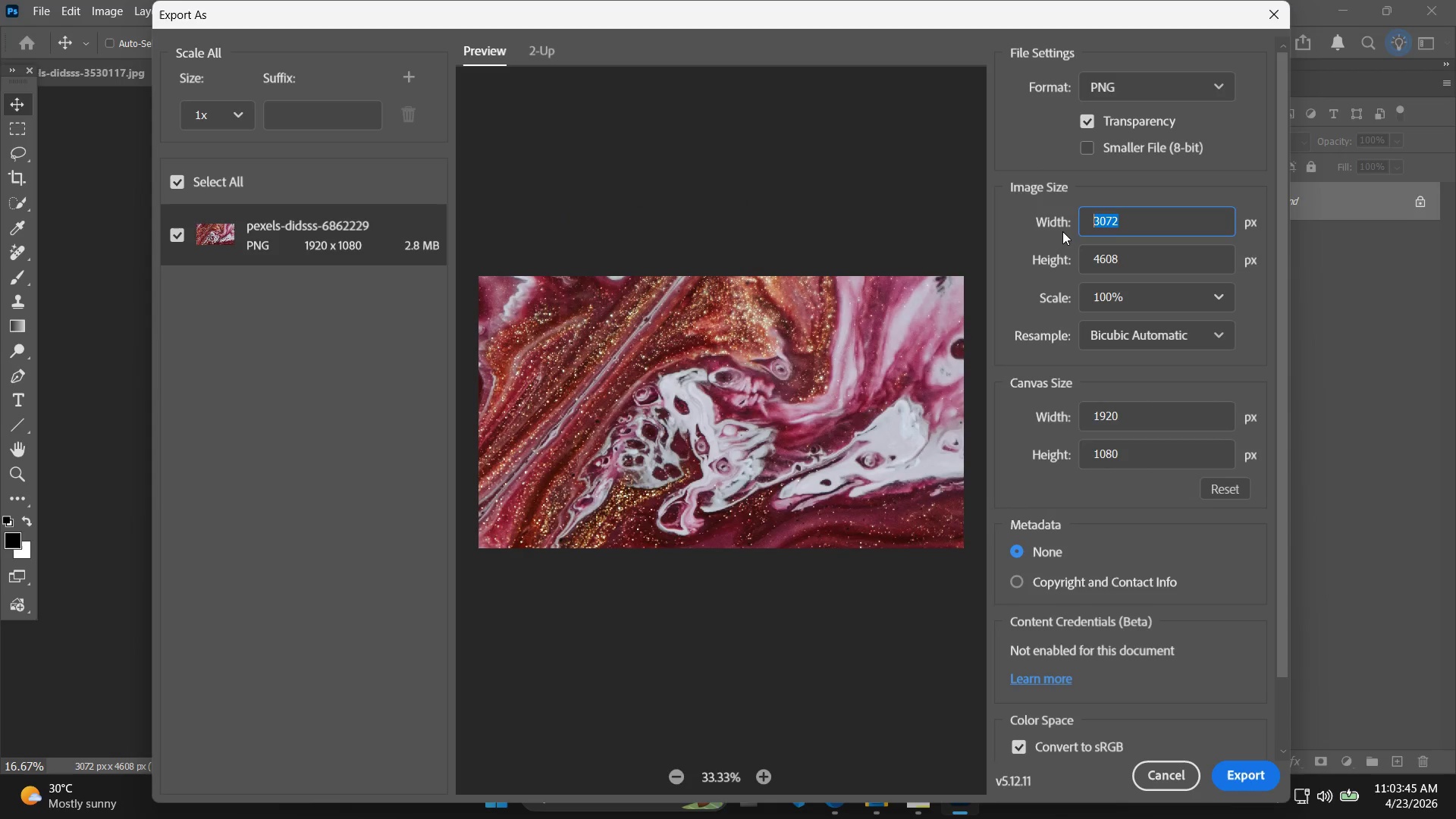 
type(1920)
 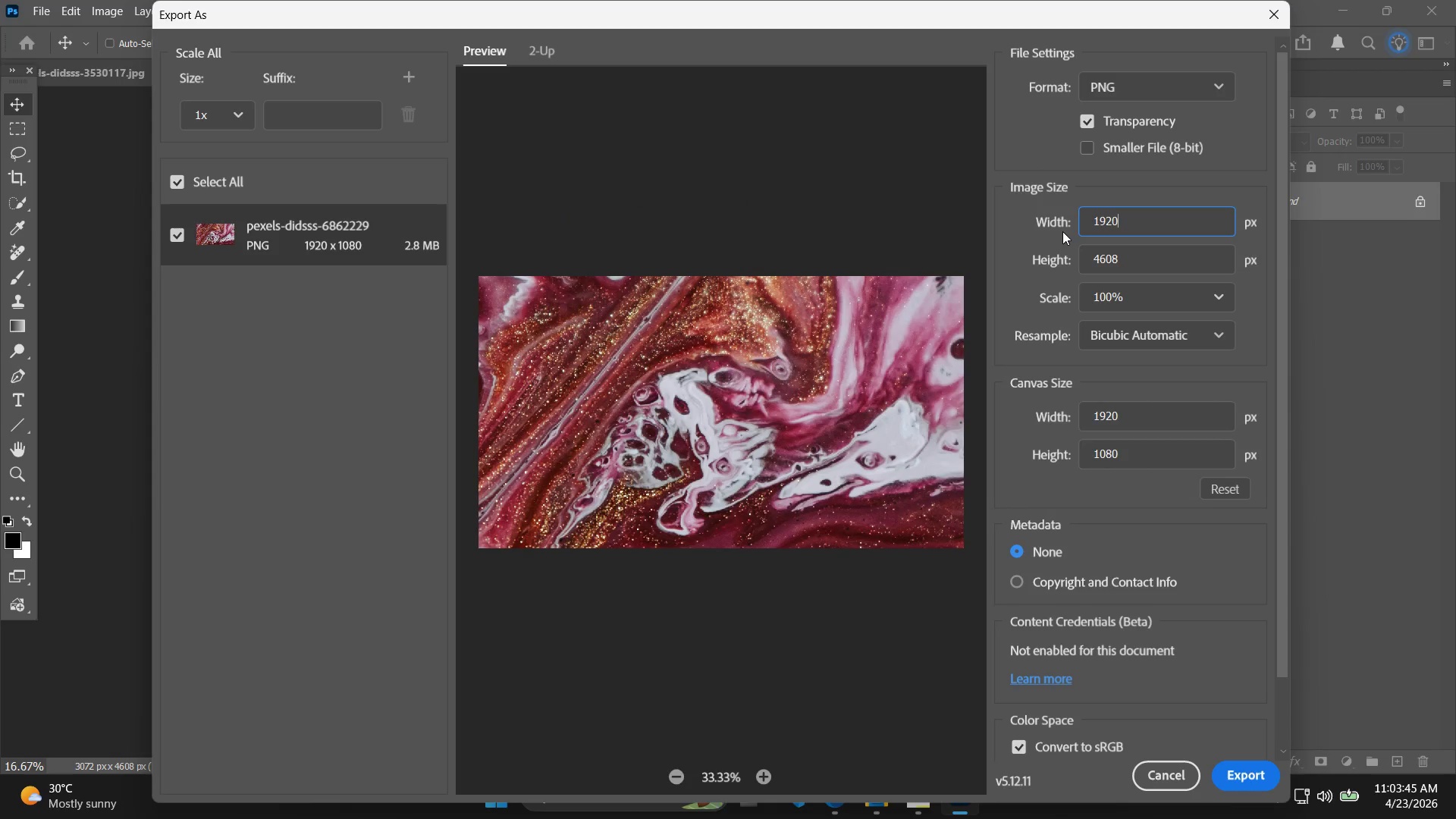 
key(Enter)
 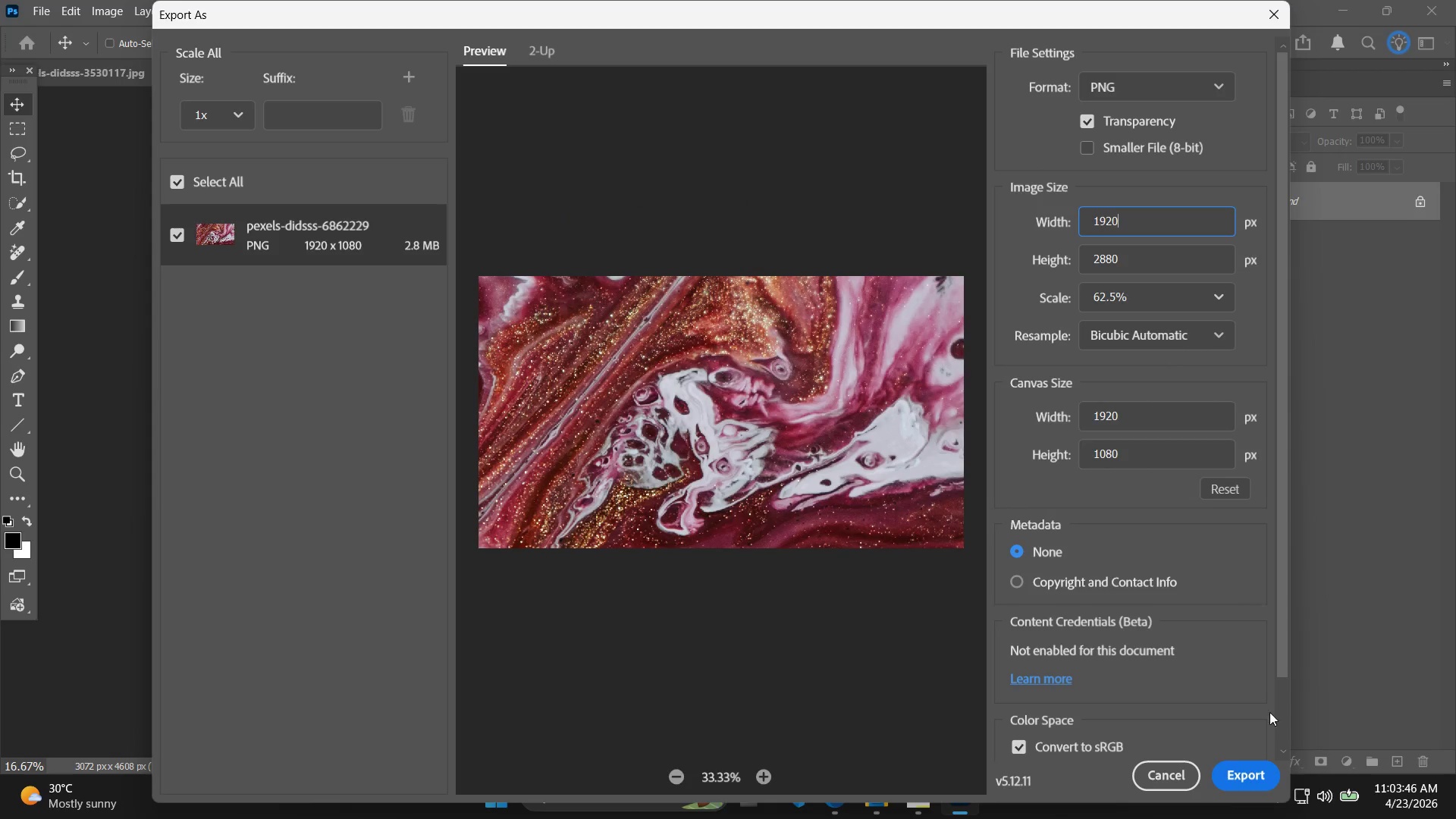 
left_click([1250, 769])
 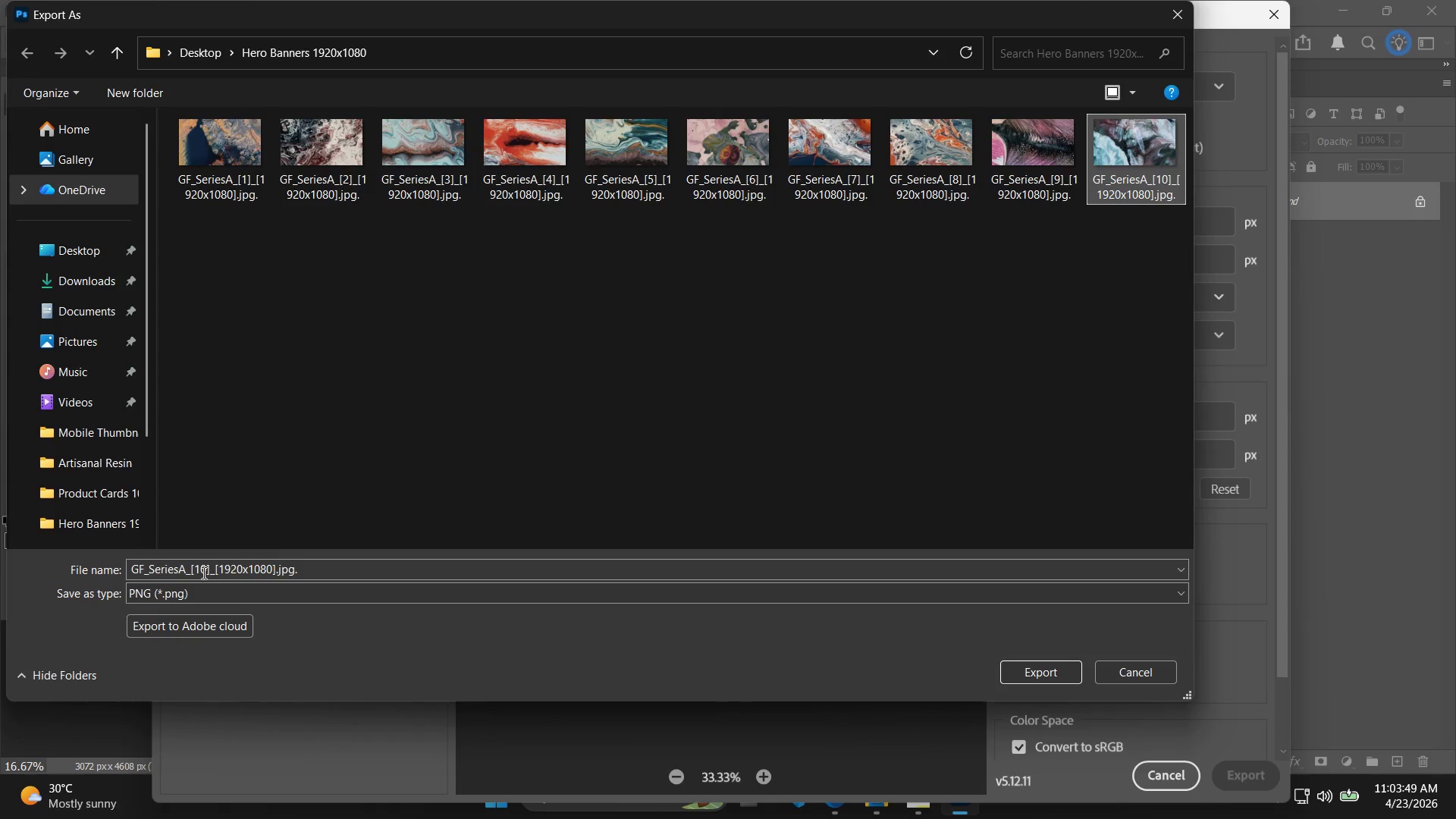 
double_click([204, 570])
 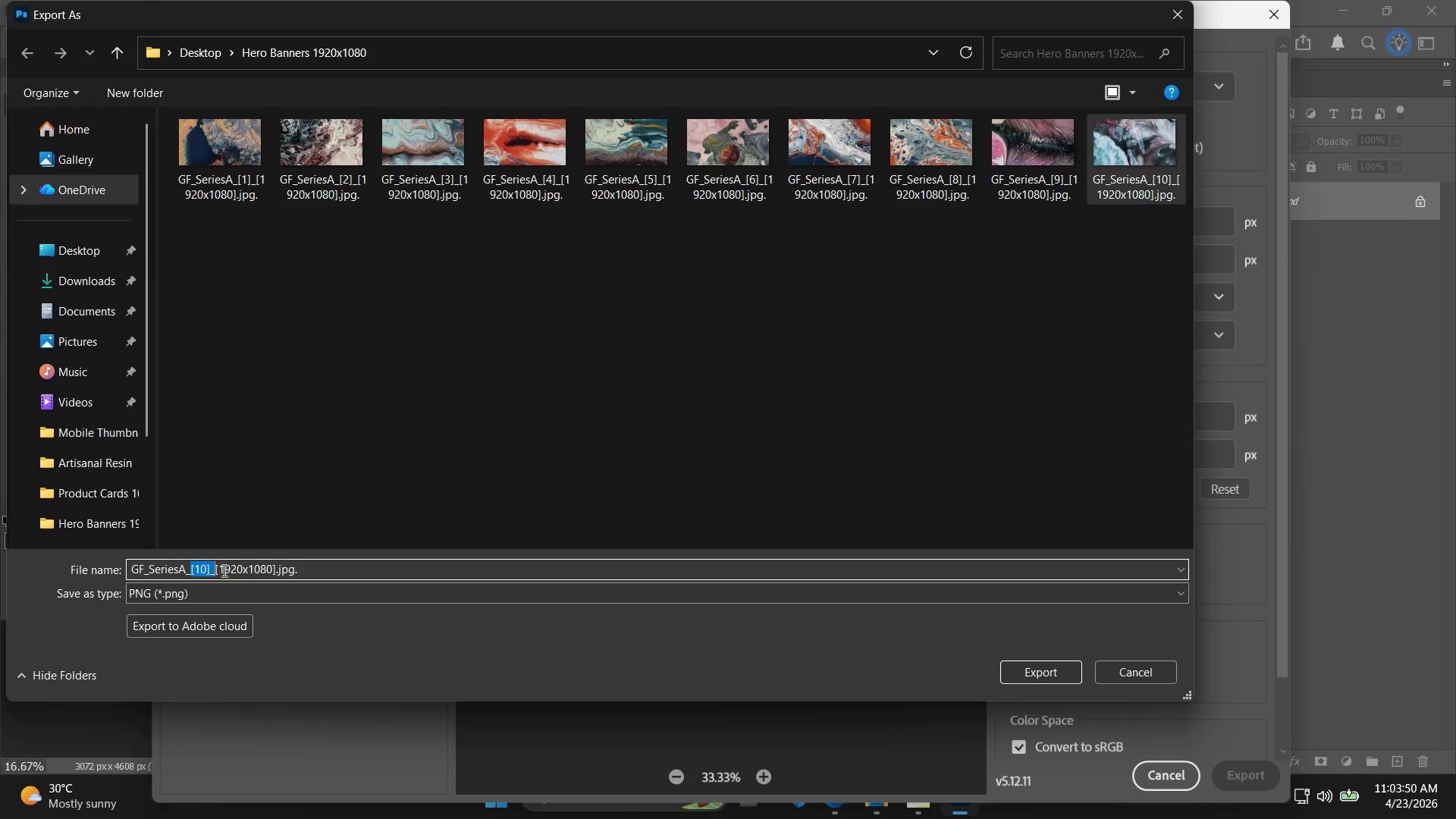 
triple_click([228, 570])
 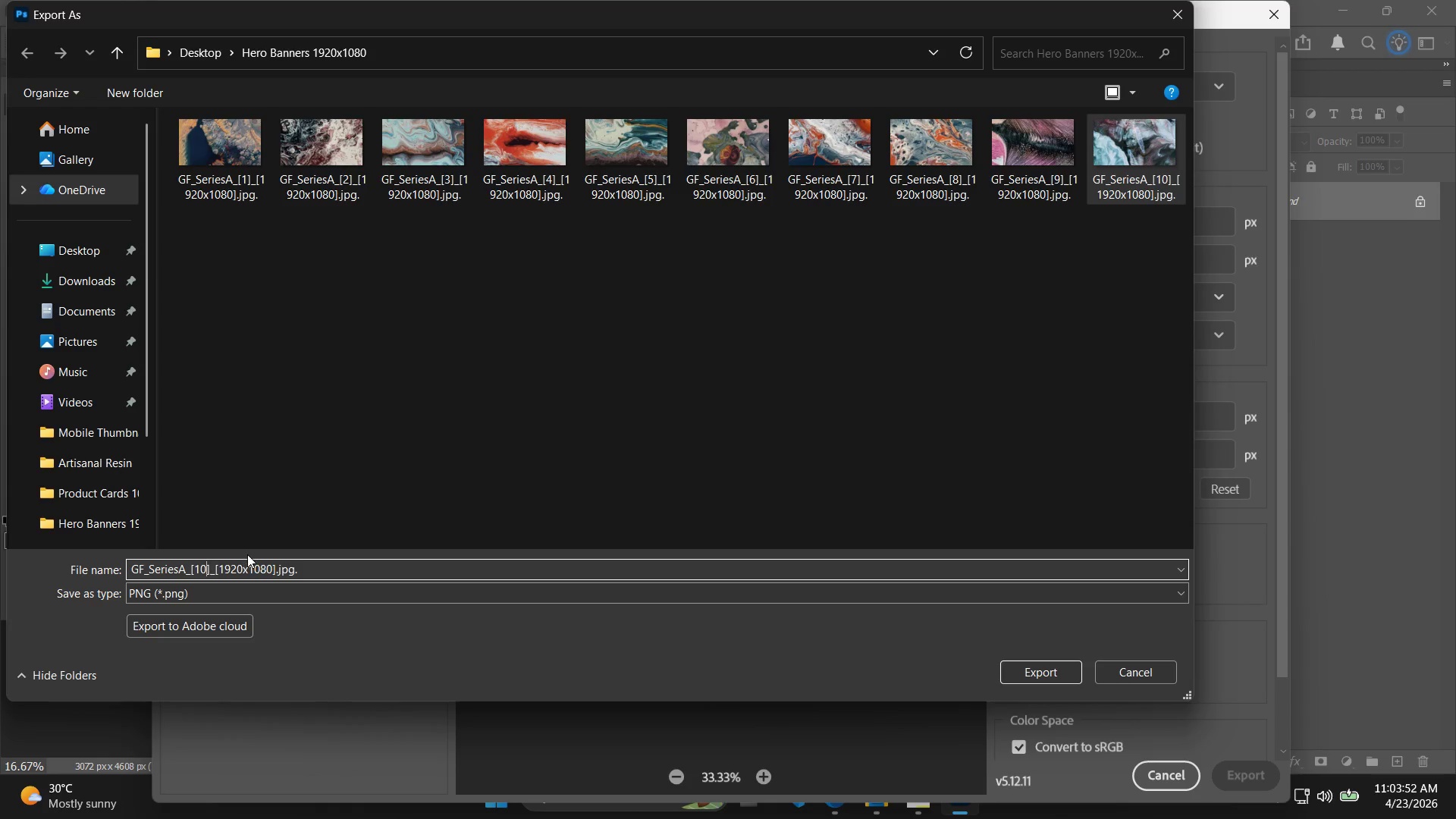 
key(Backspace)
 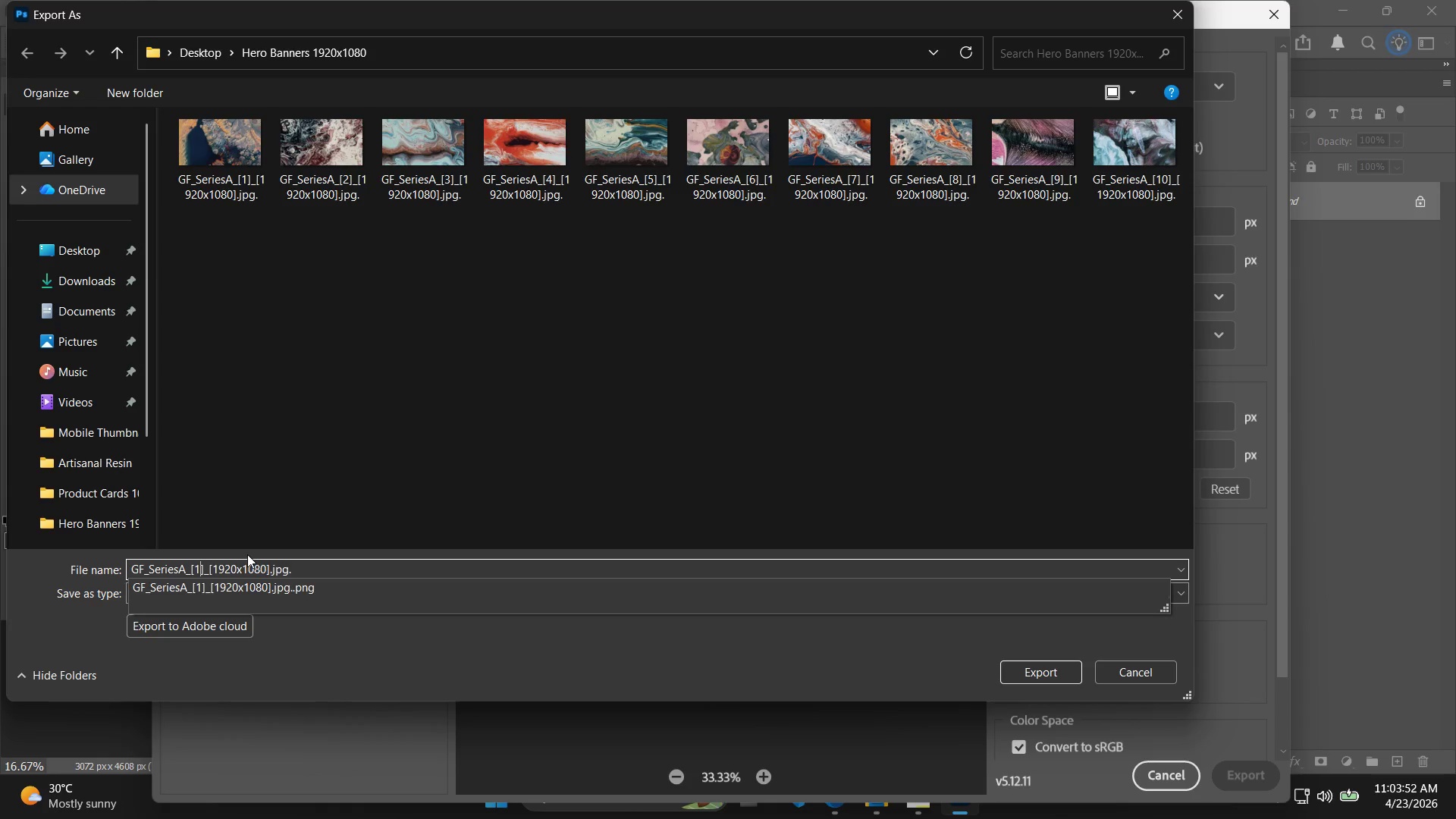 
key(1)
 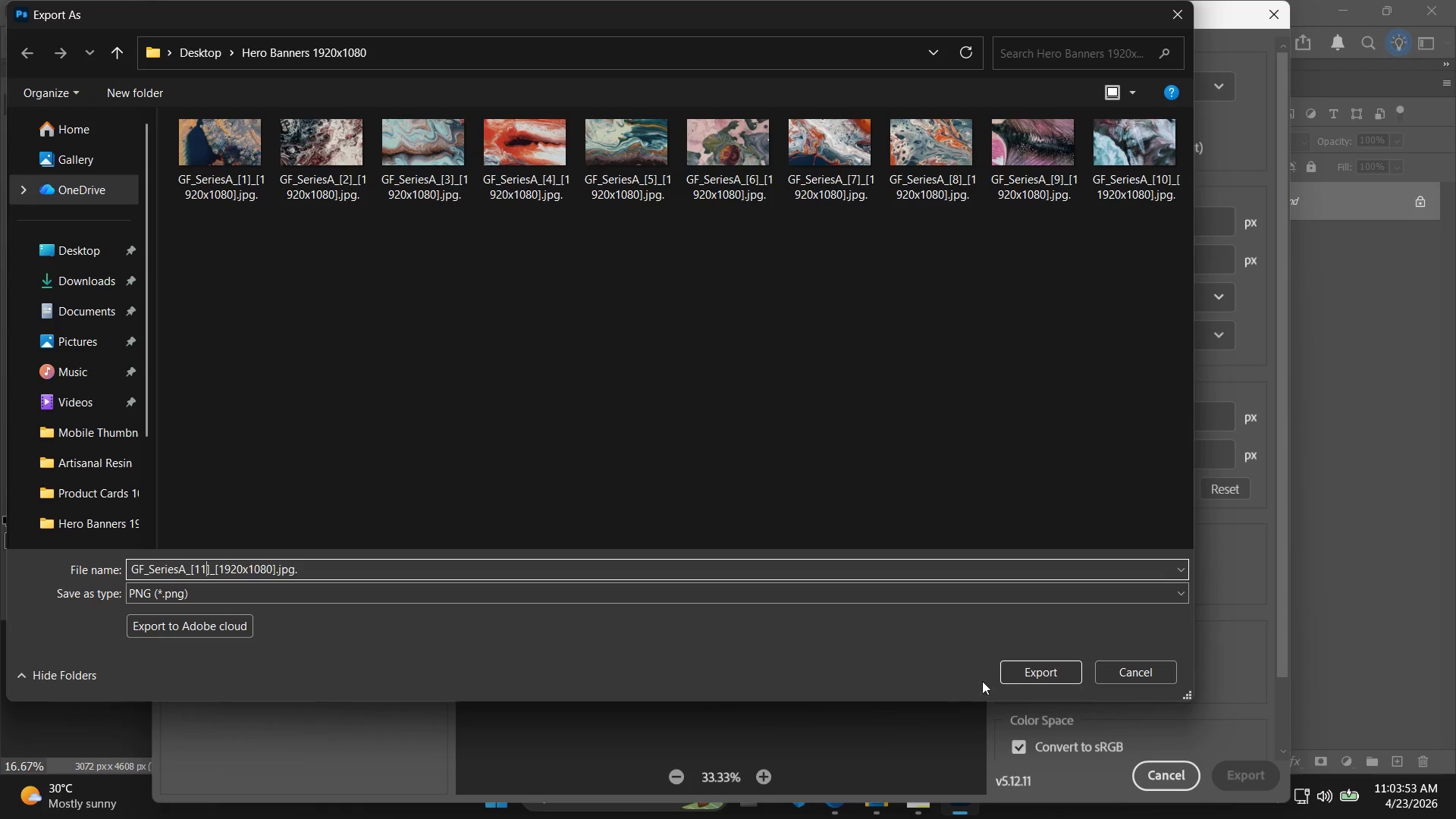 
left_click([1026, 682])
 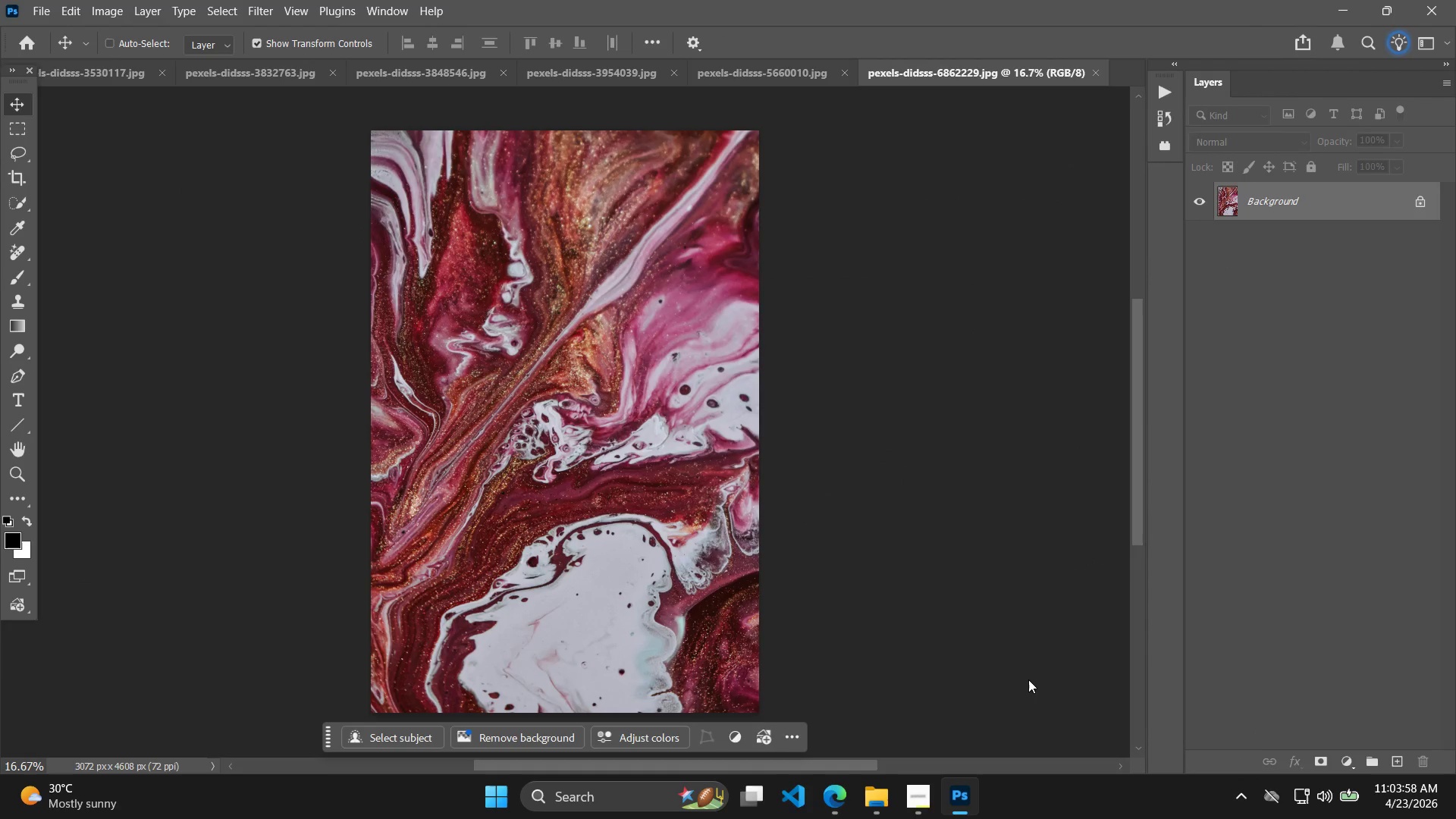 
wait(9.95)
 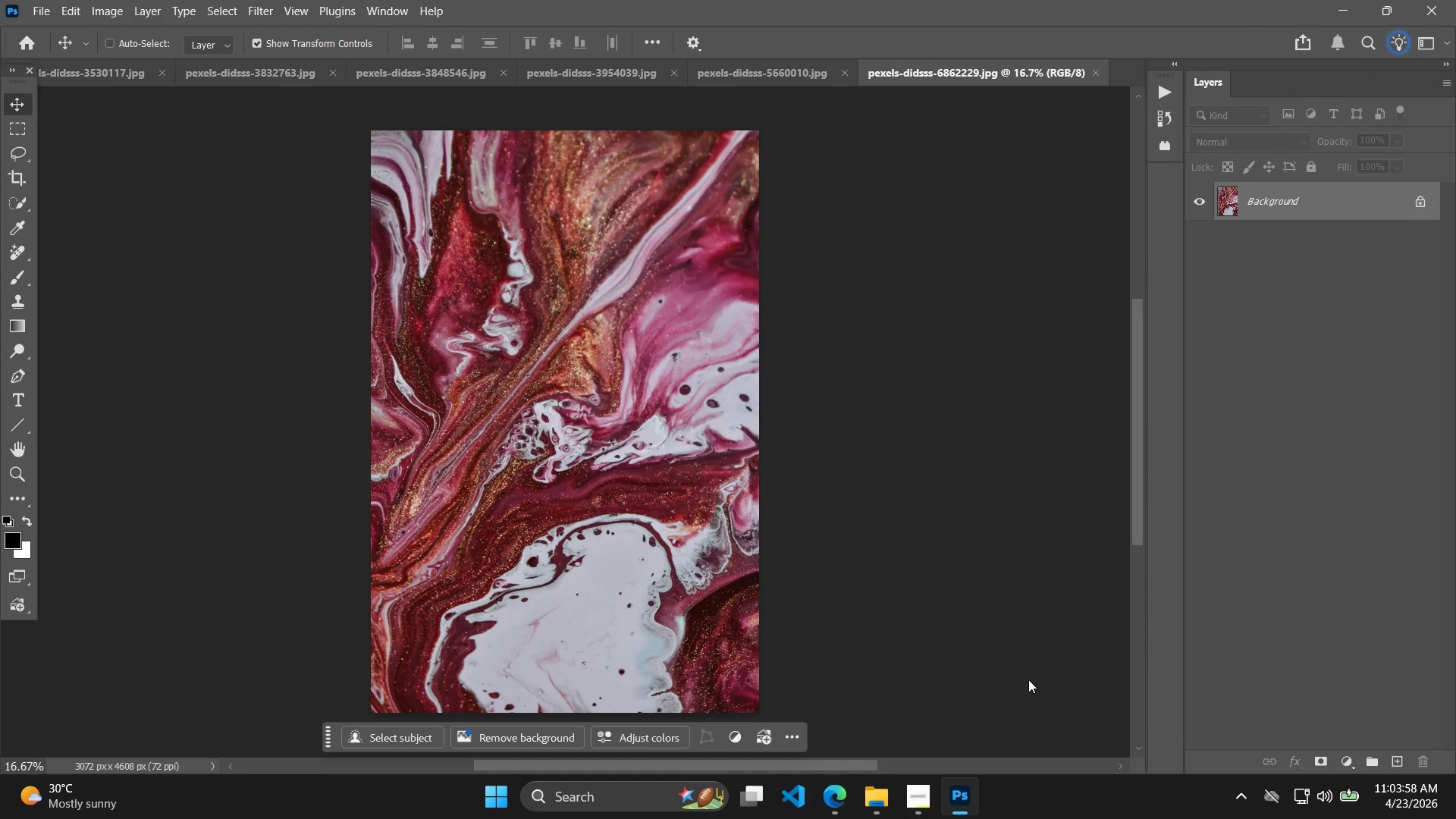 
key(Alt+Tab)
 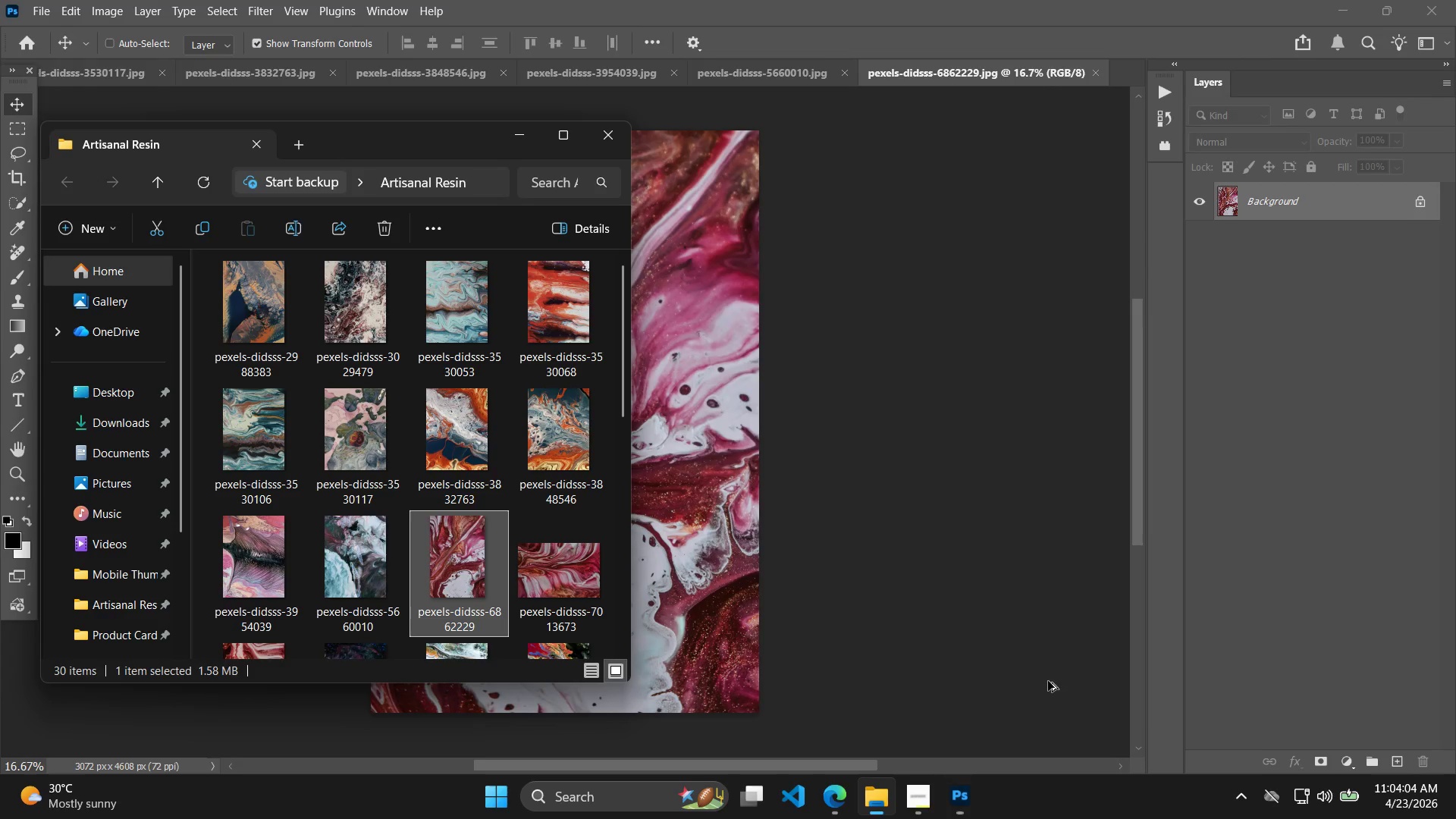 
key(Alt+AltLeft)
 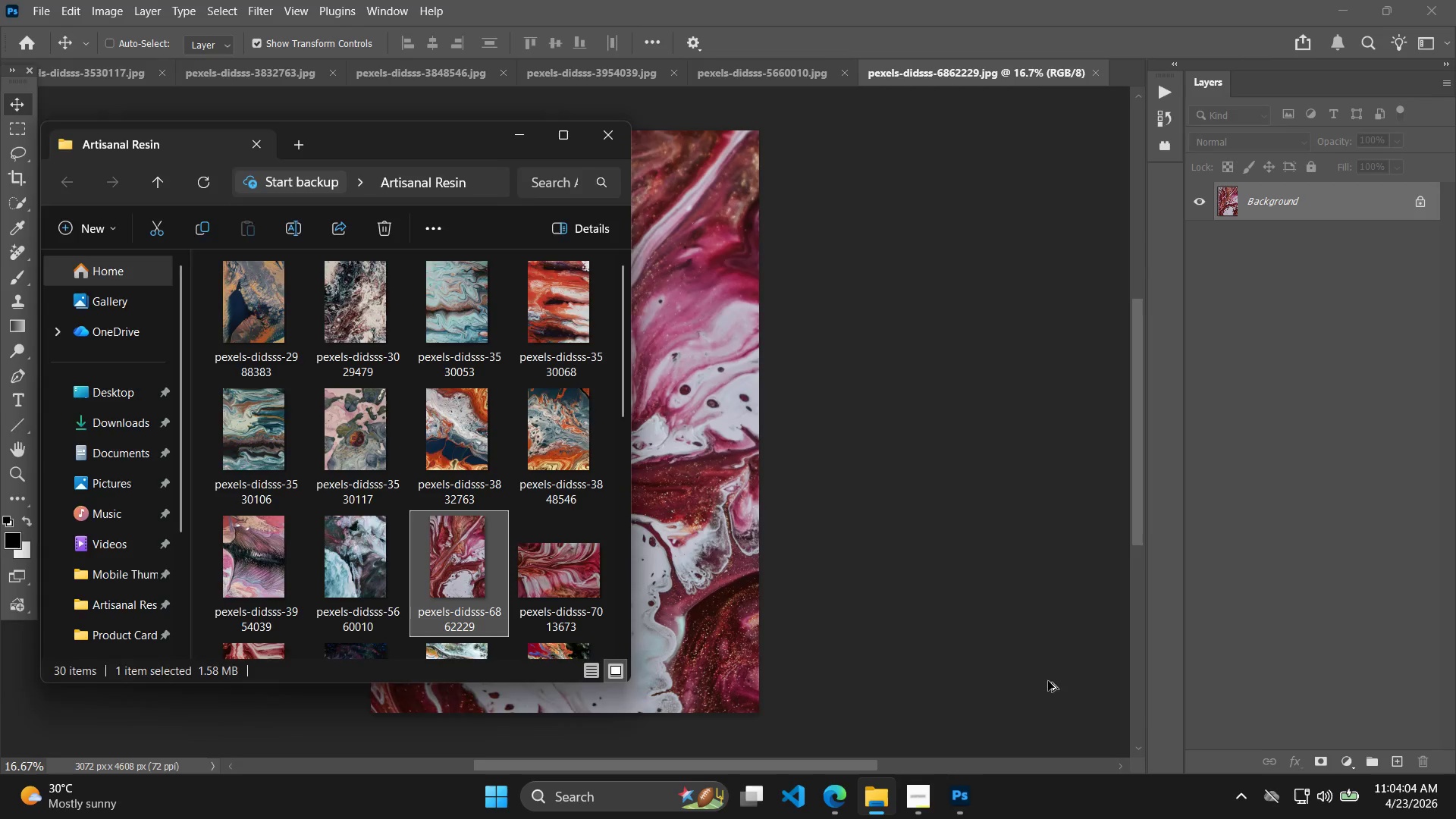 
key(Alt+Tab)
 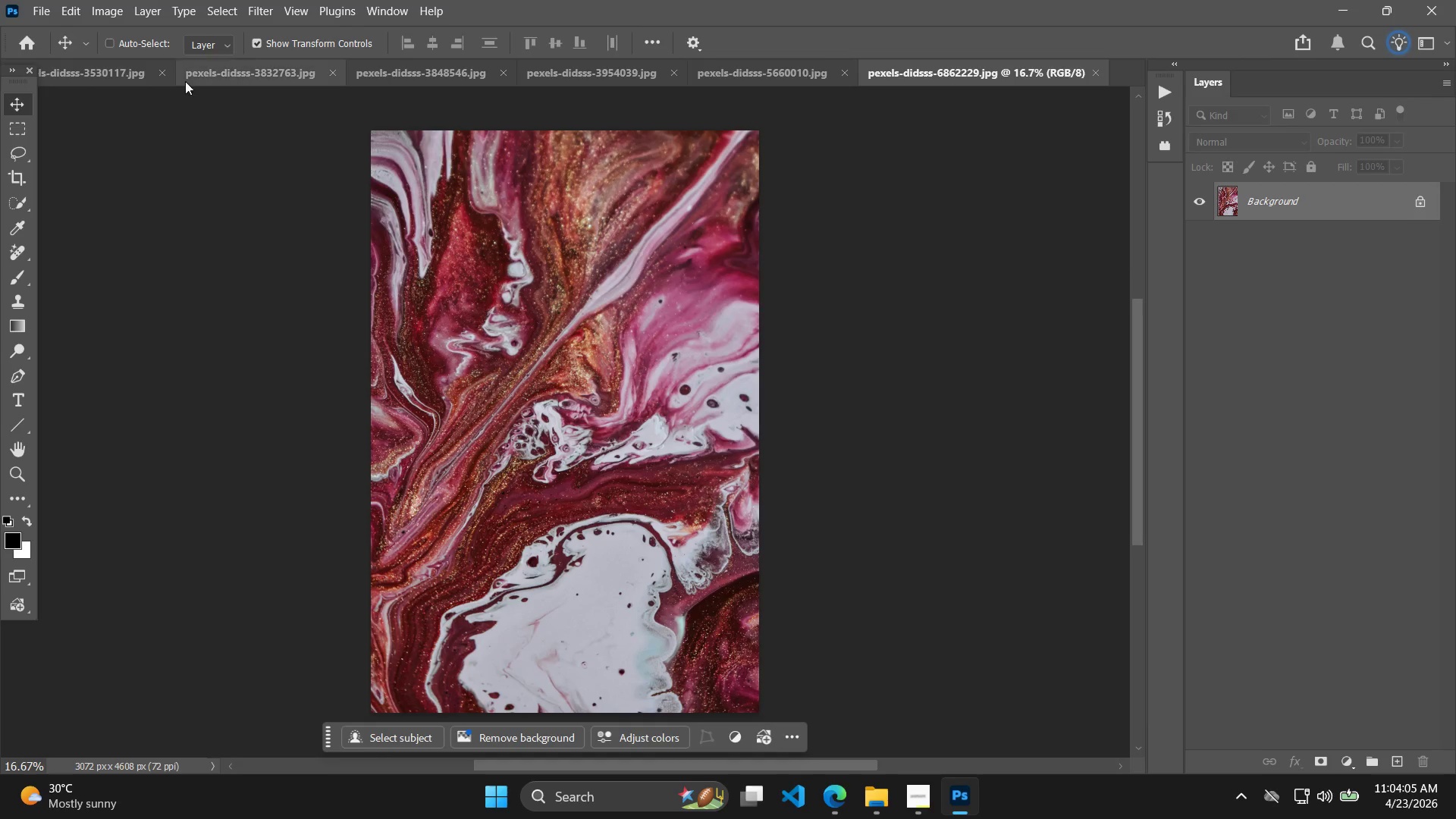 
left_click([165, 77])
 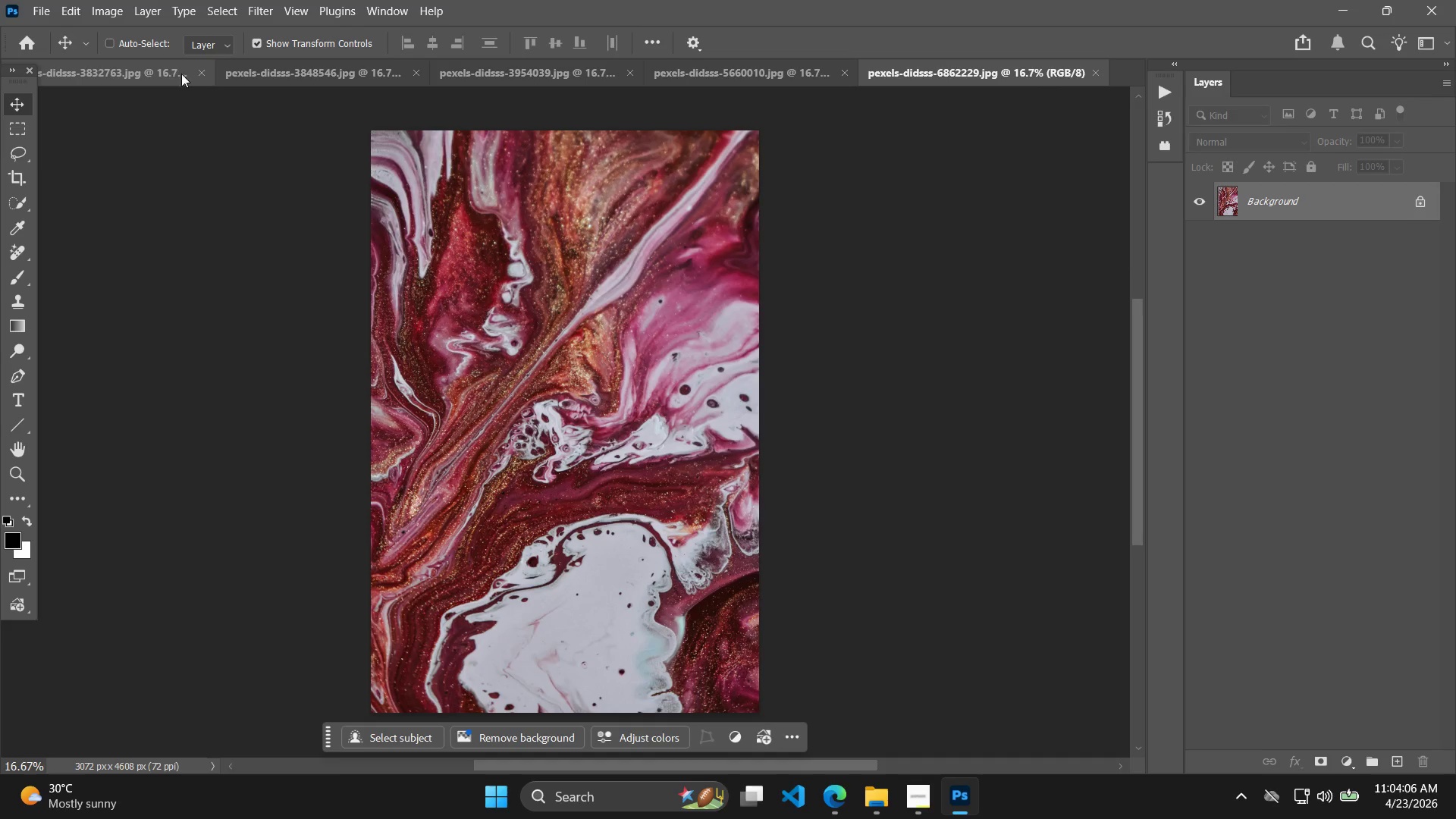 
left_click([204, 73])
 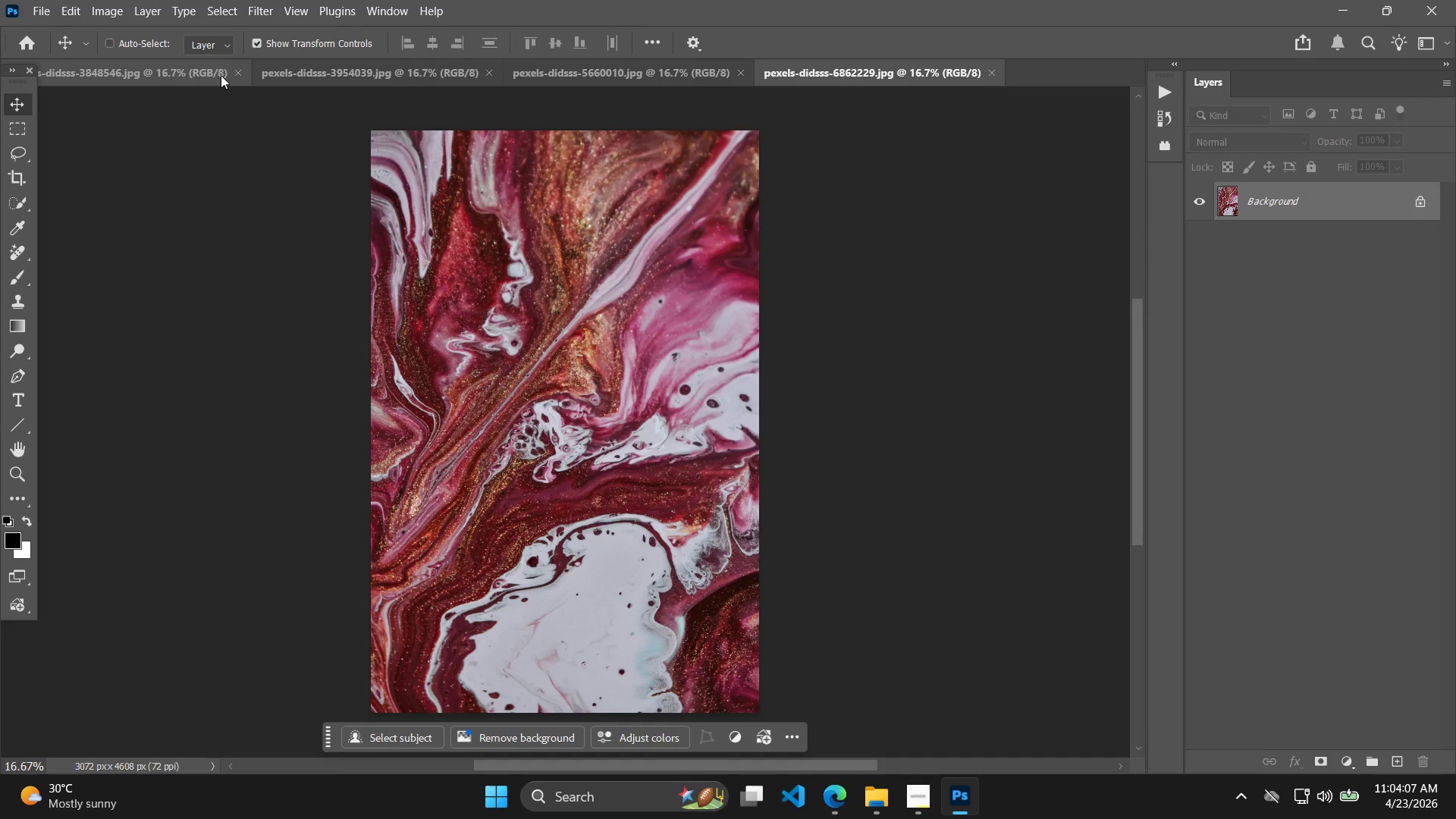 
left_click([234, 75])
 